 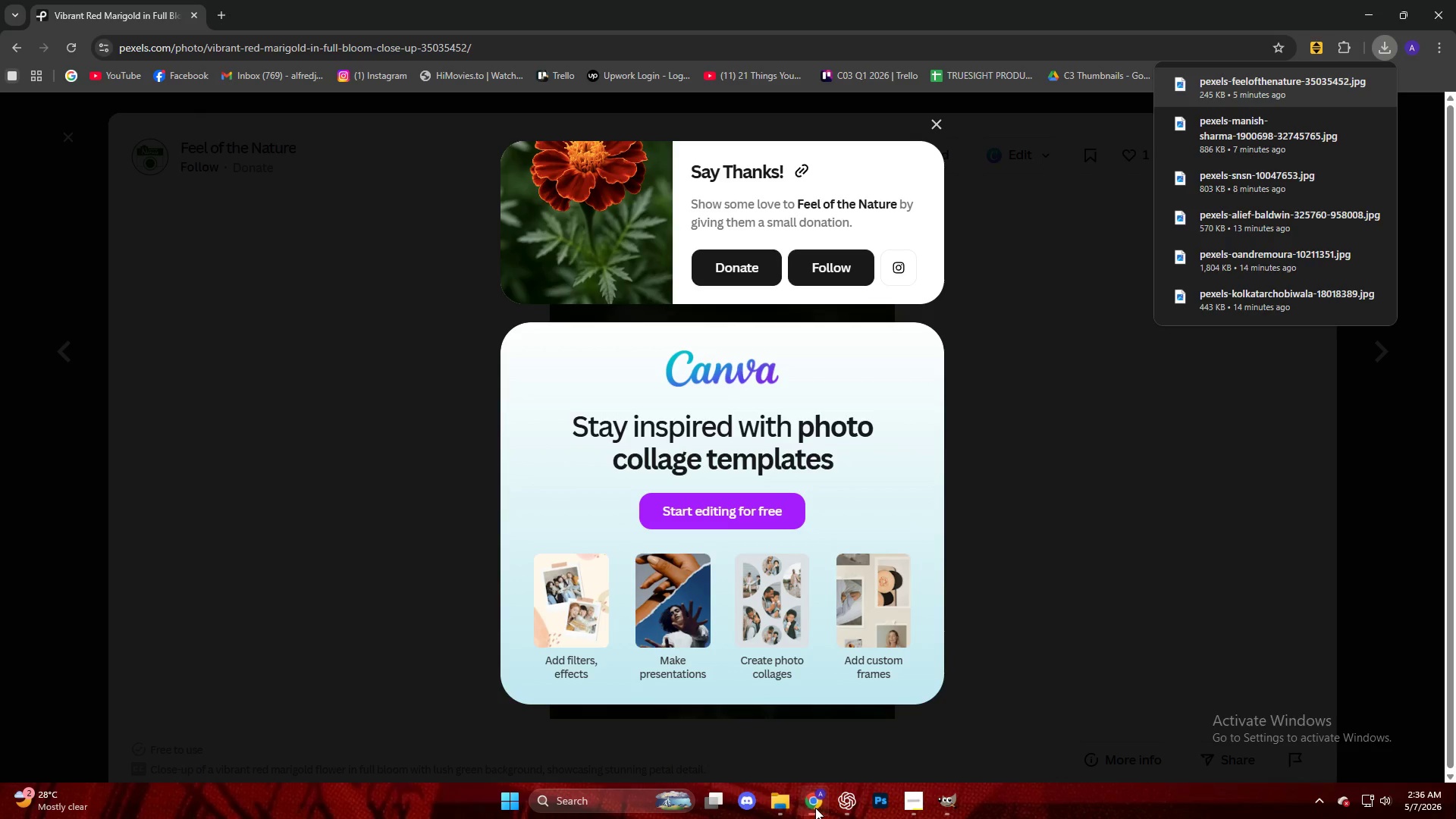 
left_click([1030, 521])
 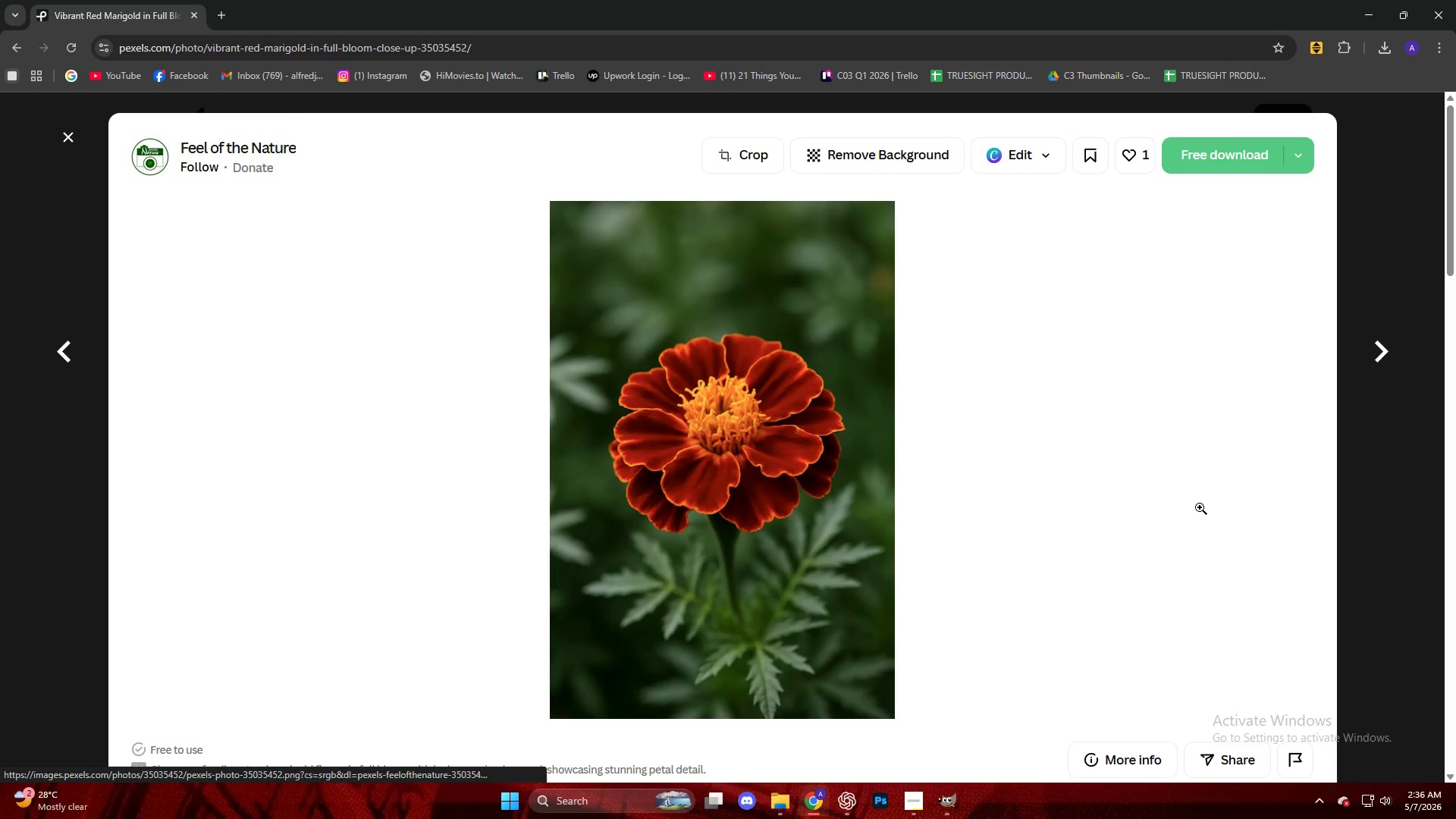 
key(Escape)
 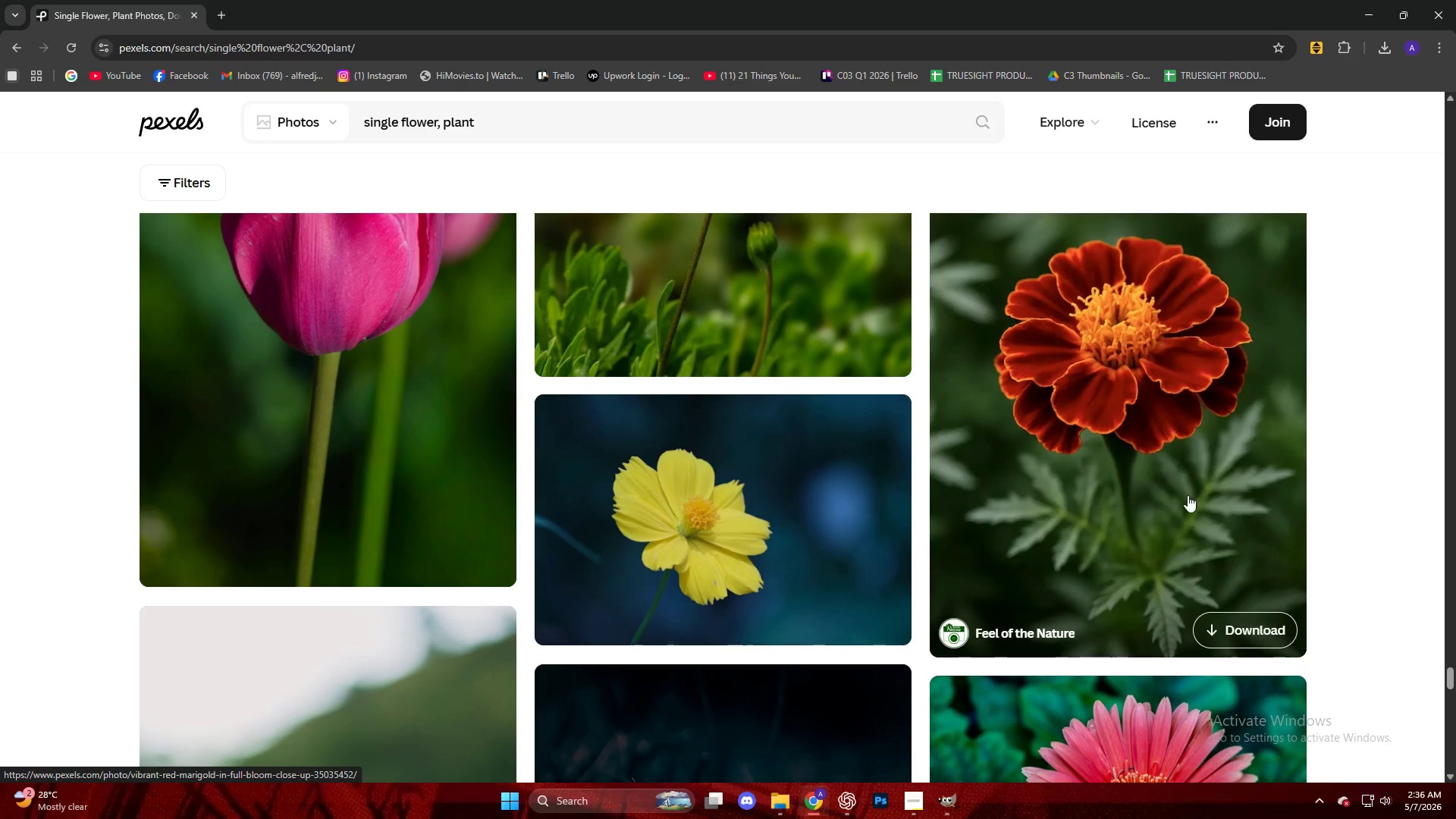 
scroll: coordinate [780, 439], scroll_direction: down, amount: 11.0
 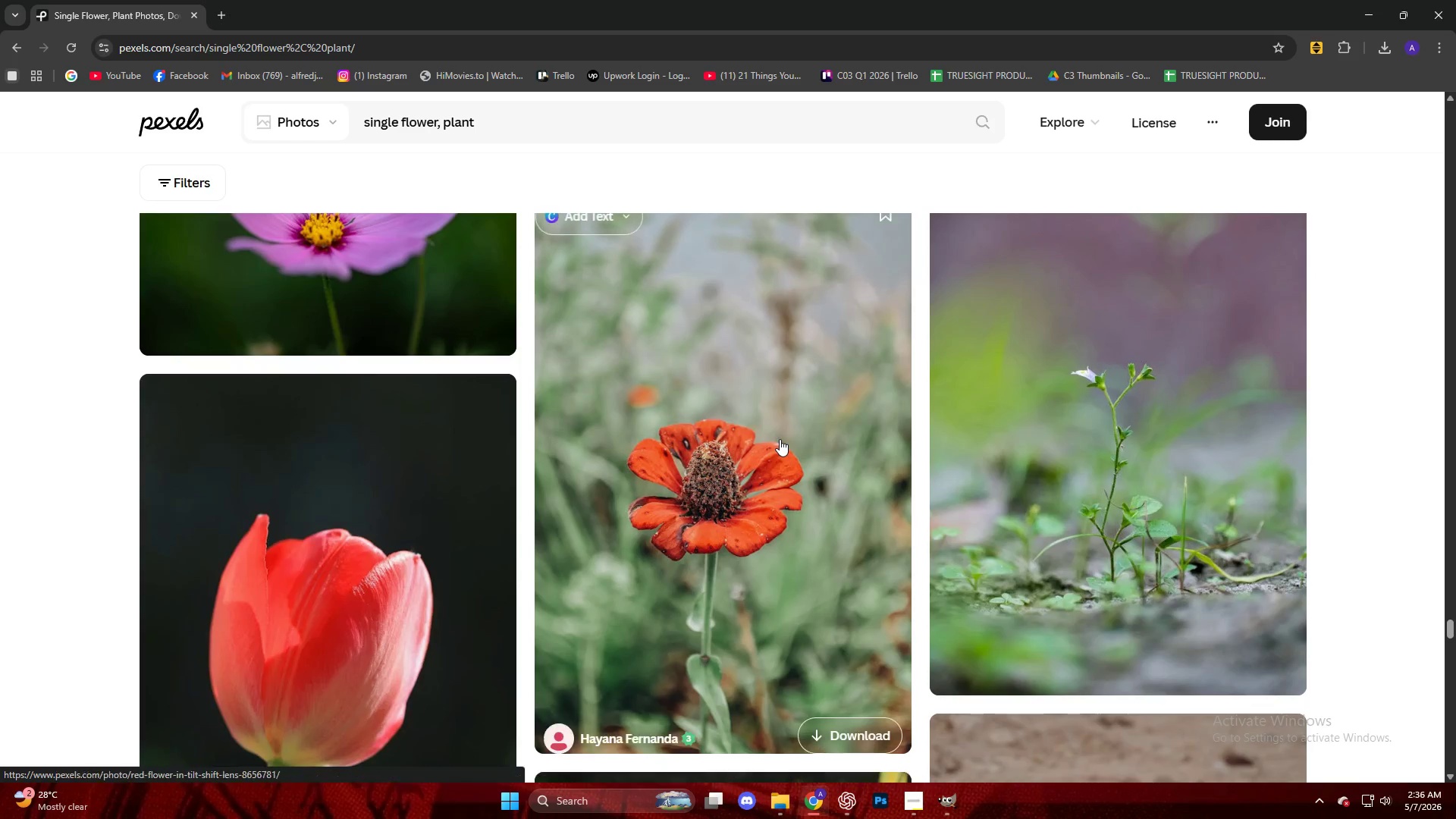 
left_click([796, 367])
 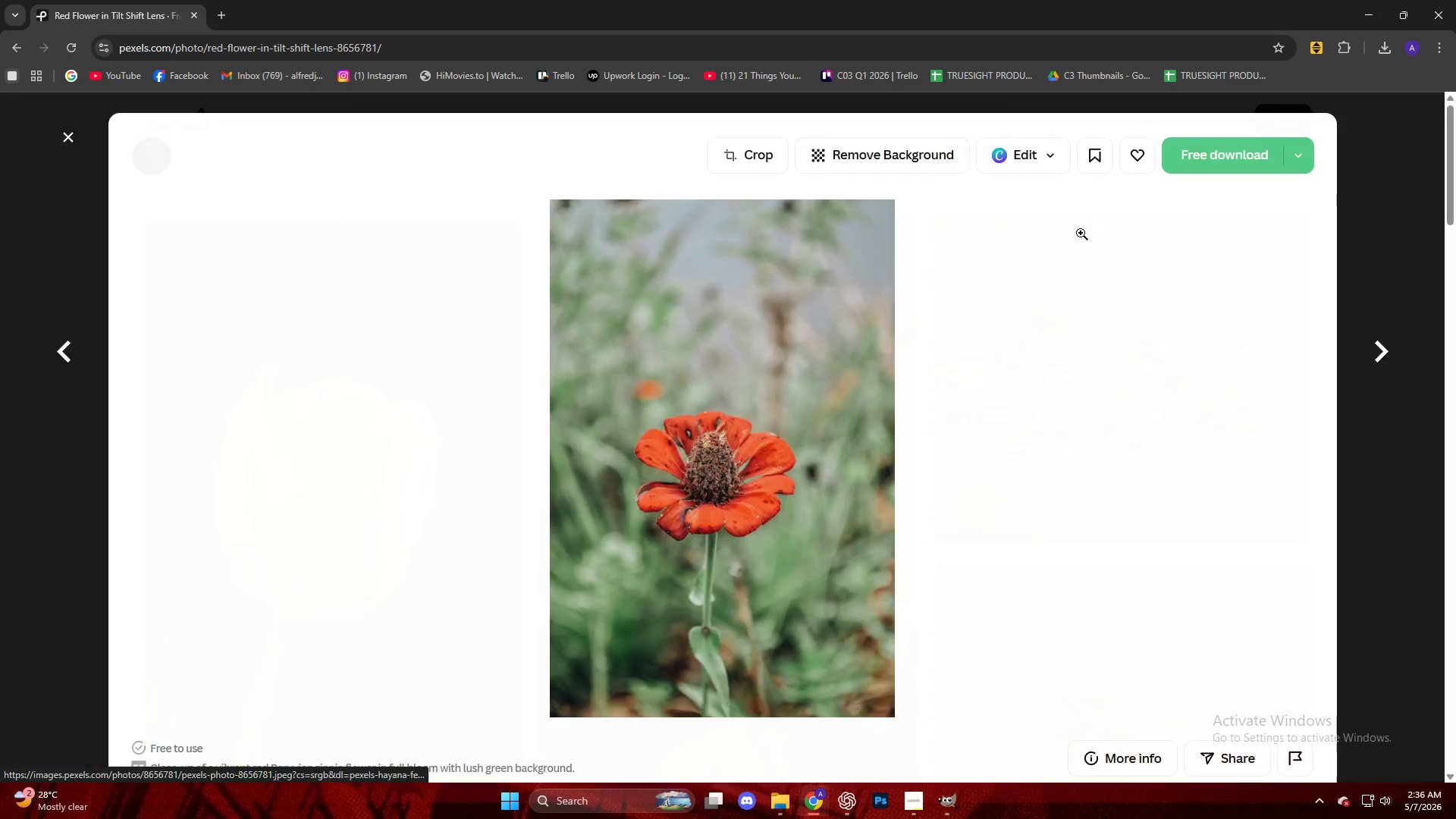 
left_click([1194, 152])
 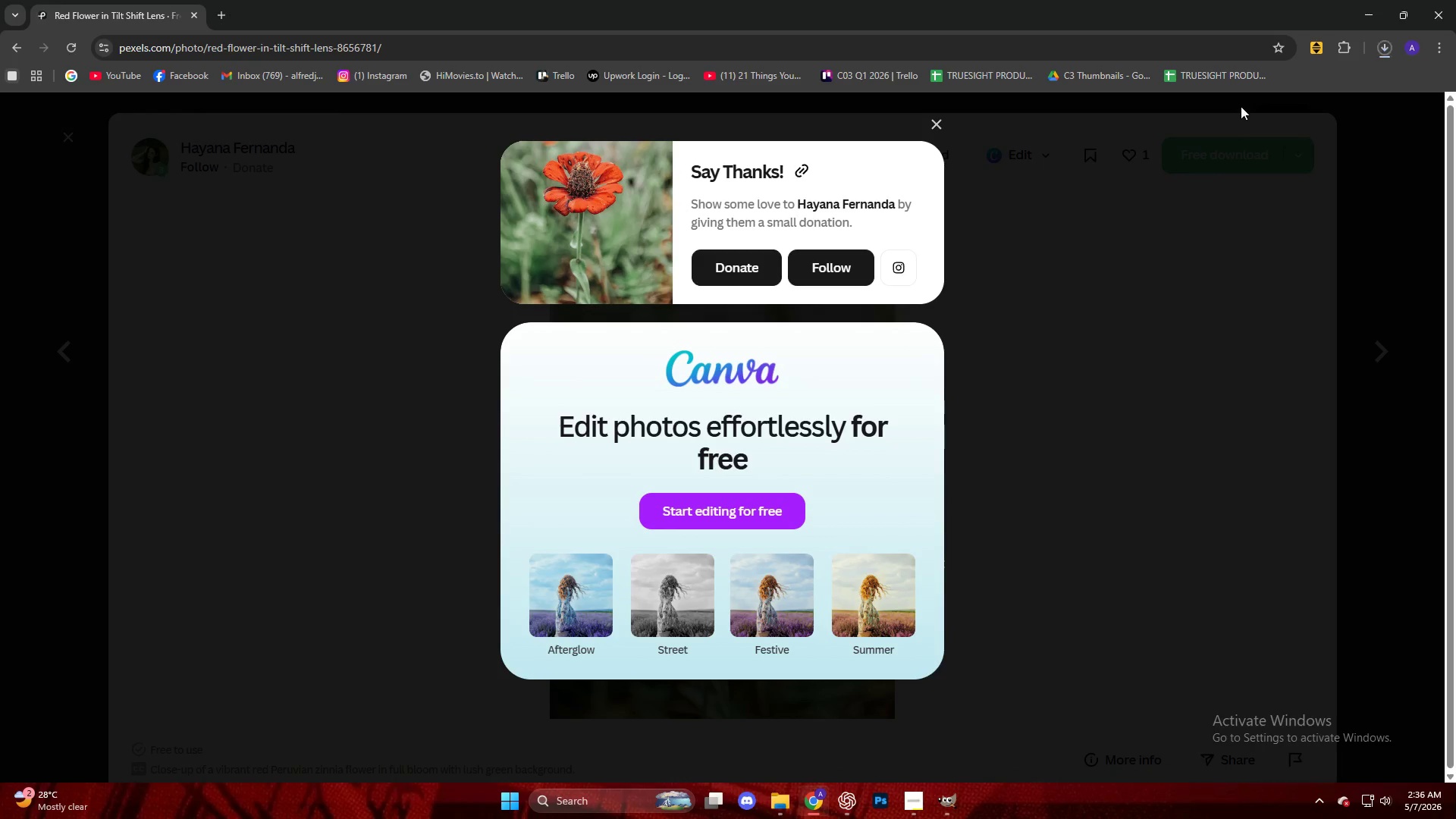 
left_click_drag(start_coordinate=[1246, 99], to_coordinate=[770, 359])
 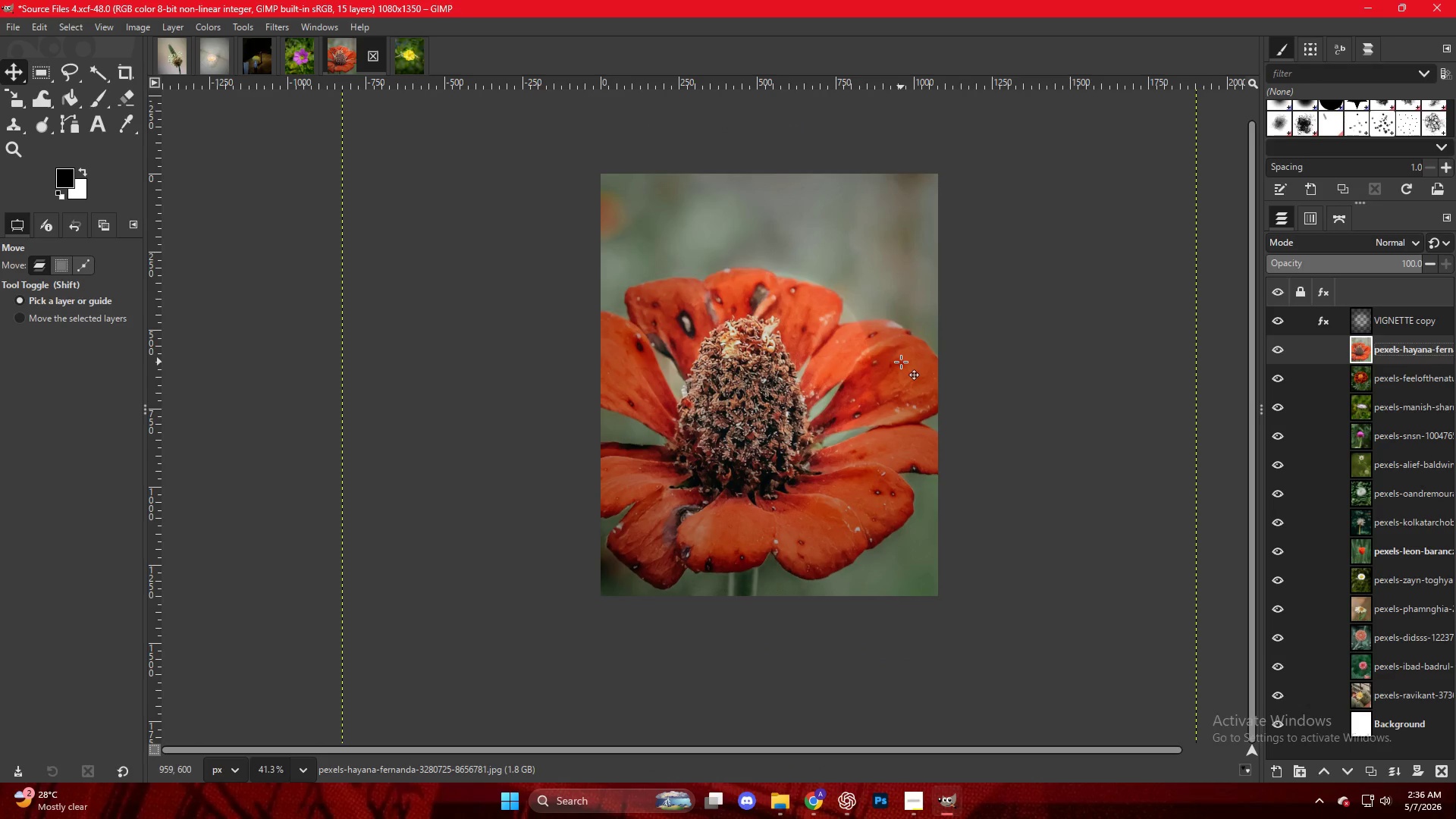 
key(Shift+S)
 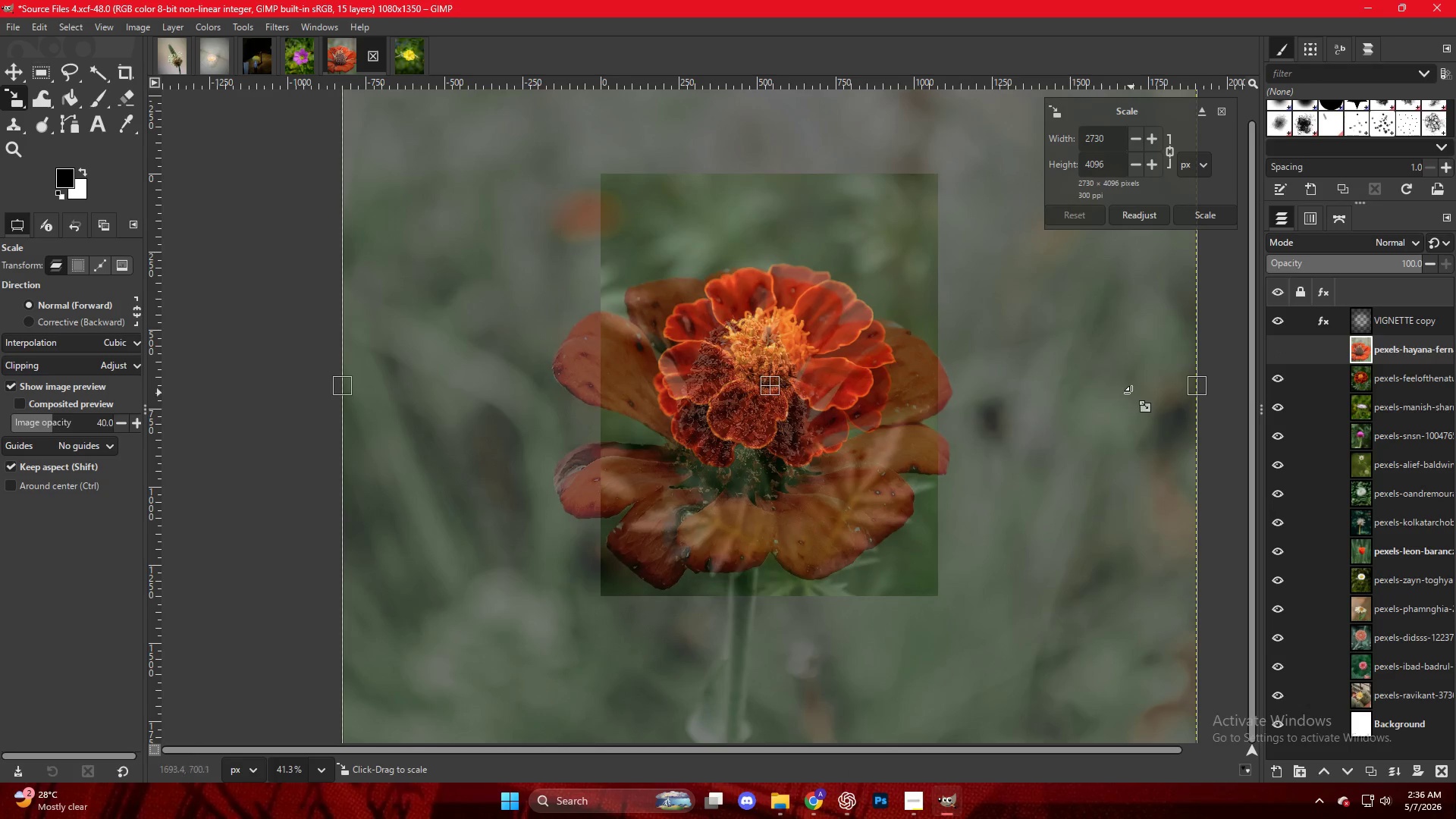 
hold_key(key=ControlLeft, duration=3.61)
left_click_drag(start_coordinate=[1203, 394], to_coordinate=[949, 405])
 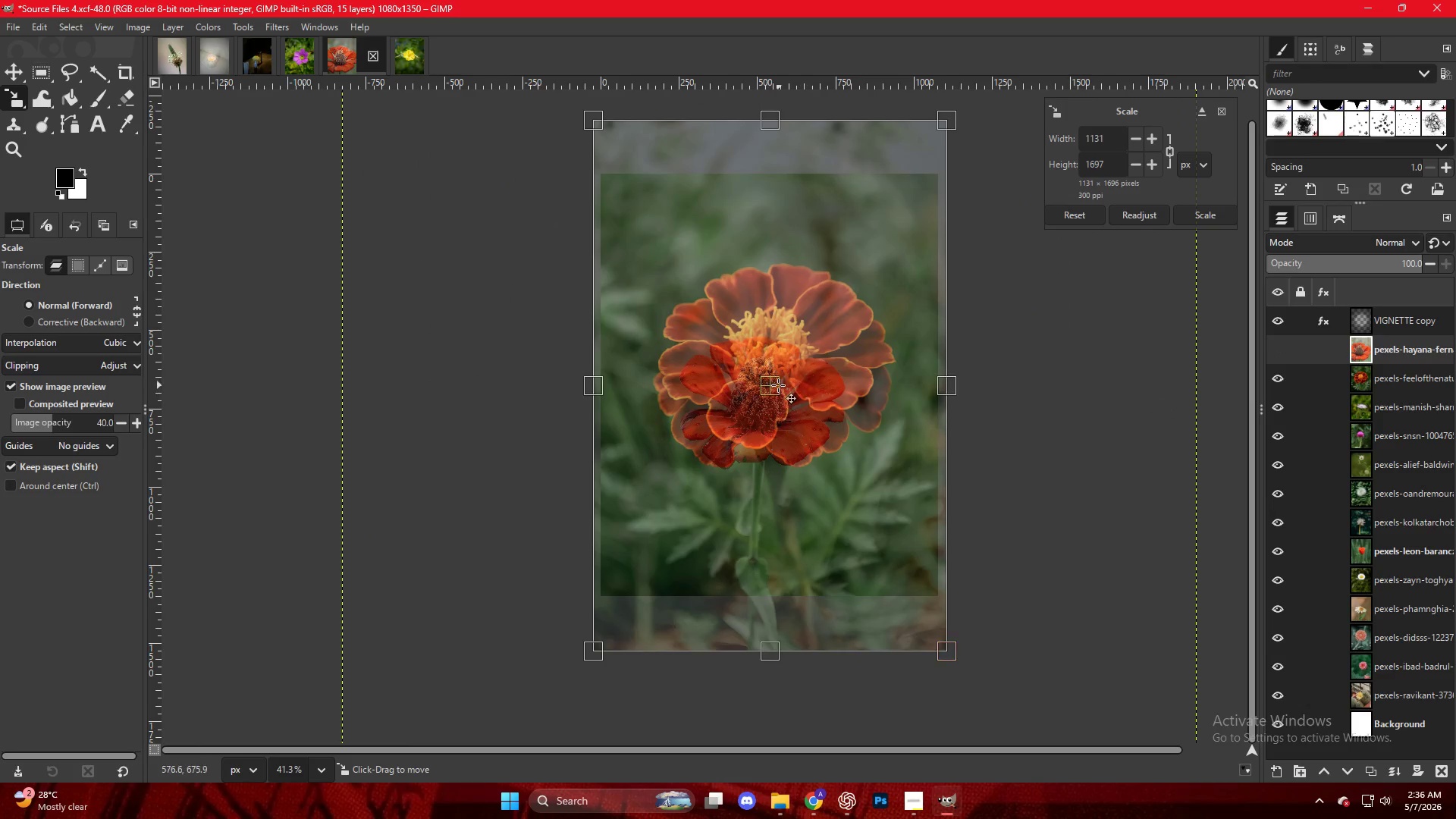 
left_click([775, 385])
 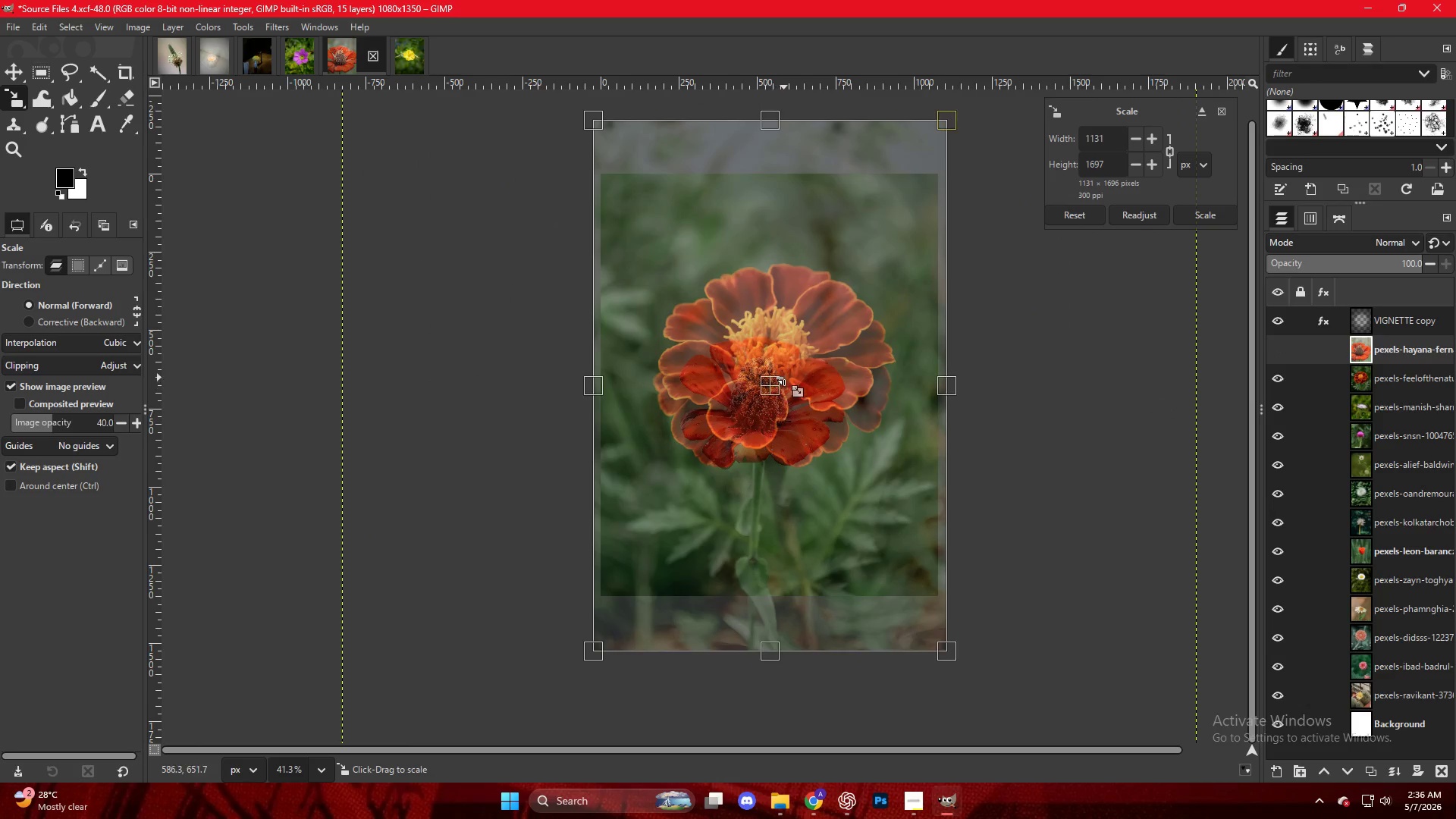 
key(NumpadEnter)
 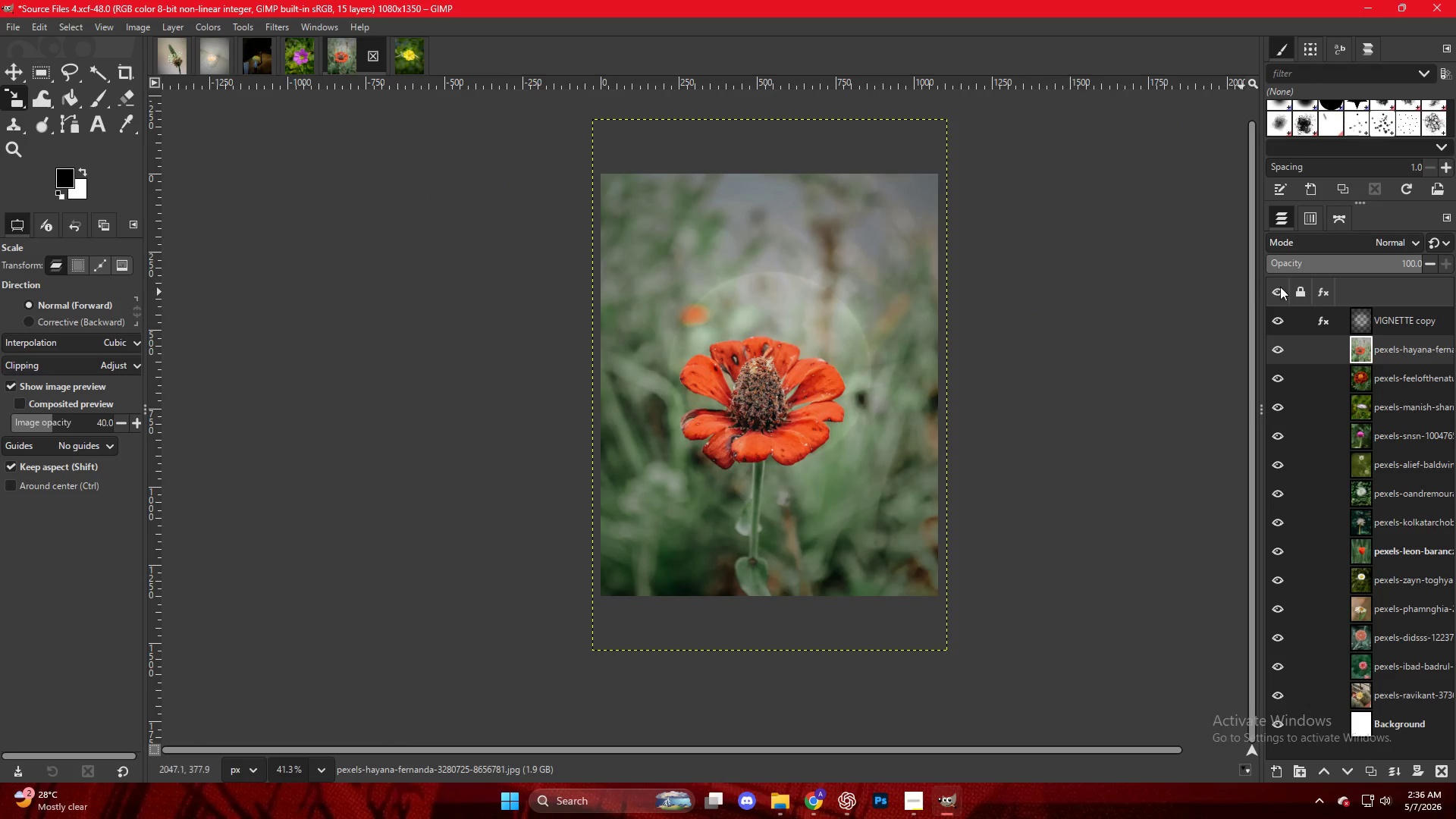 
double_click([1323, 316])
 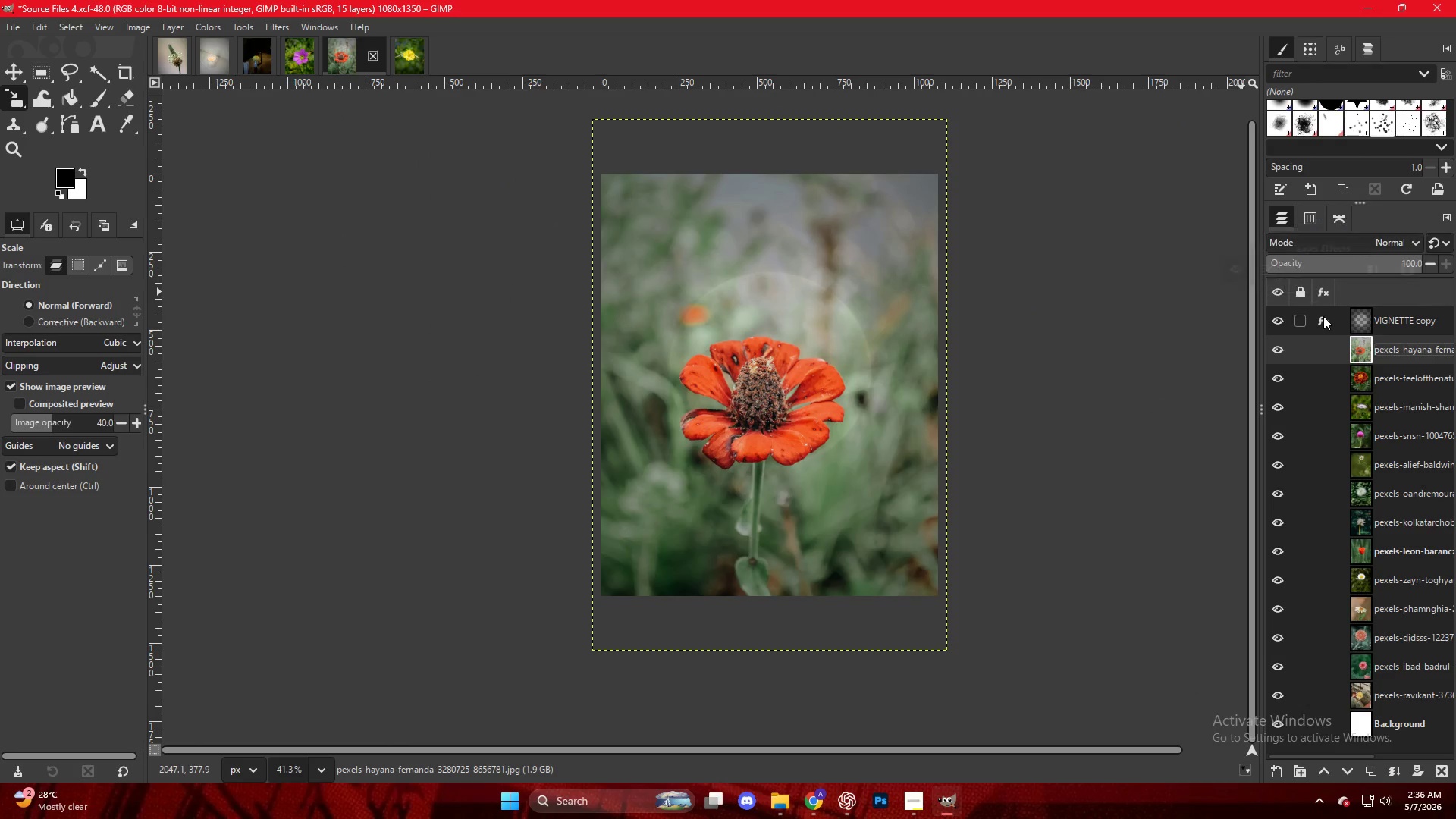 
triple_click([1322, 315])
 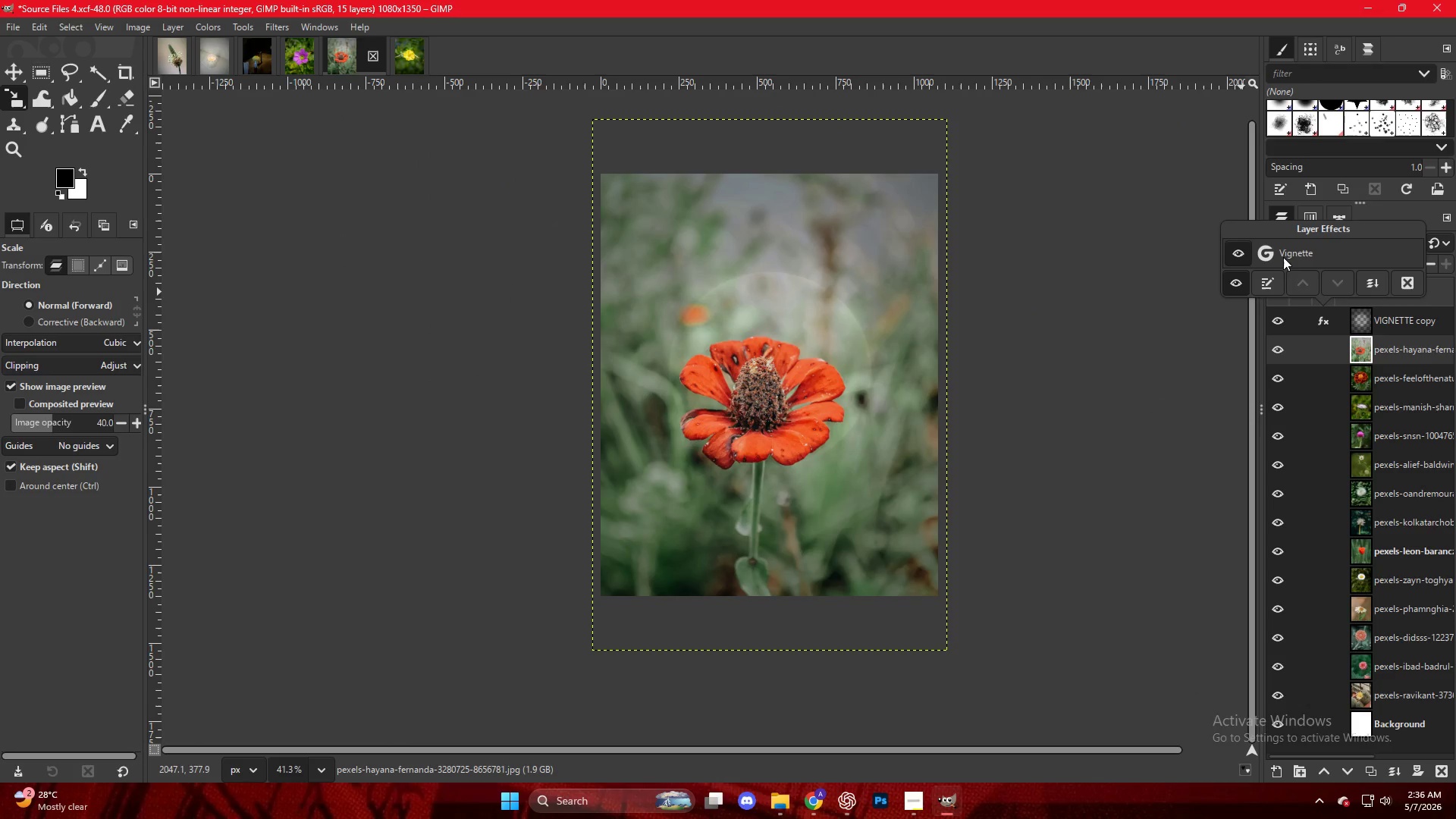 
triple_click([1282, 254])
 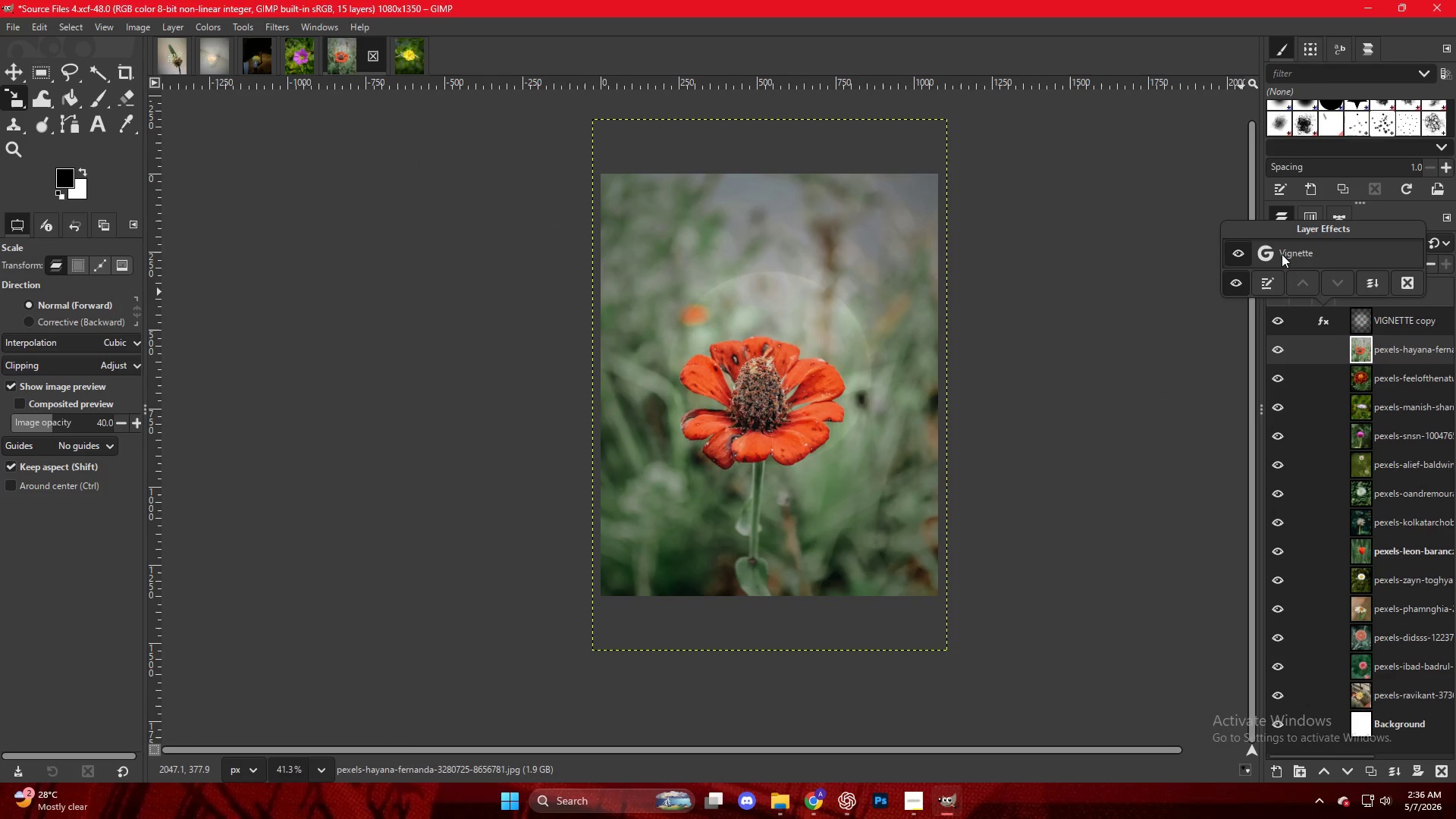 
triple_click([1282, 254])
 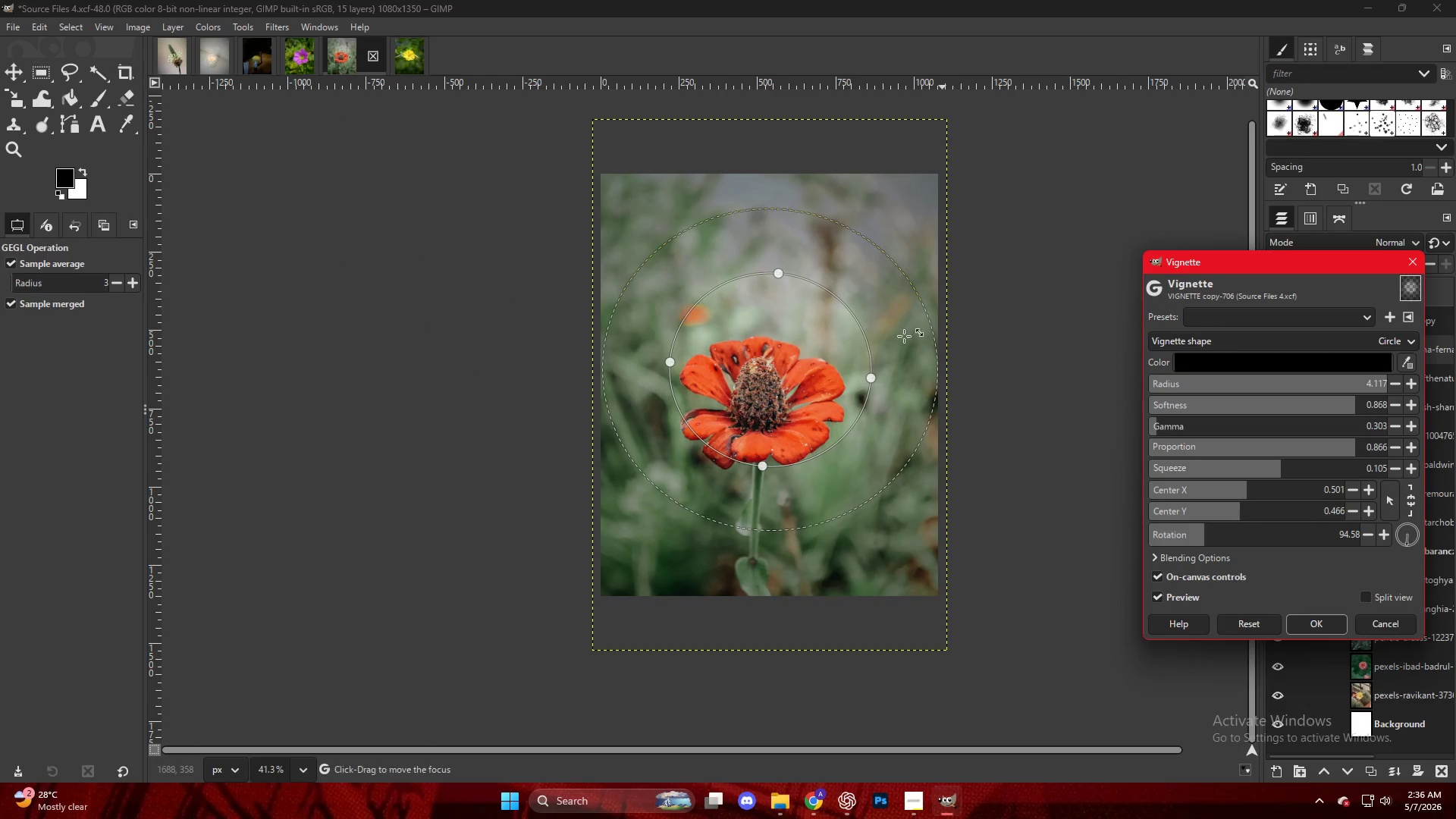 
key(Control+ControlLeft)
 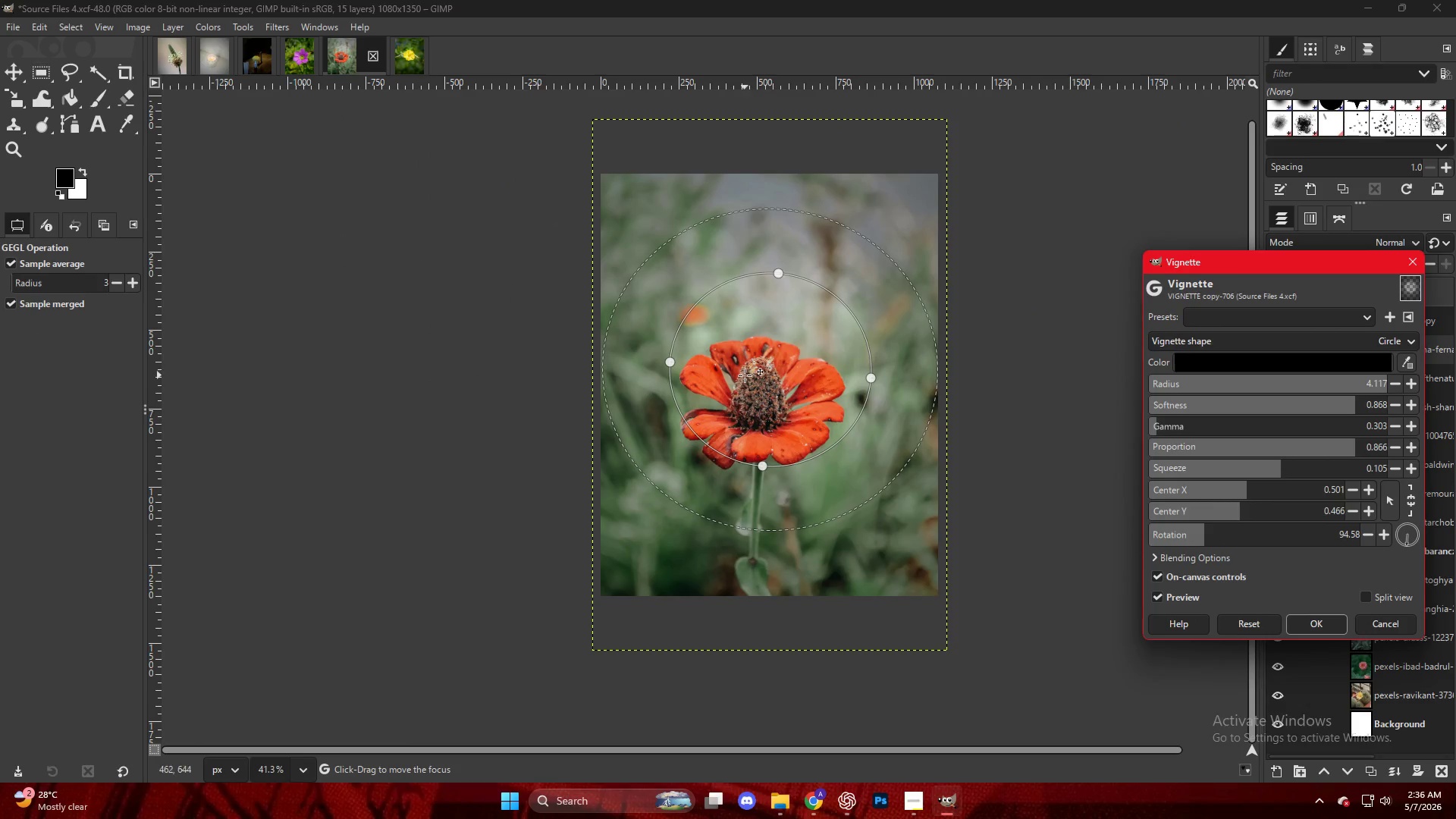 
left_click_drag(start_coordinate=[745, 377], to_coordinate=[736, 413])
 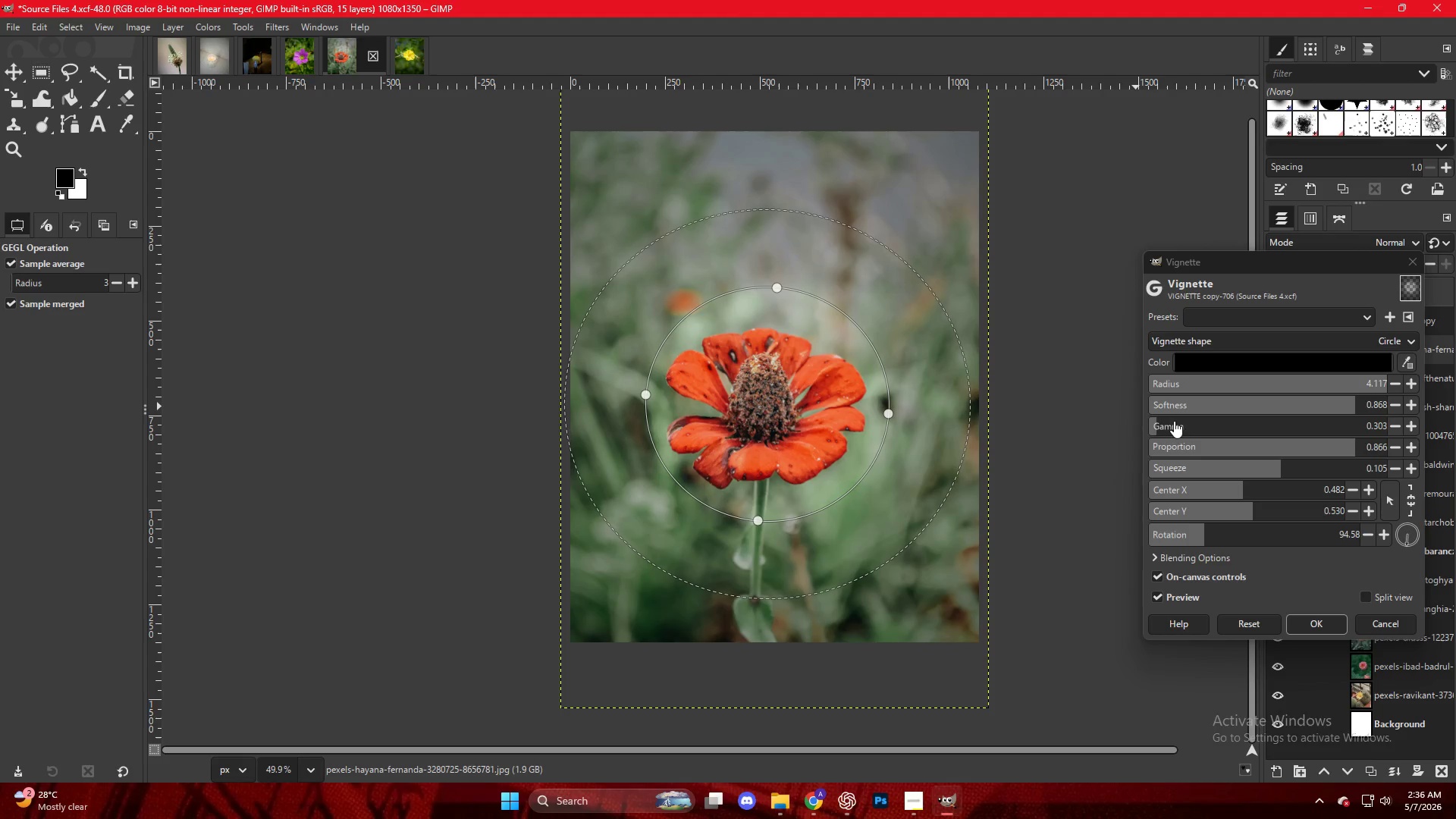 
scroll: coordinate [745, 375], scroll_direction: up, amount: 2.0
 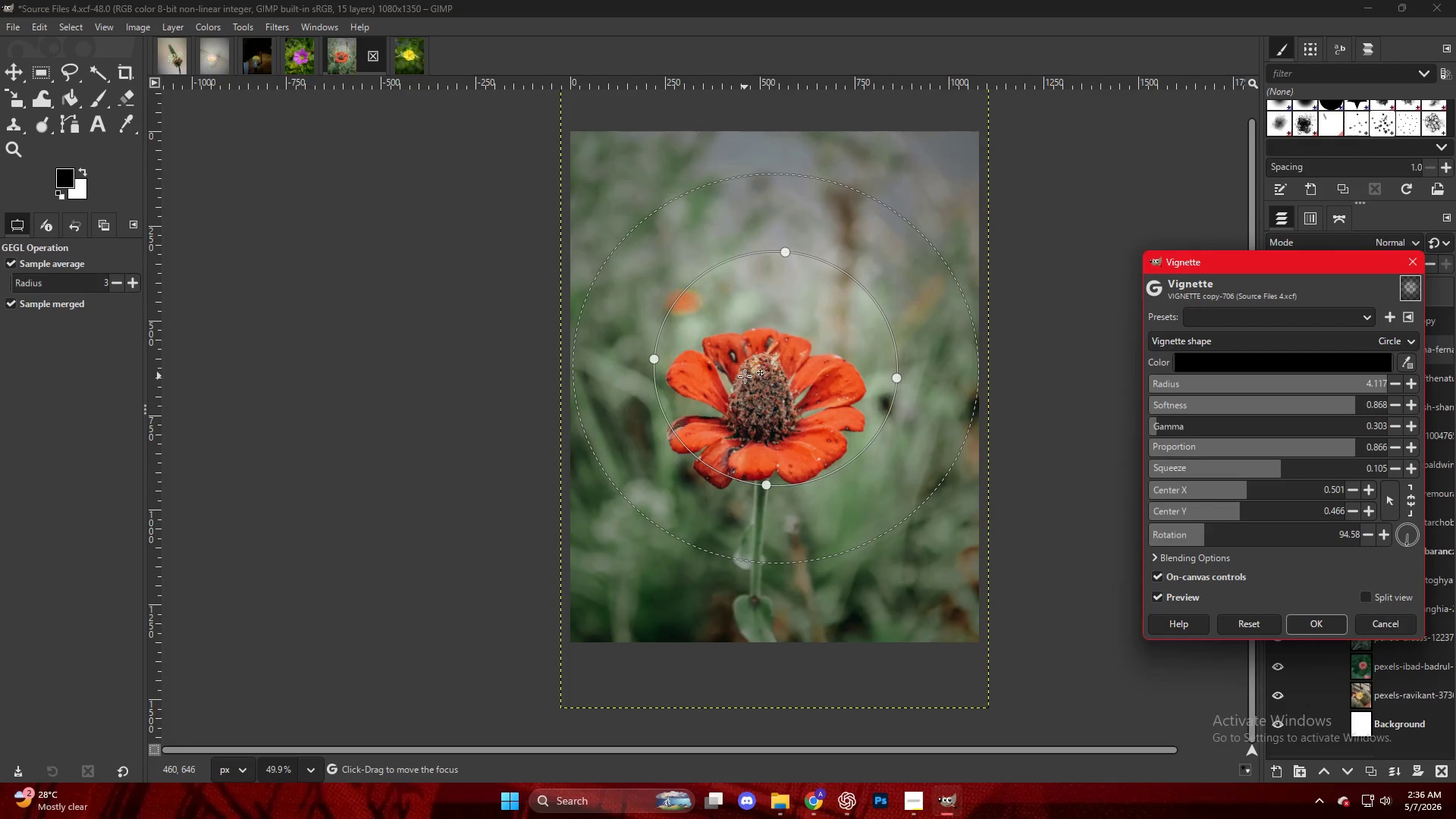 
left_click_drag(start_coordinate=[1167, 422], to_coordinate=[1169, 426])
 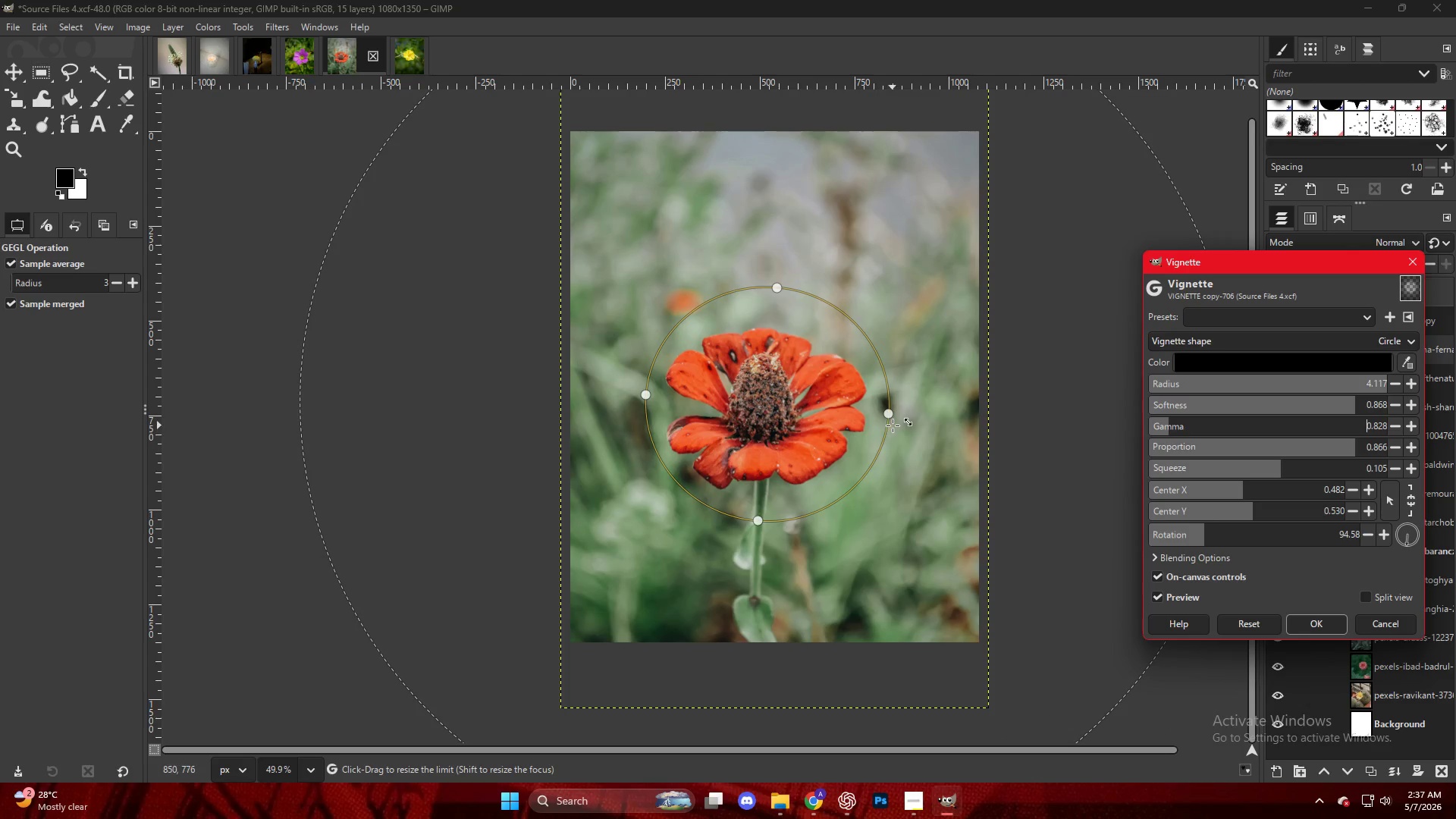 
left_click_drag(start_coordinate=[888, 422], to_coordinate=[842, 422])
 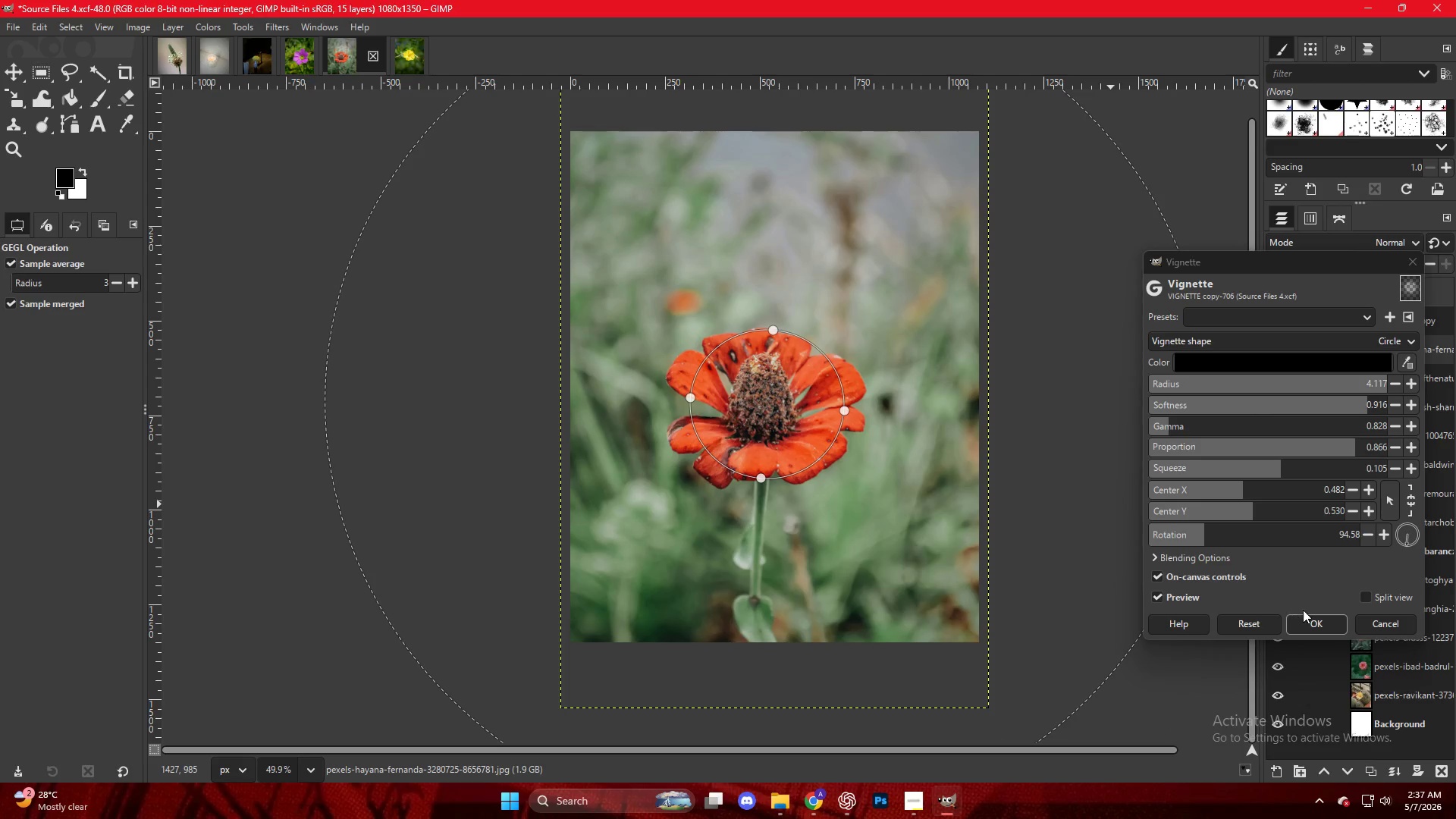 
double_click([1309, 620])
 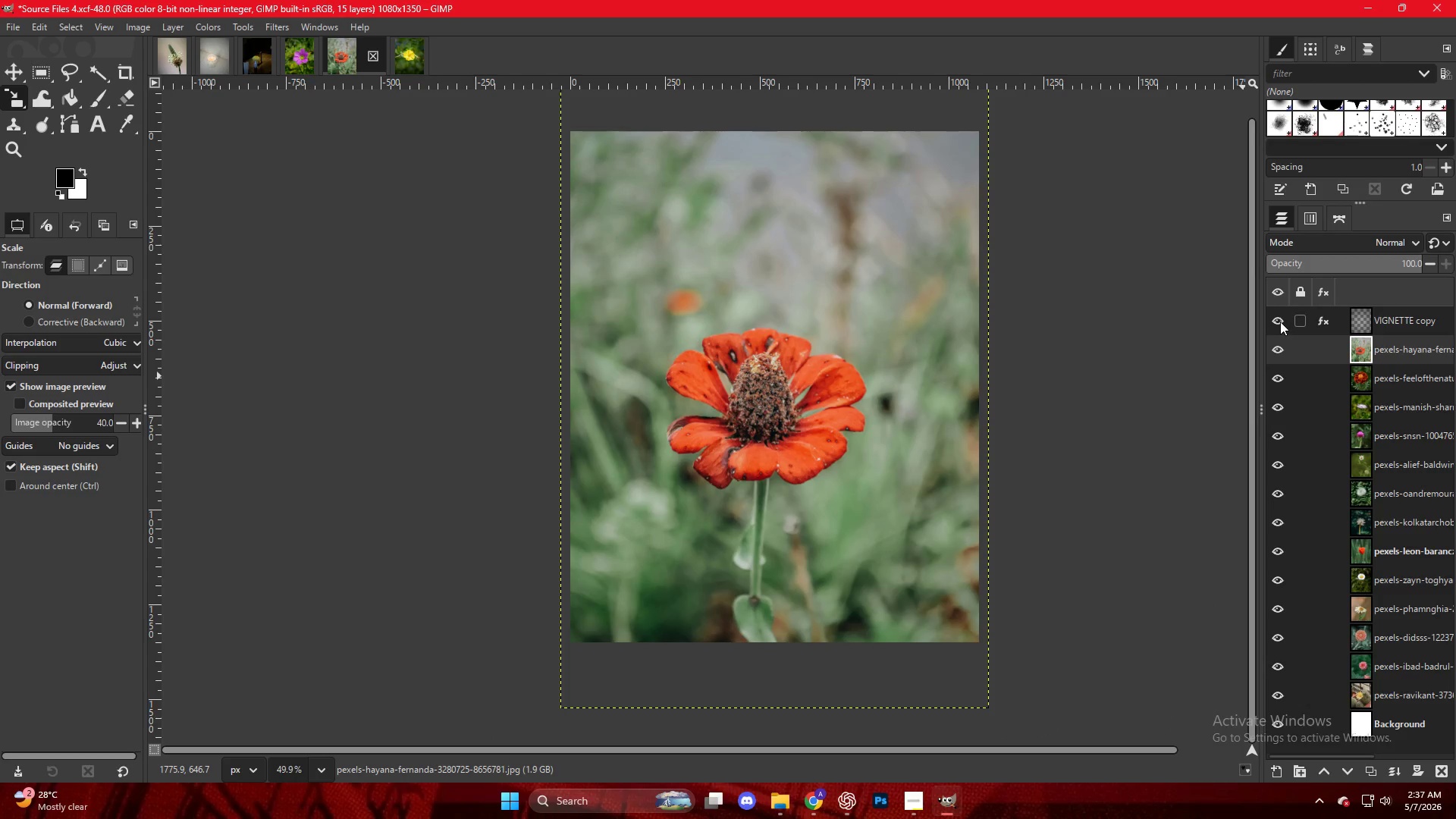 
double_click([1280, 322])
 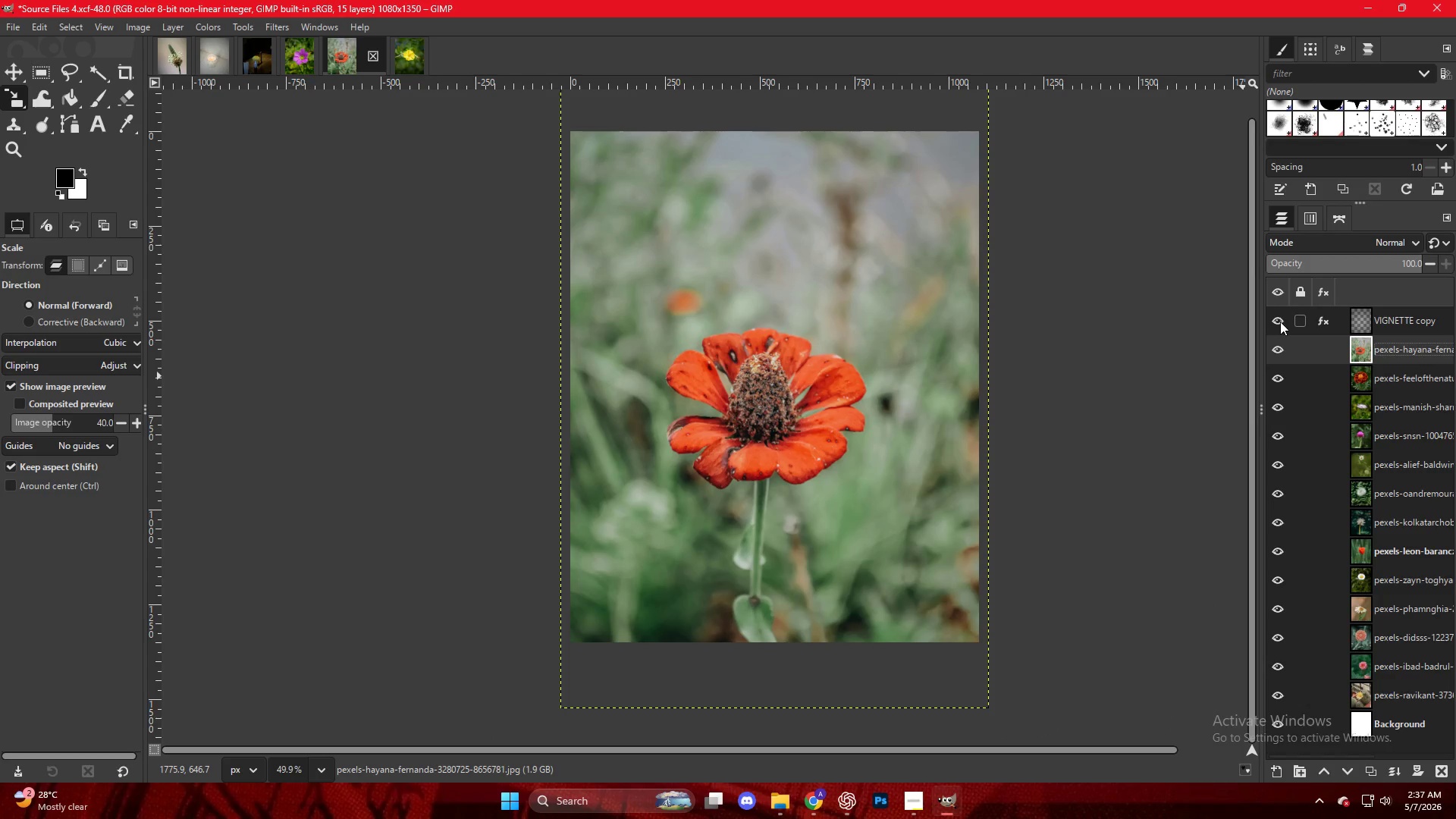 
left_click([1280, 322])
 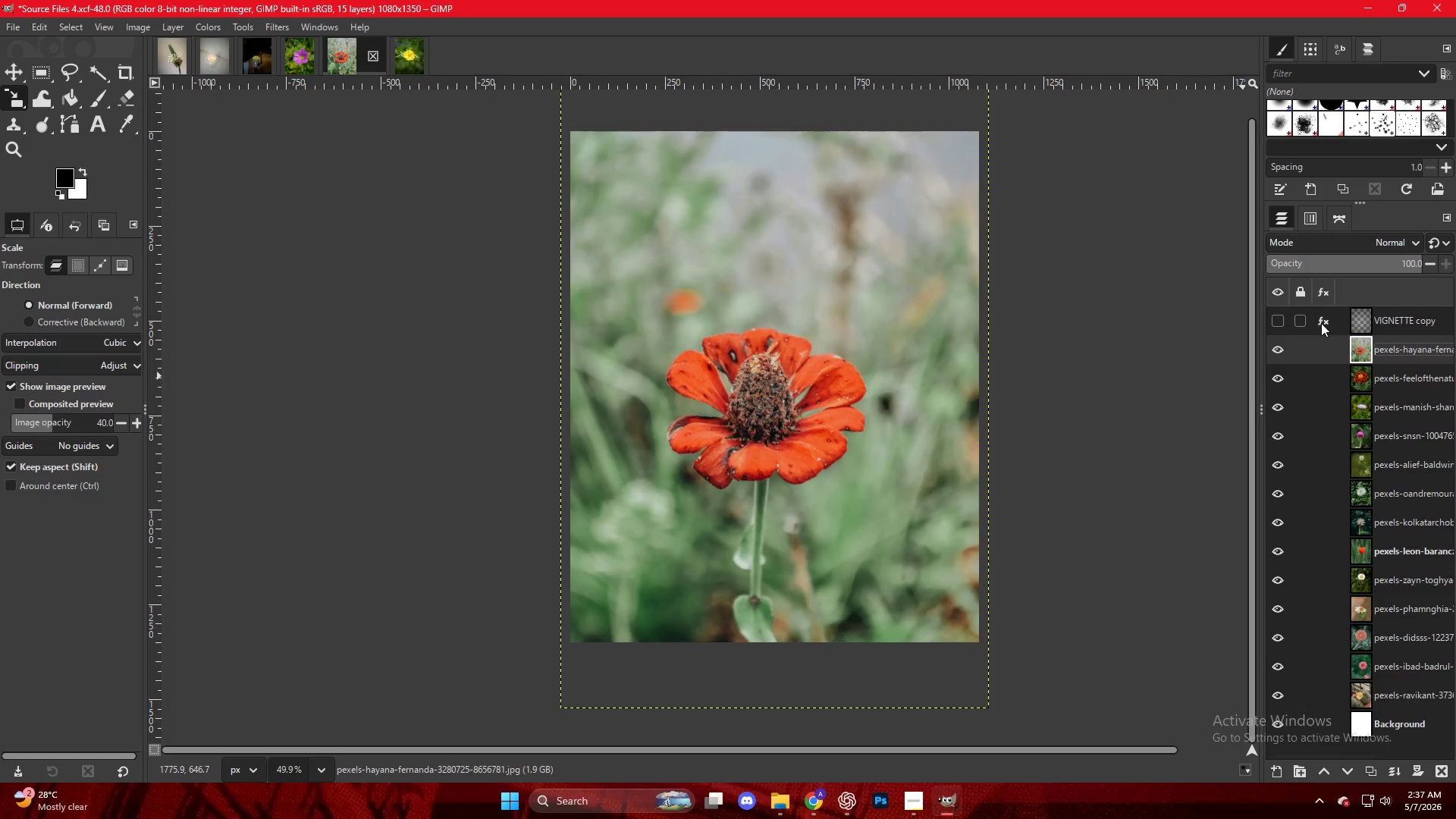 
double_click([1324, 323])
 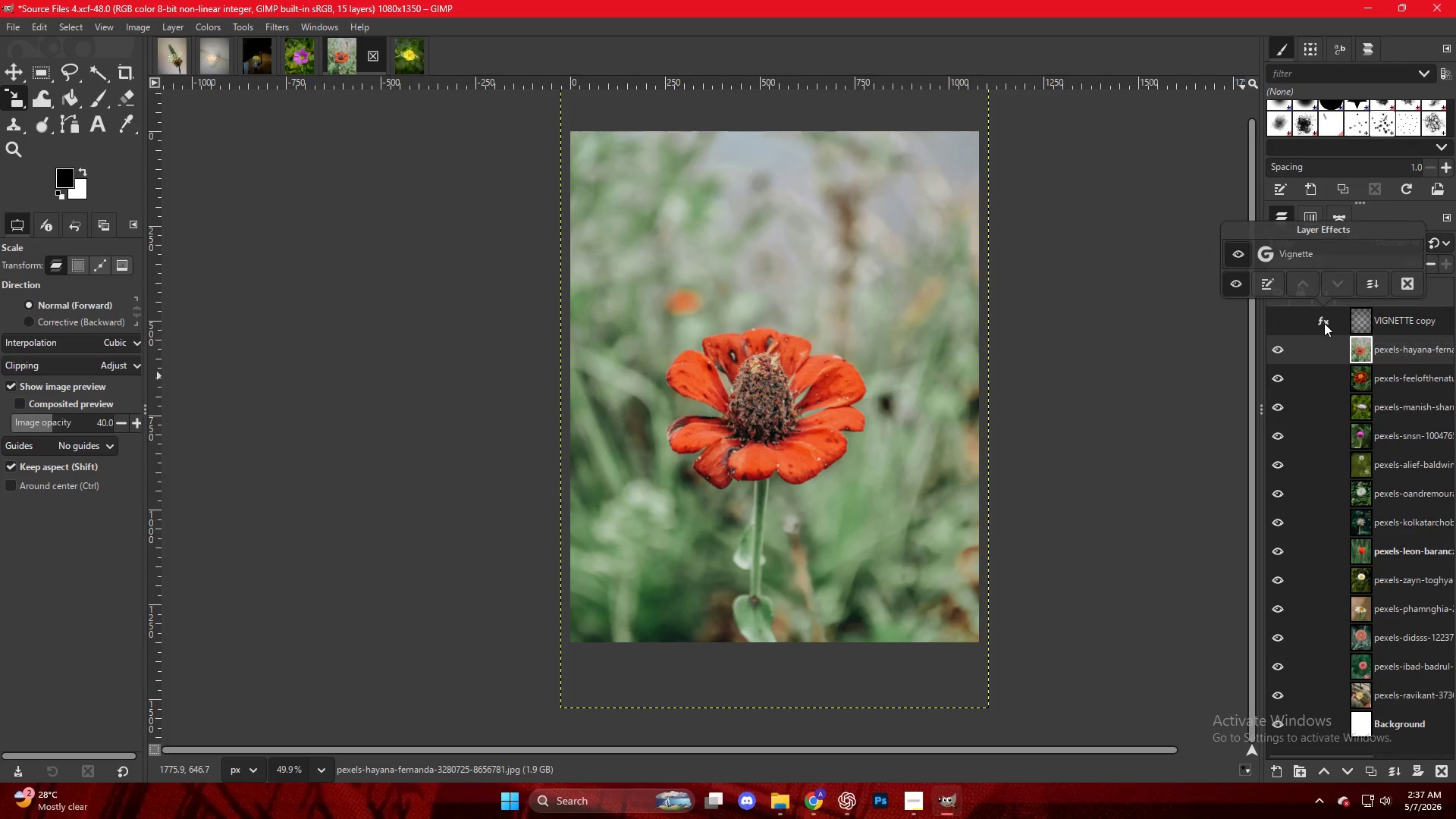 
triple_click([1324, 323])
 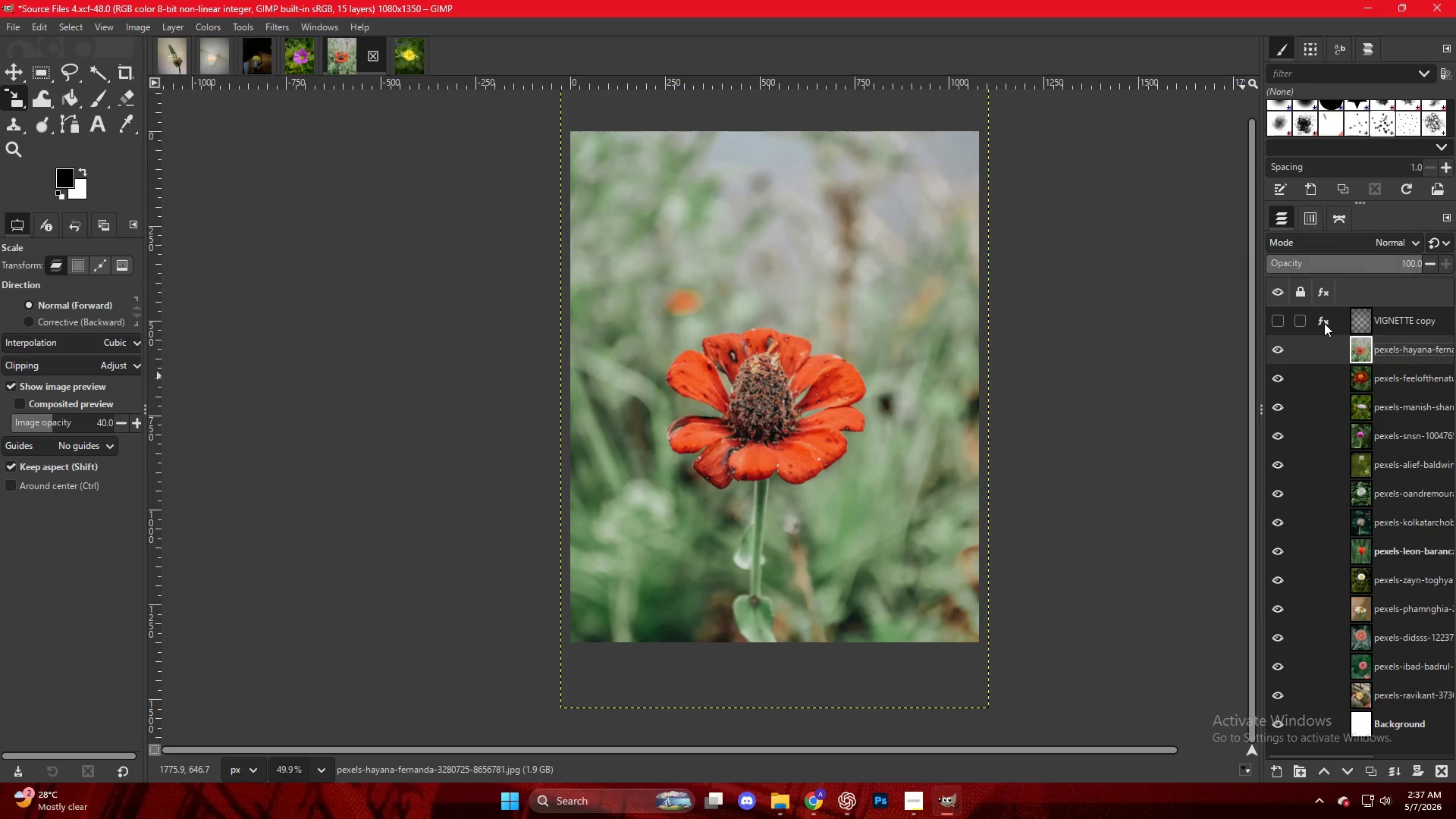 
triple_click([1324, 323])
 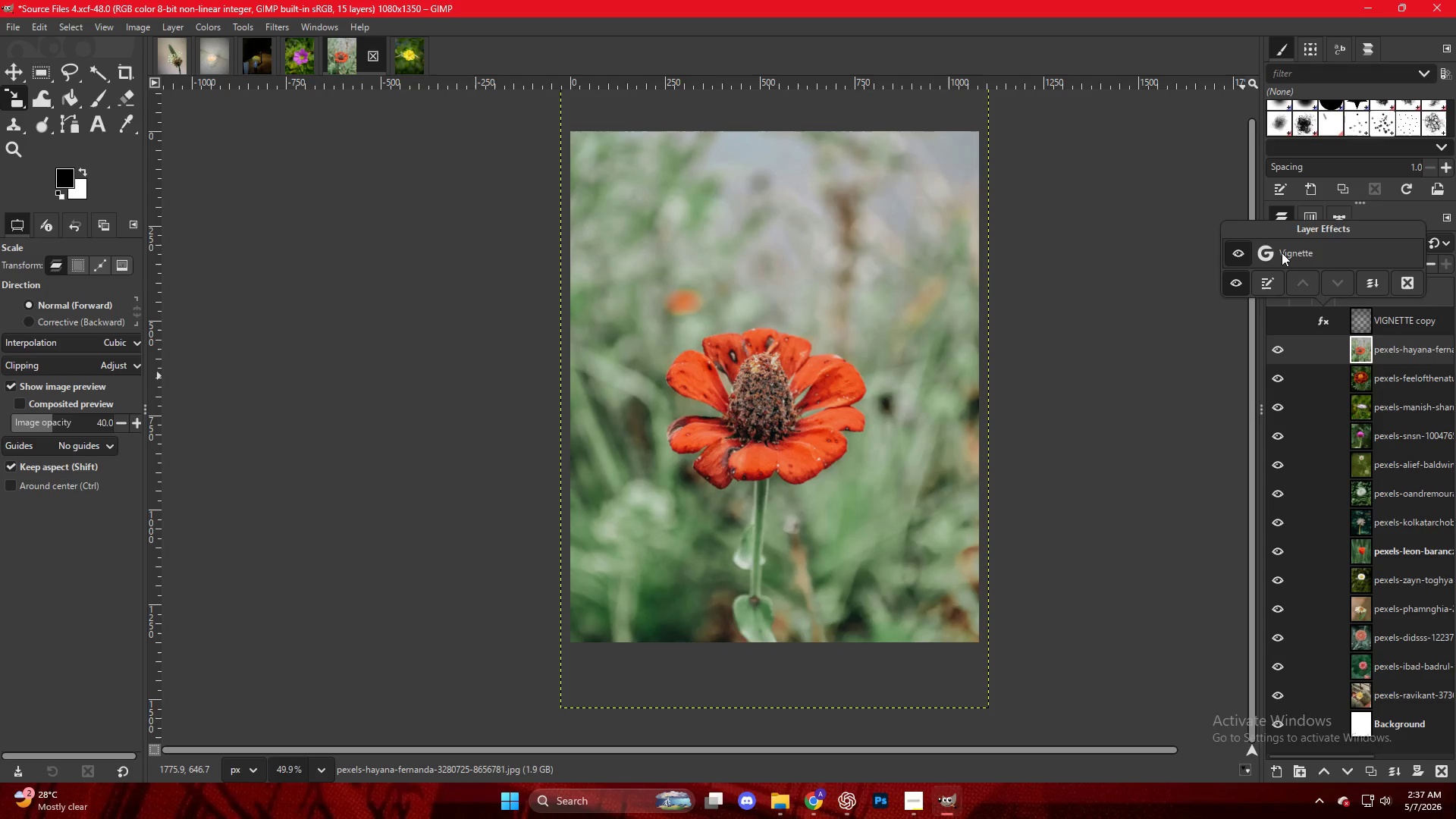 
double_click([1282, 252])
 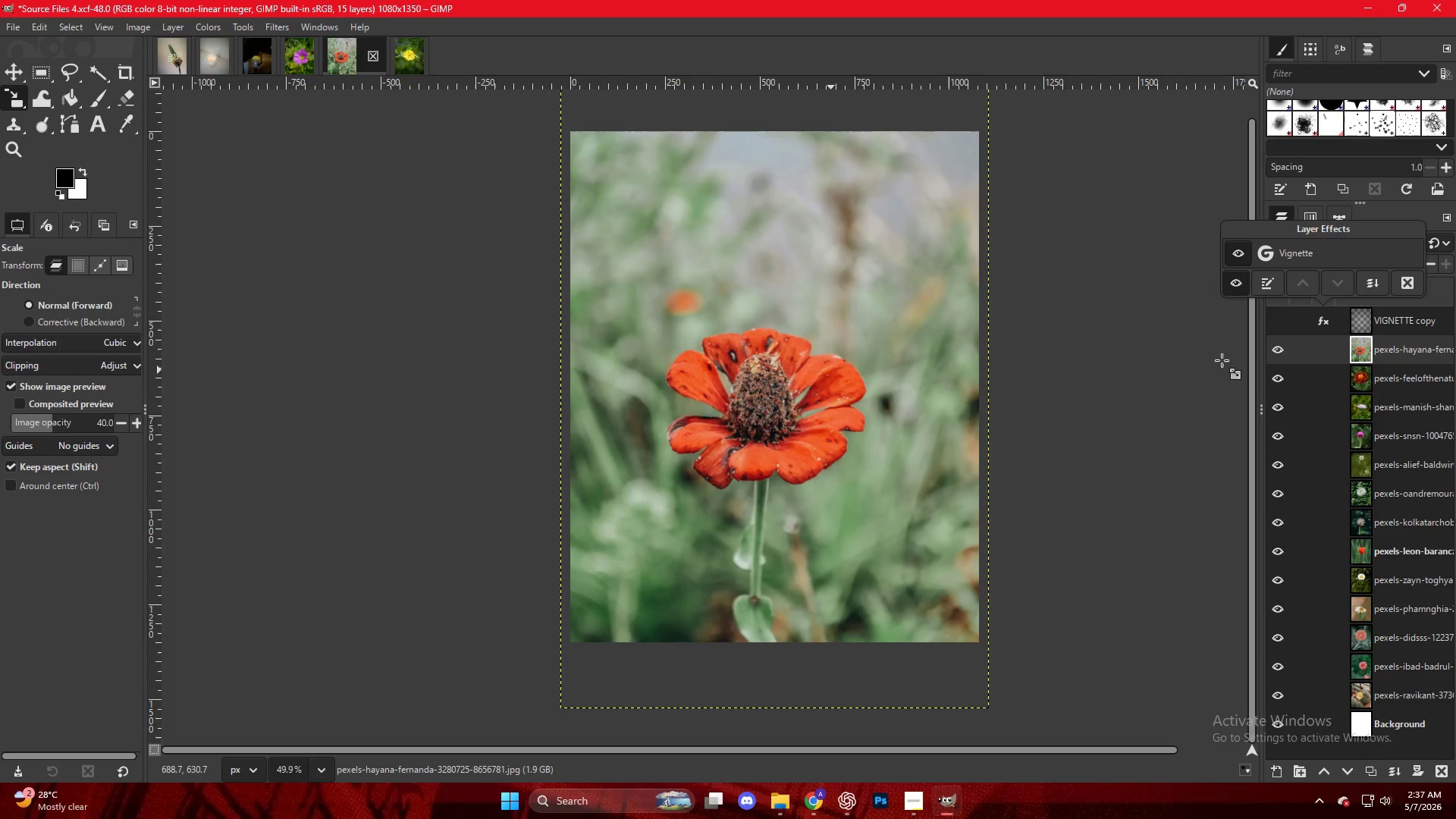 
left_click([1272, 326])
 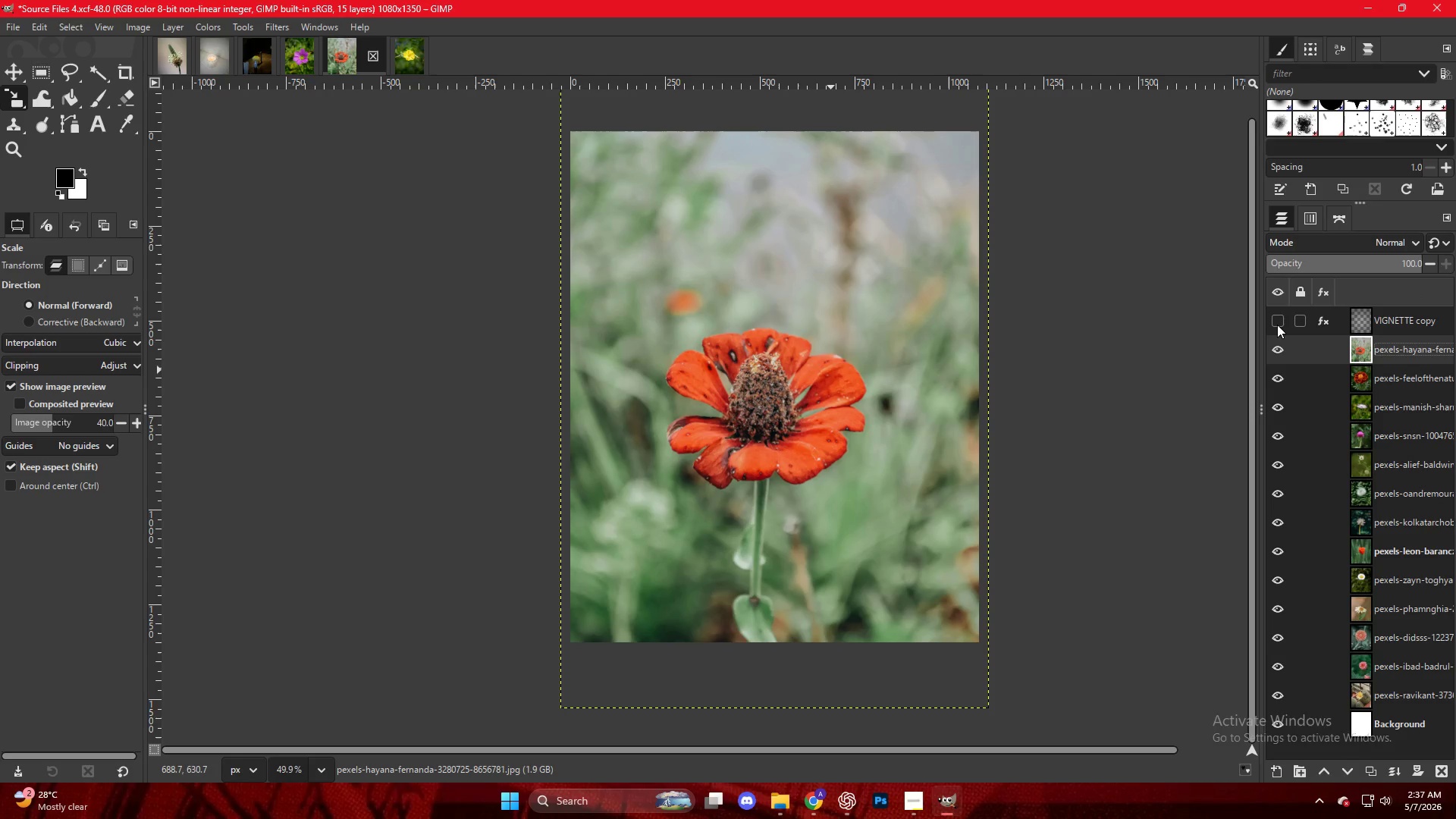 
left_click([1282, 324])
 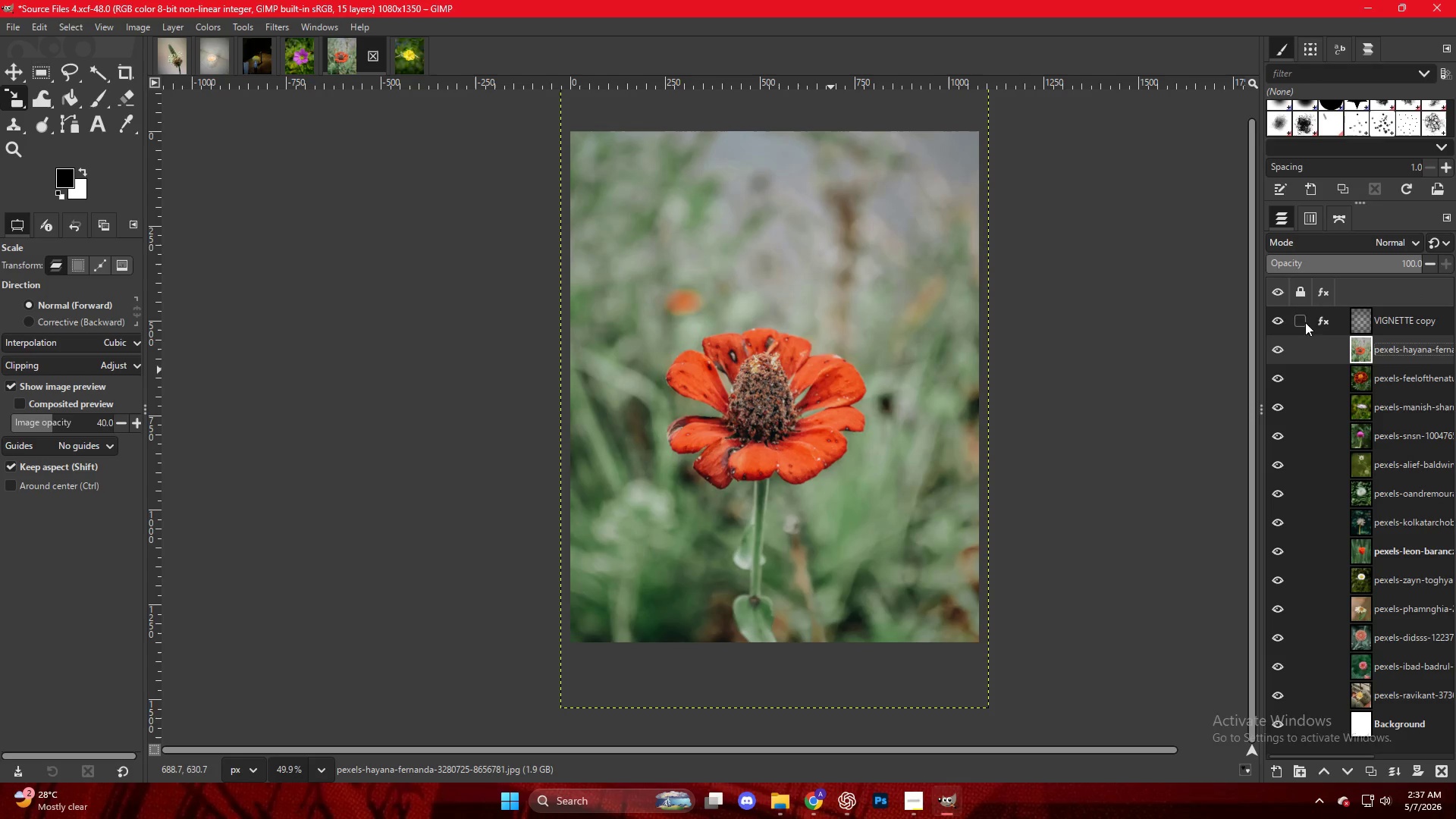 
left_click([1322, 322])
 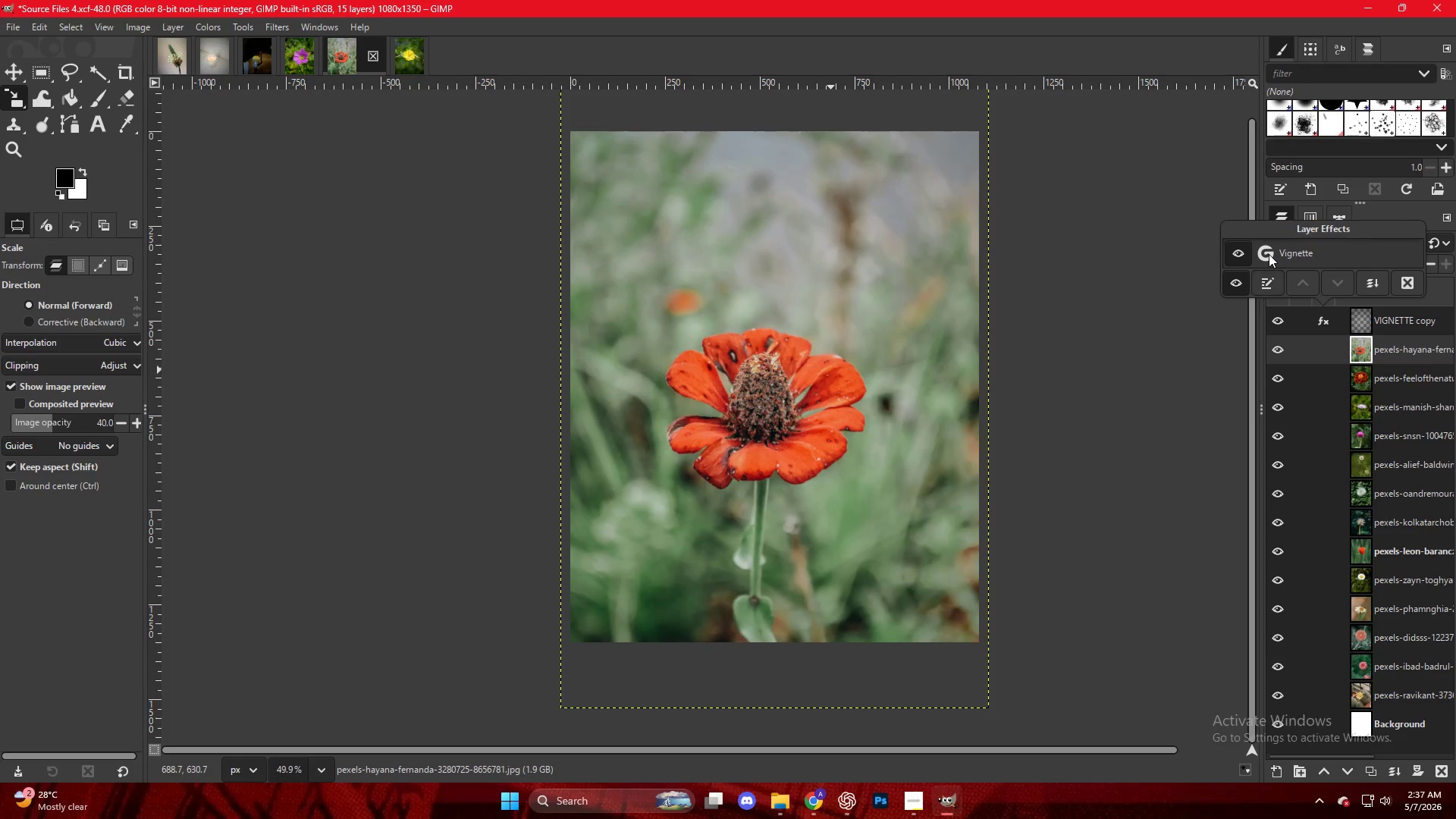 
double_click([1269, 254])
 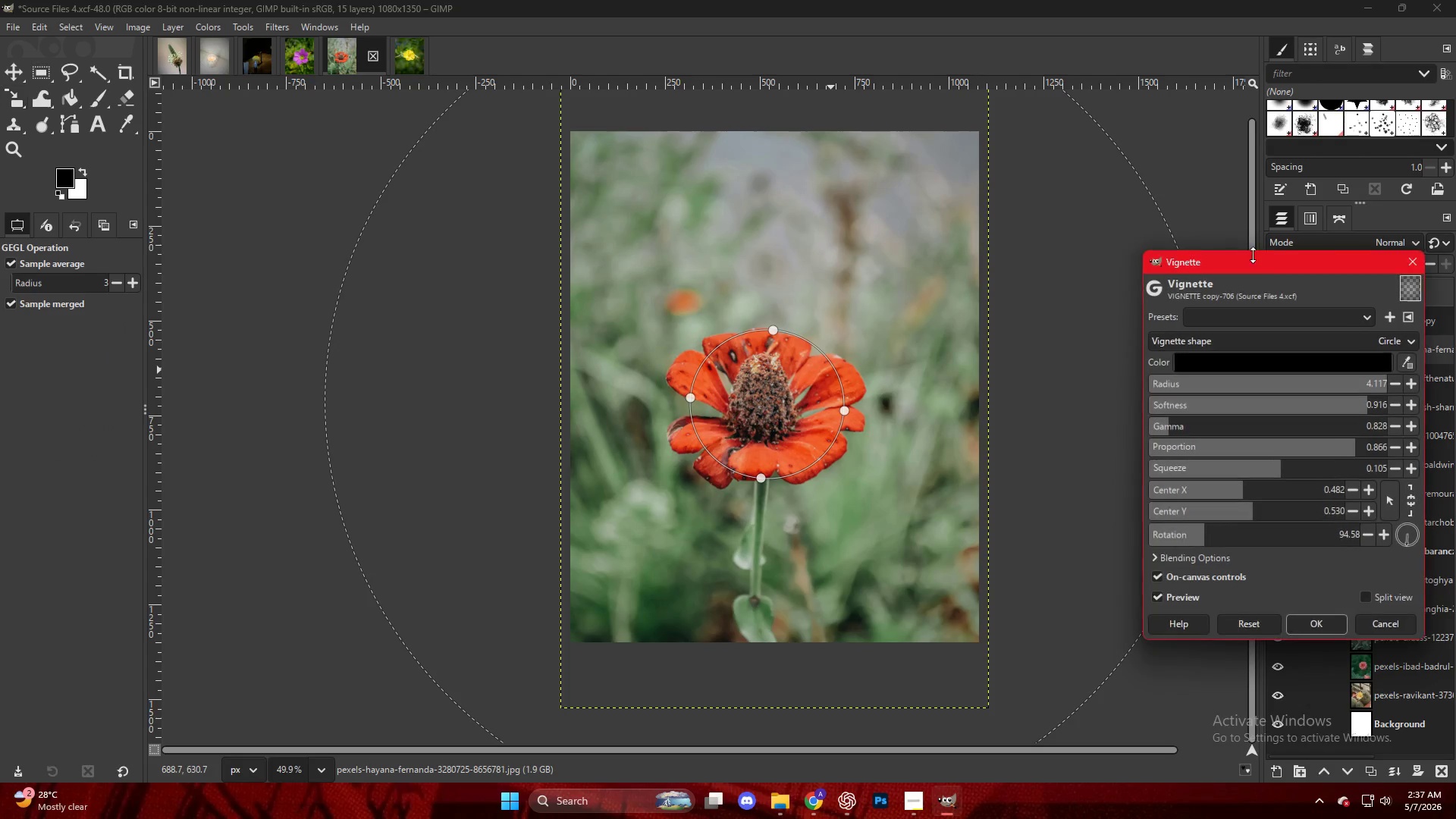 
hold_key(key=ControlLeft, duration=0.62)
scroll: coordinate [847, 389], scroll_direction: down, amount: 9.0
 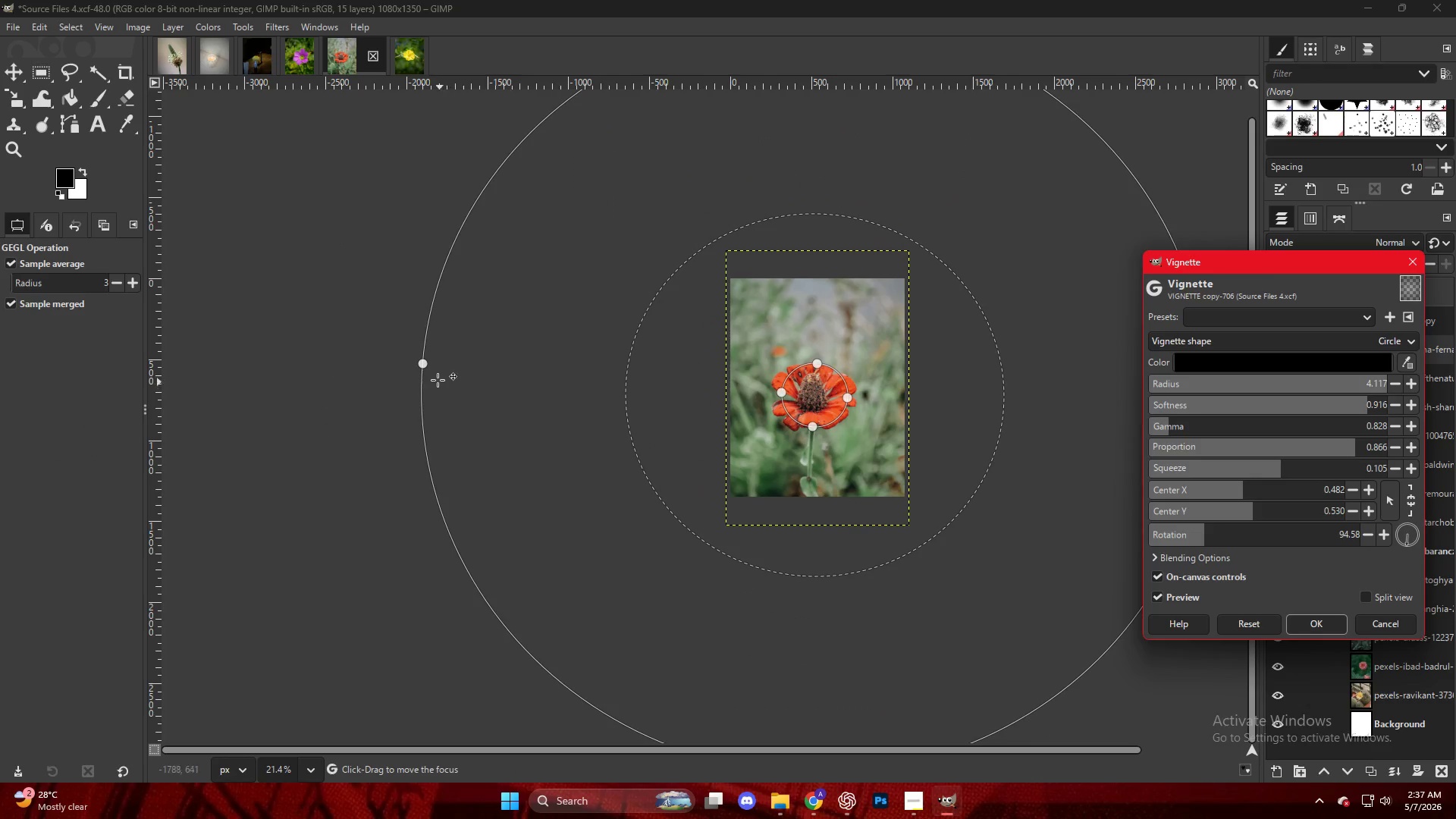 
left_click_drag(start_coordinate=[424, 371], to_coordinate=[457, 375])
 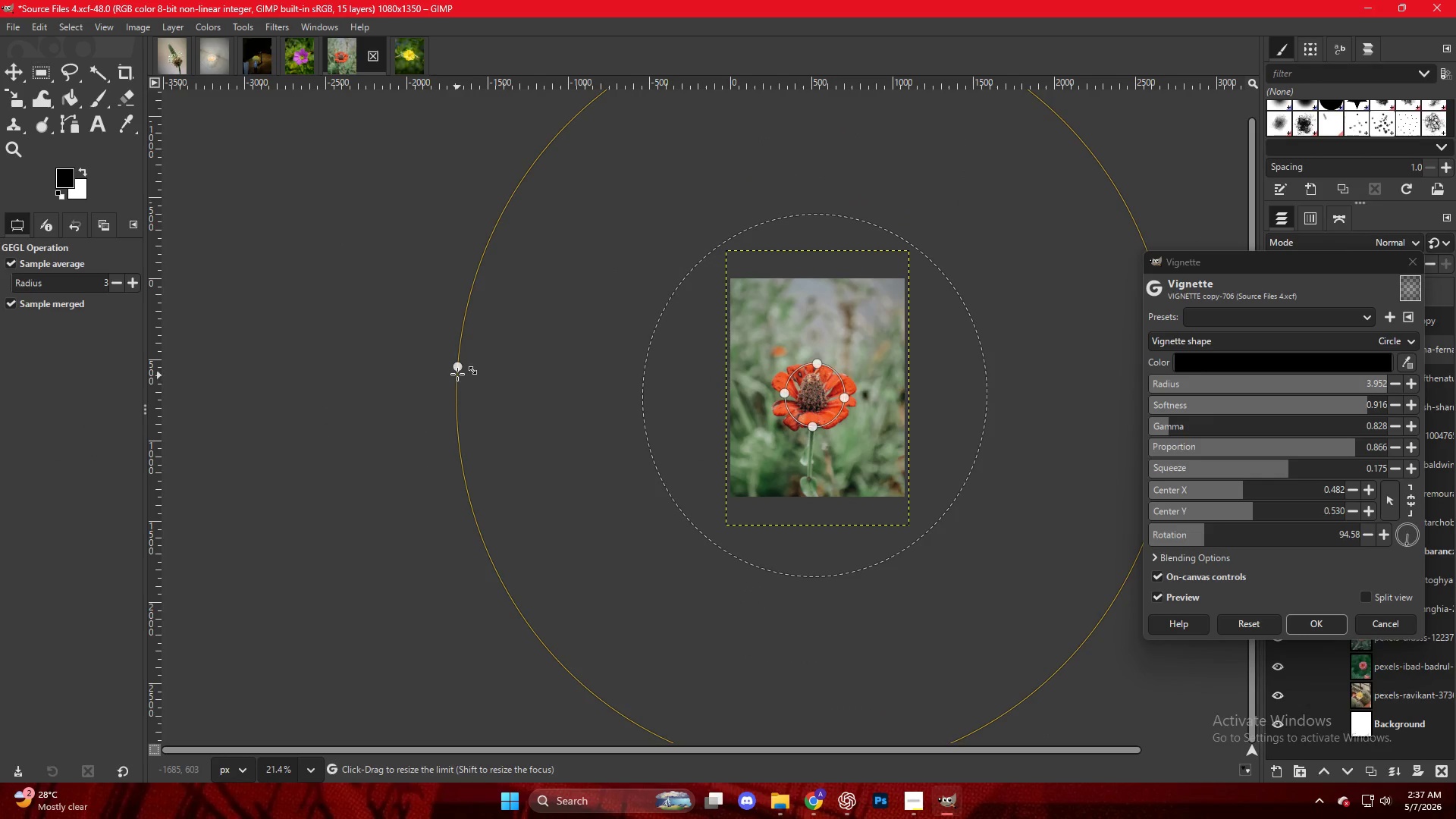 
hold_key(key=ControlLeft, duration=0.52)
left_click_drag(start_coordinate=[457, 367], to_coordinate=[473, 366])
 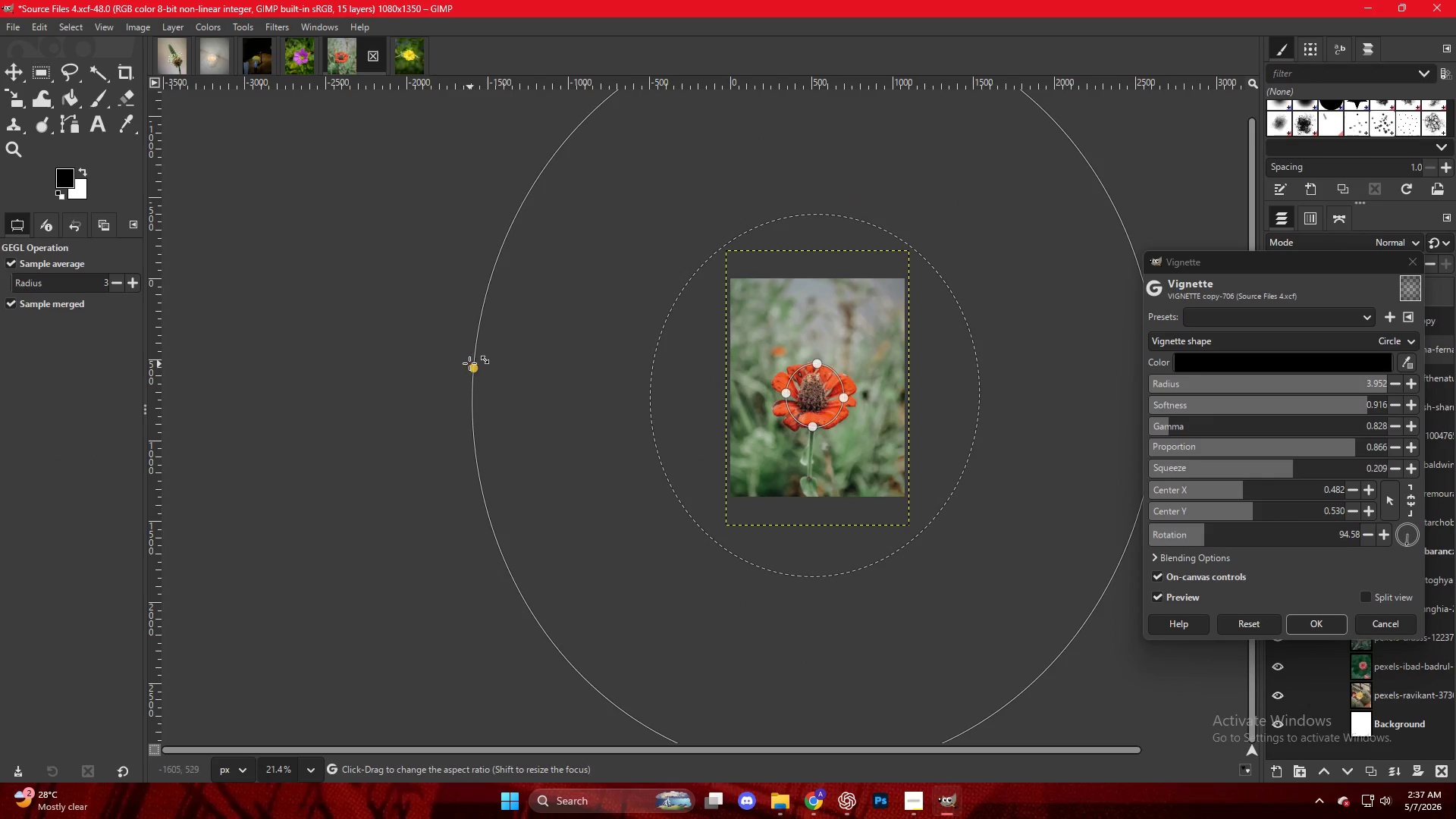 
key(Control+ControlLeft)
 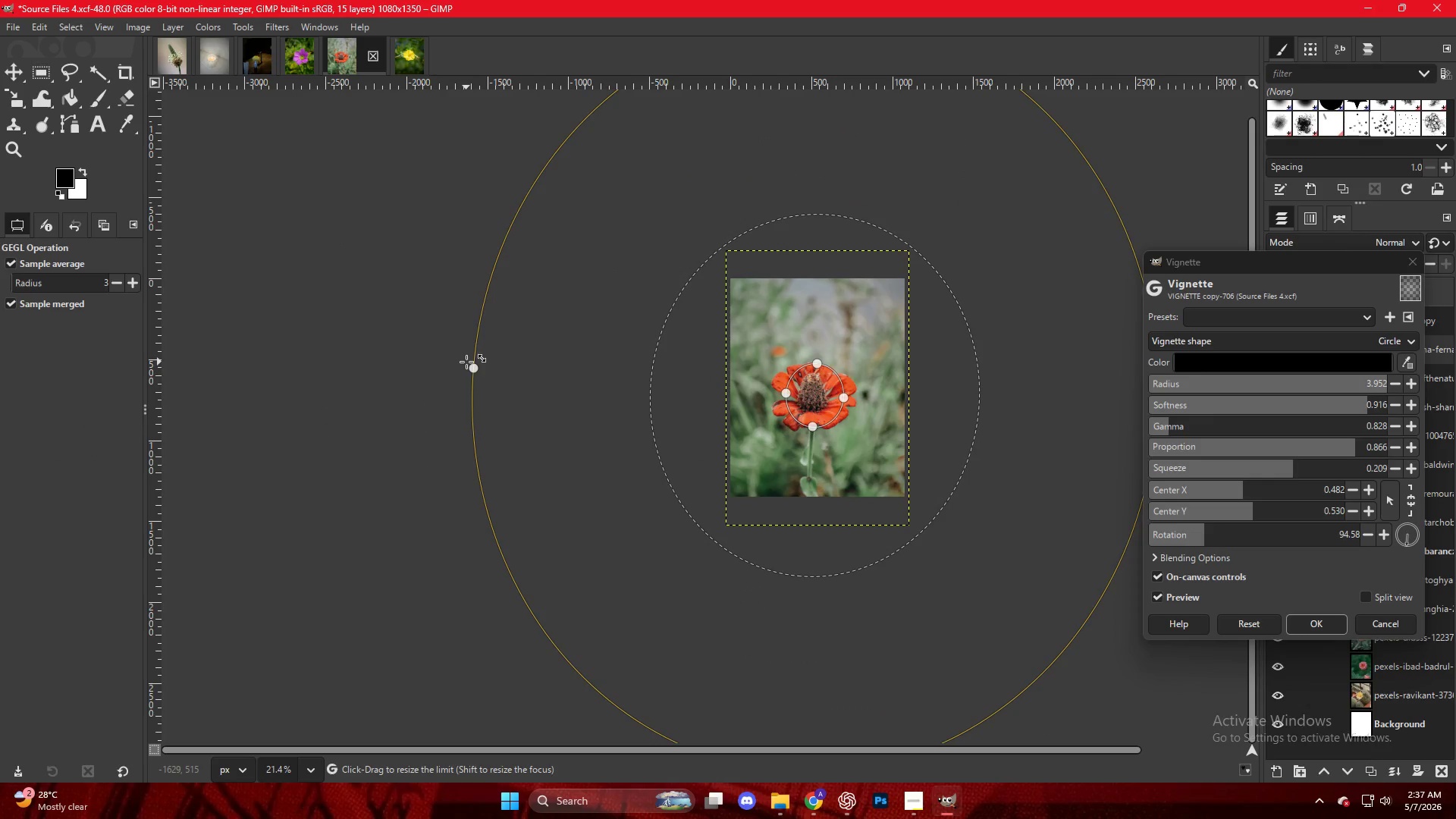 
left_click_drag(start_coordinate=[468, 362], to_coordinate=[486, 365])
 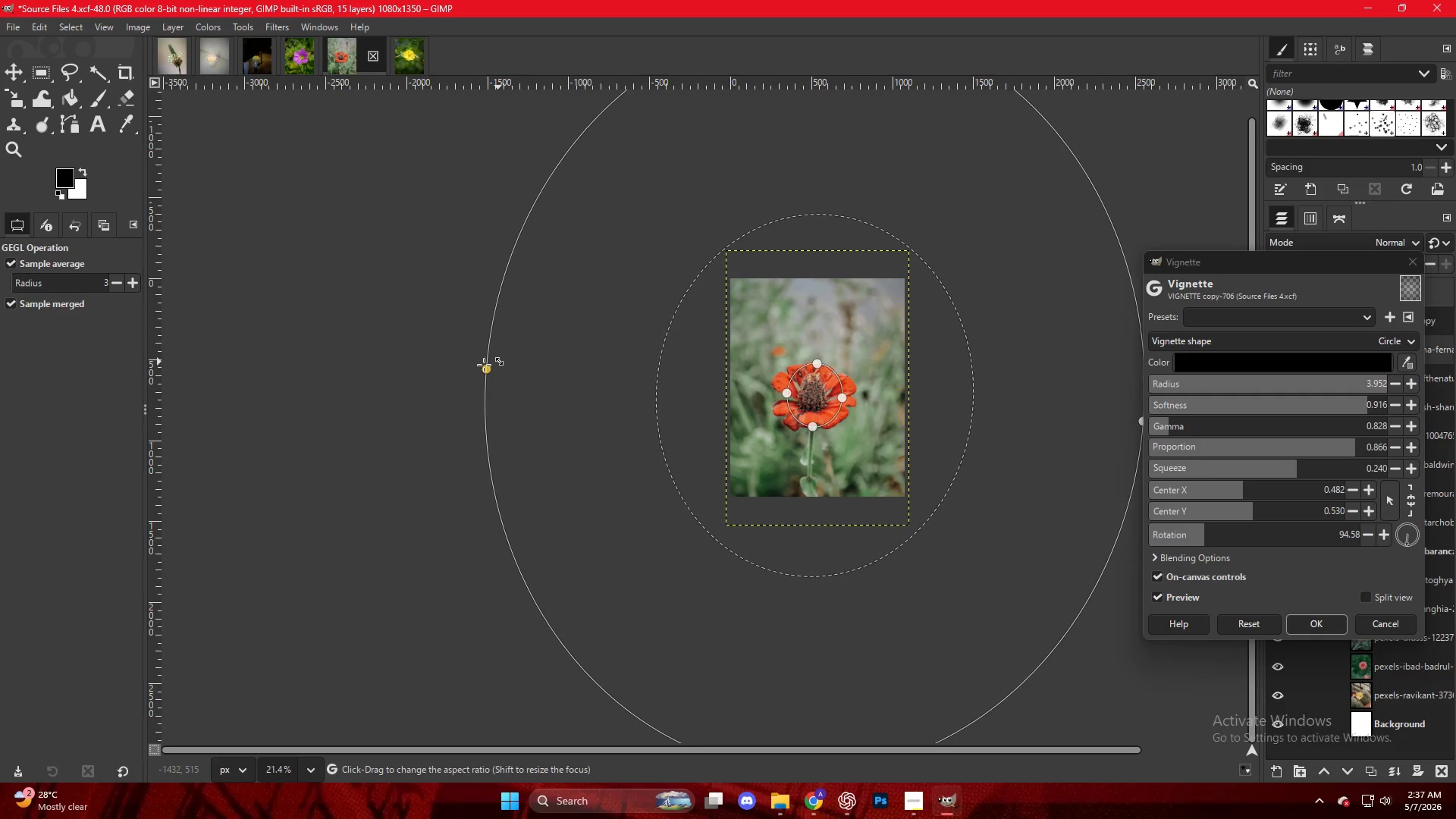 
hold_key(key=AltLeft, duration=0.33)
 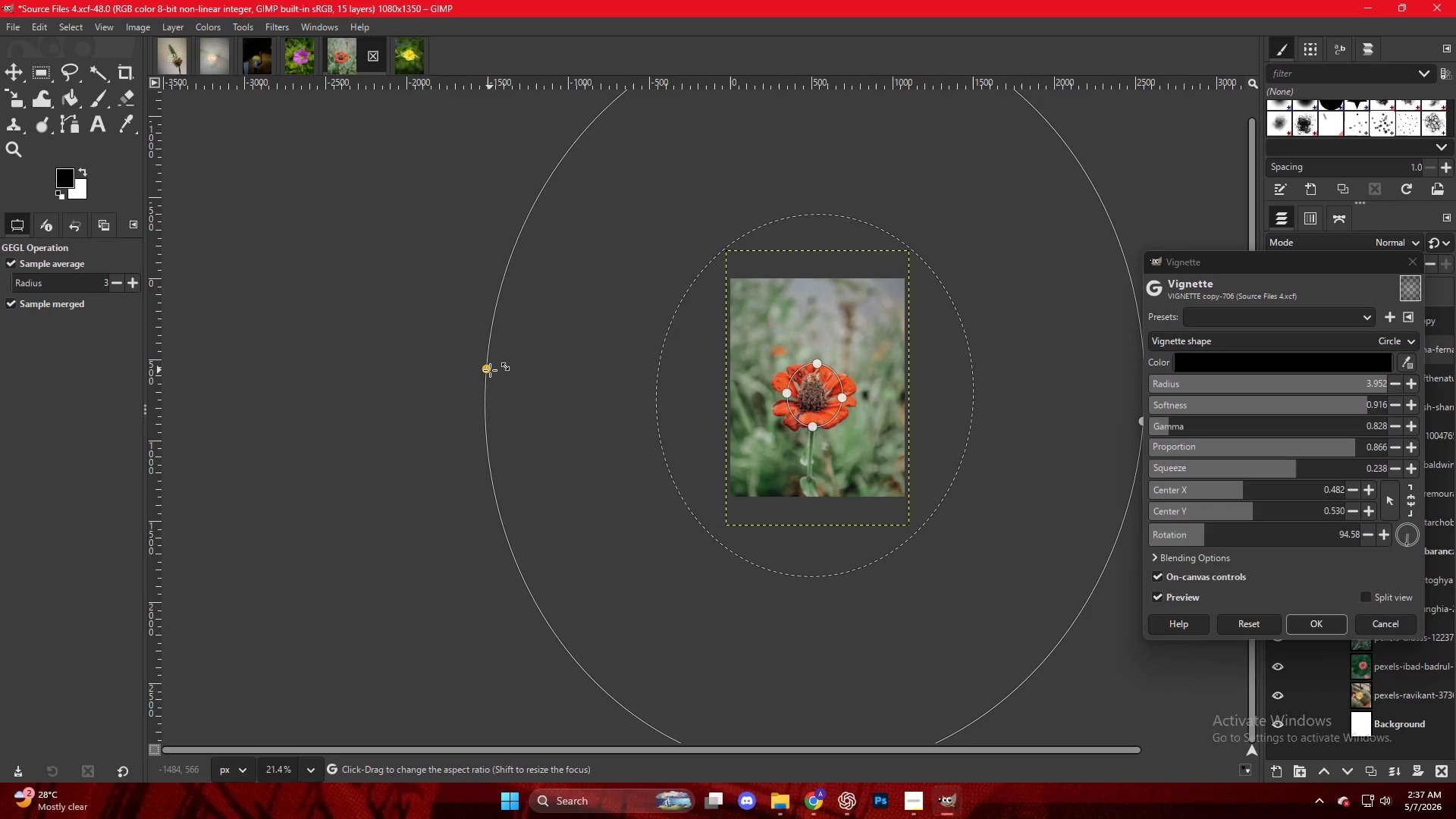 
left_click_drag(start_coordinate=[490, 370], to_coordinate=[494, 369])
 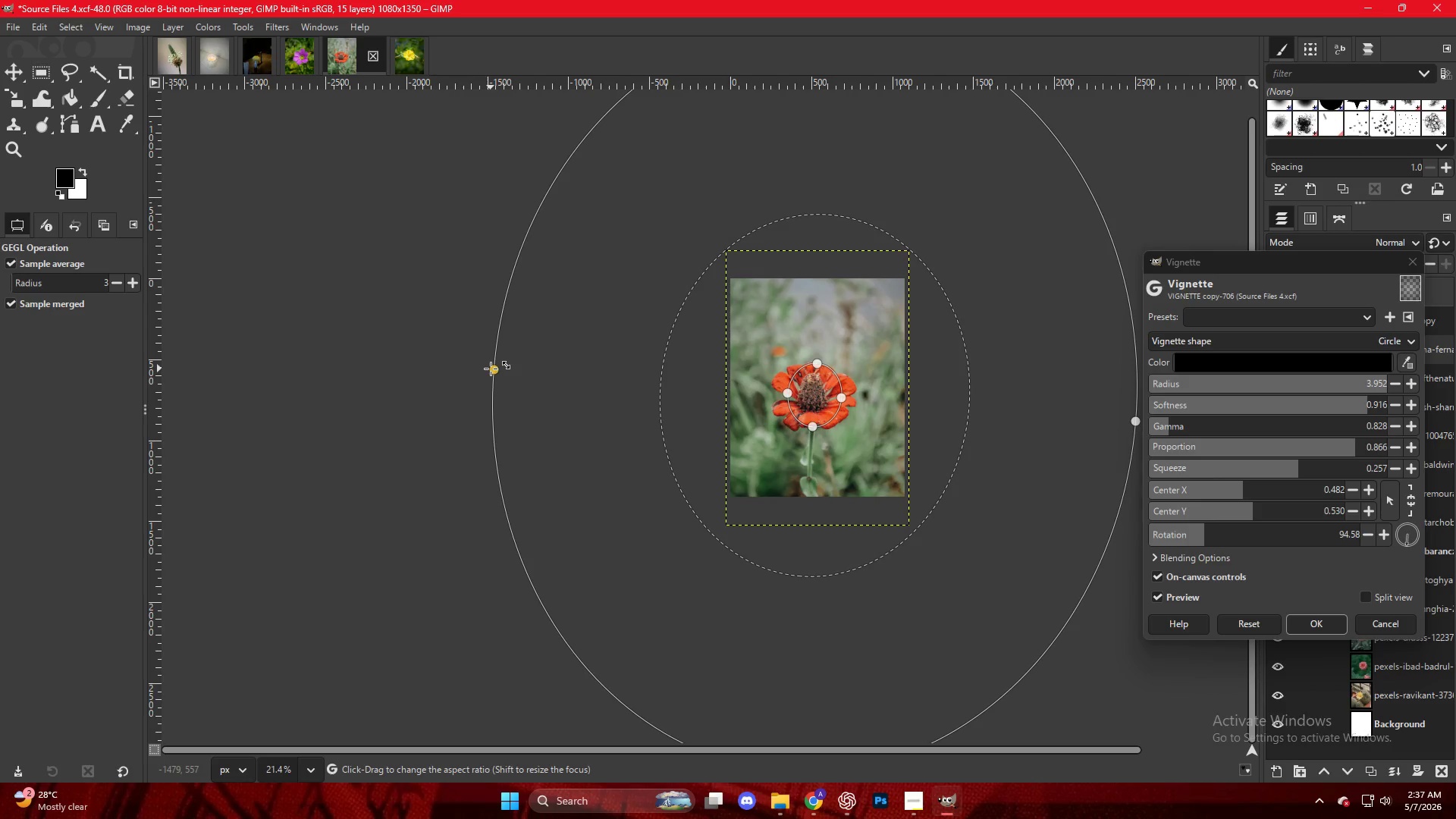 
key(Shift+ShiftLeft)
 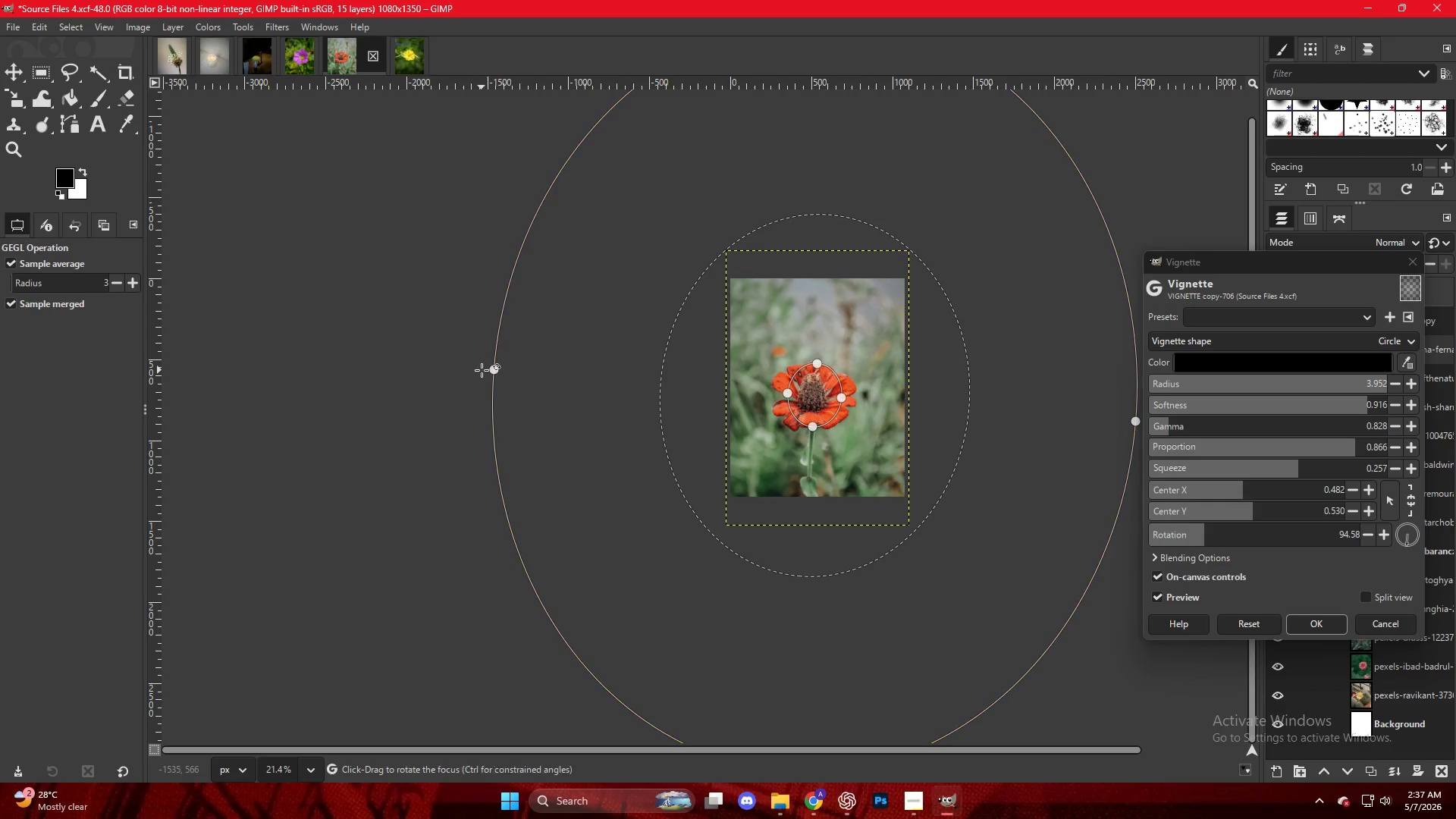 
left_click_drag(start_coordinate=[482, 370], to_coordinate=[497, 369])
 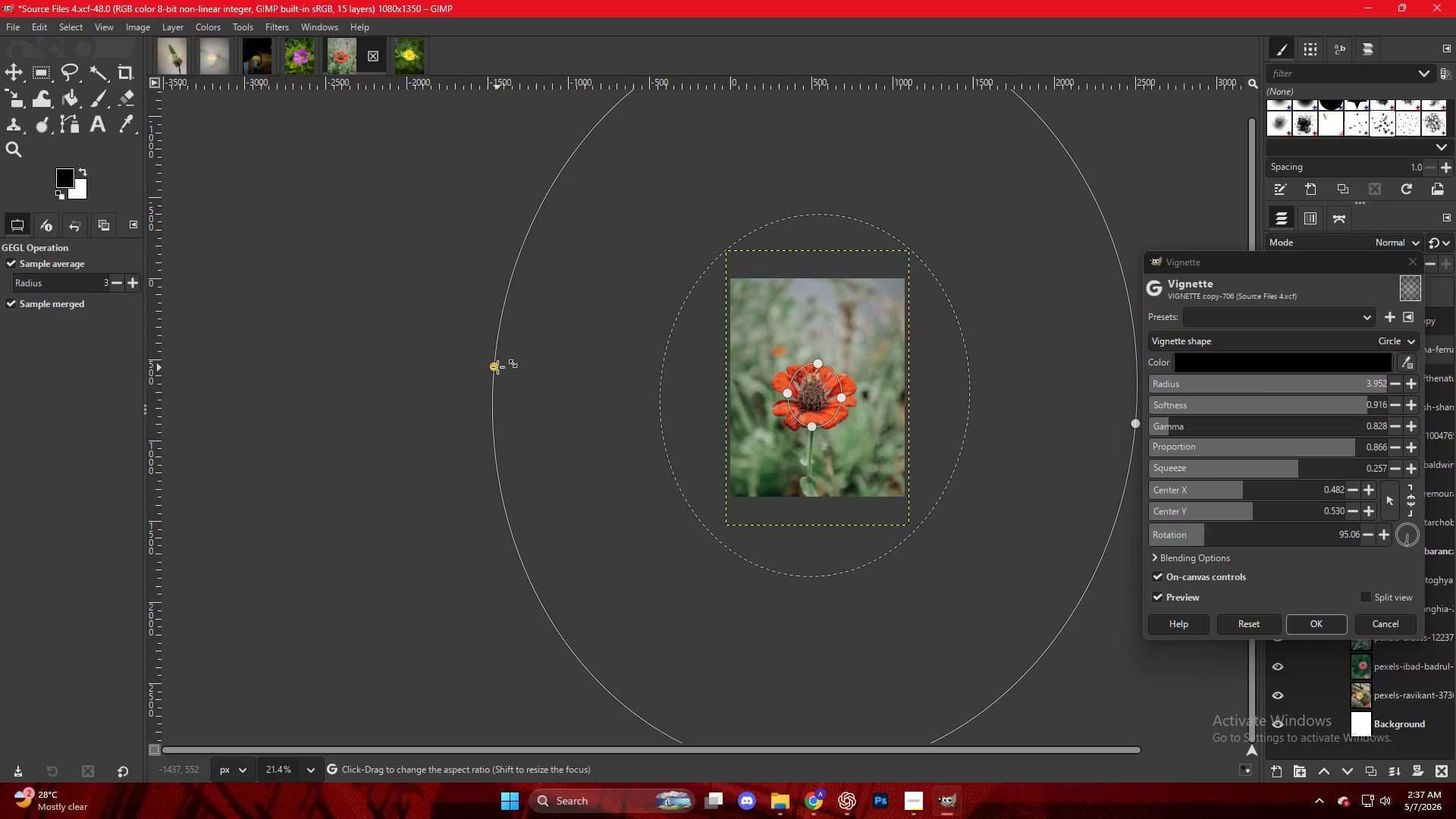 
left_click_drag(start_coordinate=[497, 366], to_coordinate=[584, 373])
 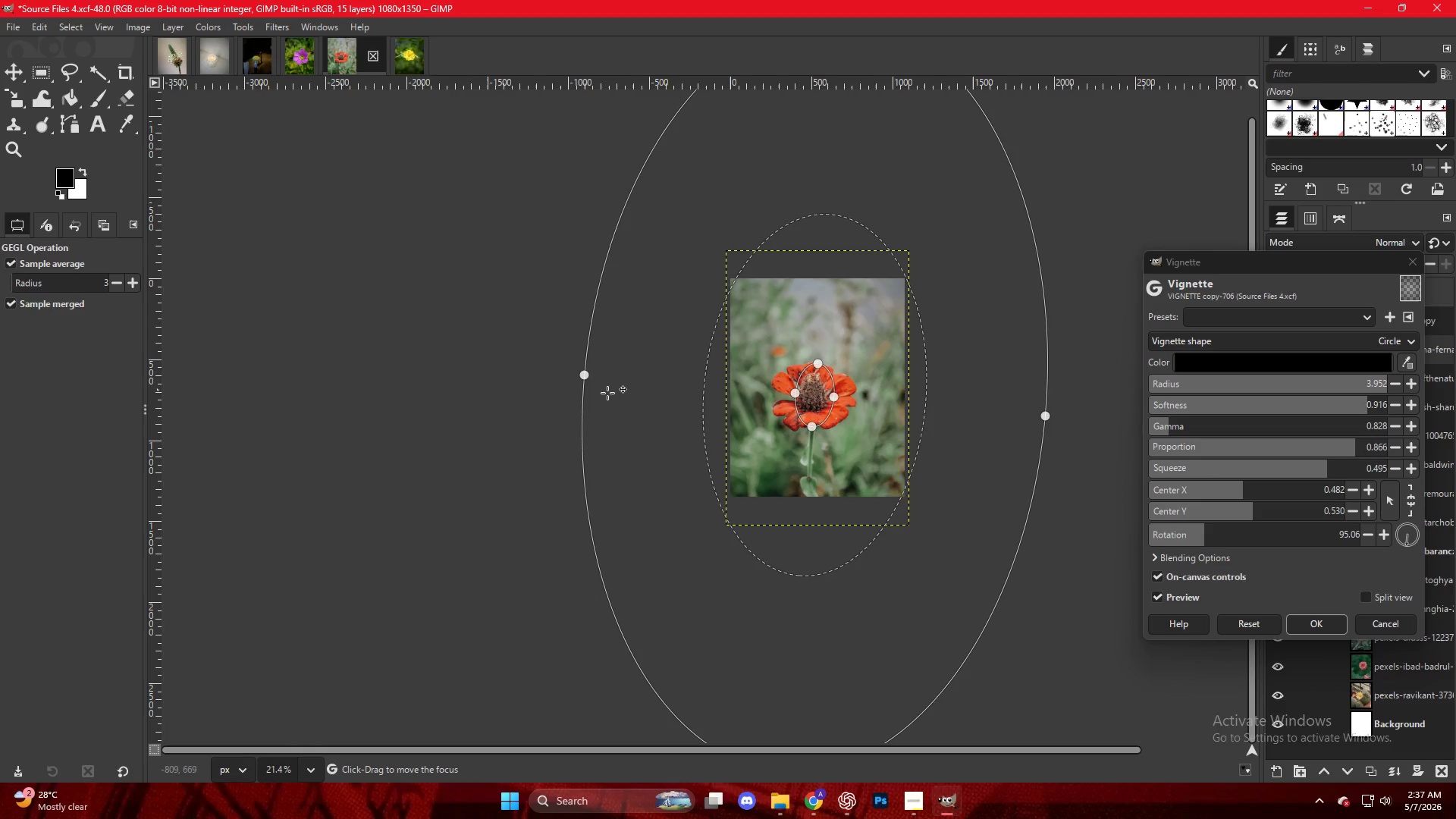 
key(Control+ControlLeft)
 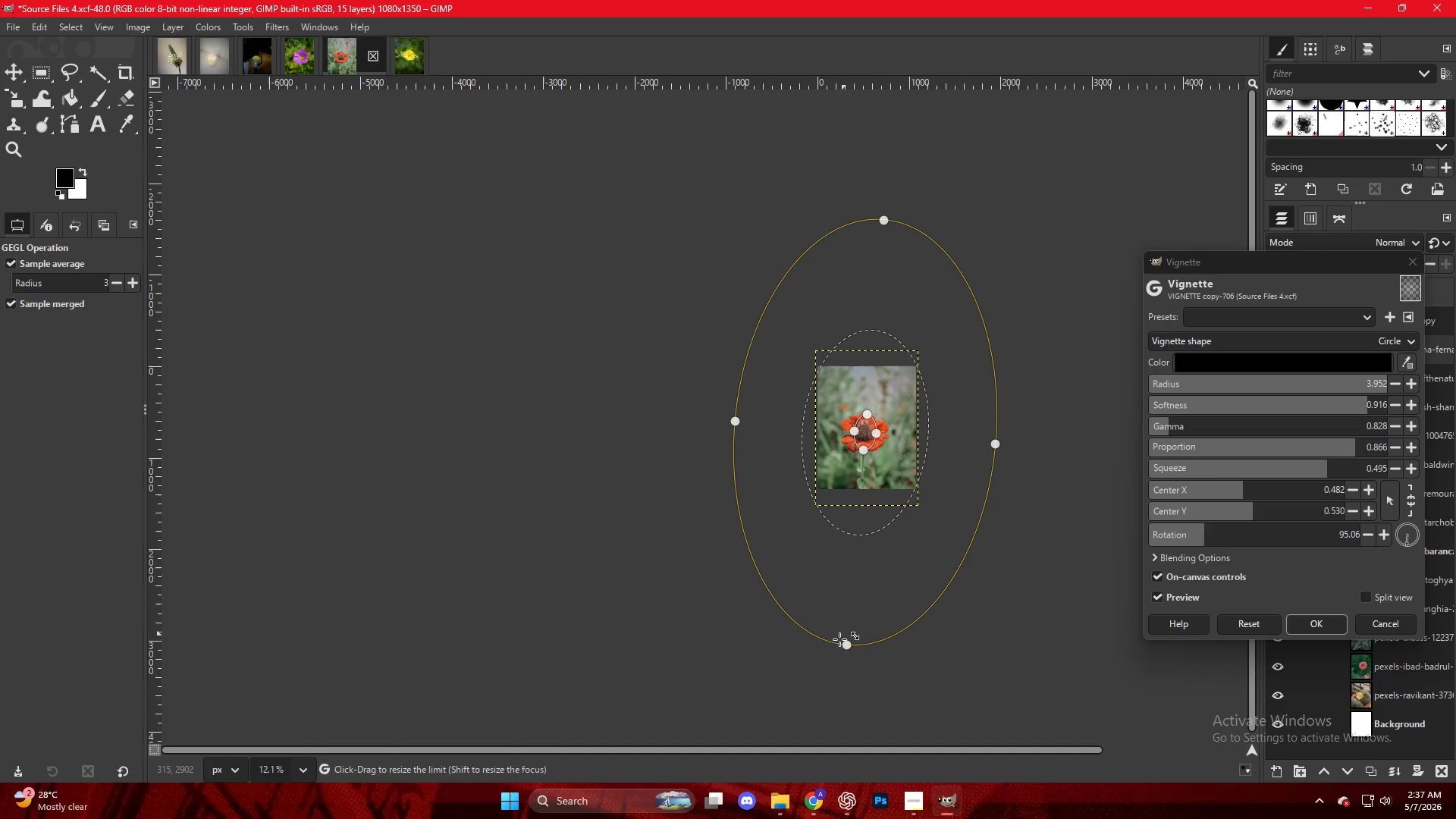 
scroll: coordinate [927, 487], scroll_direction: down, amount: 16.0
 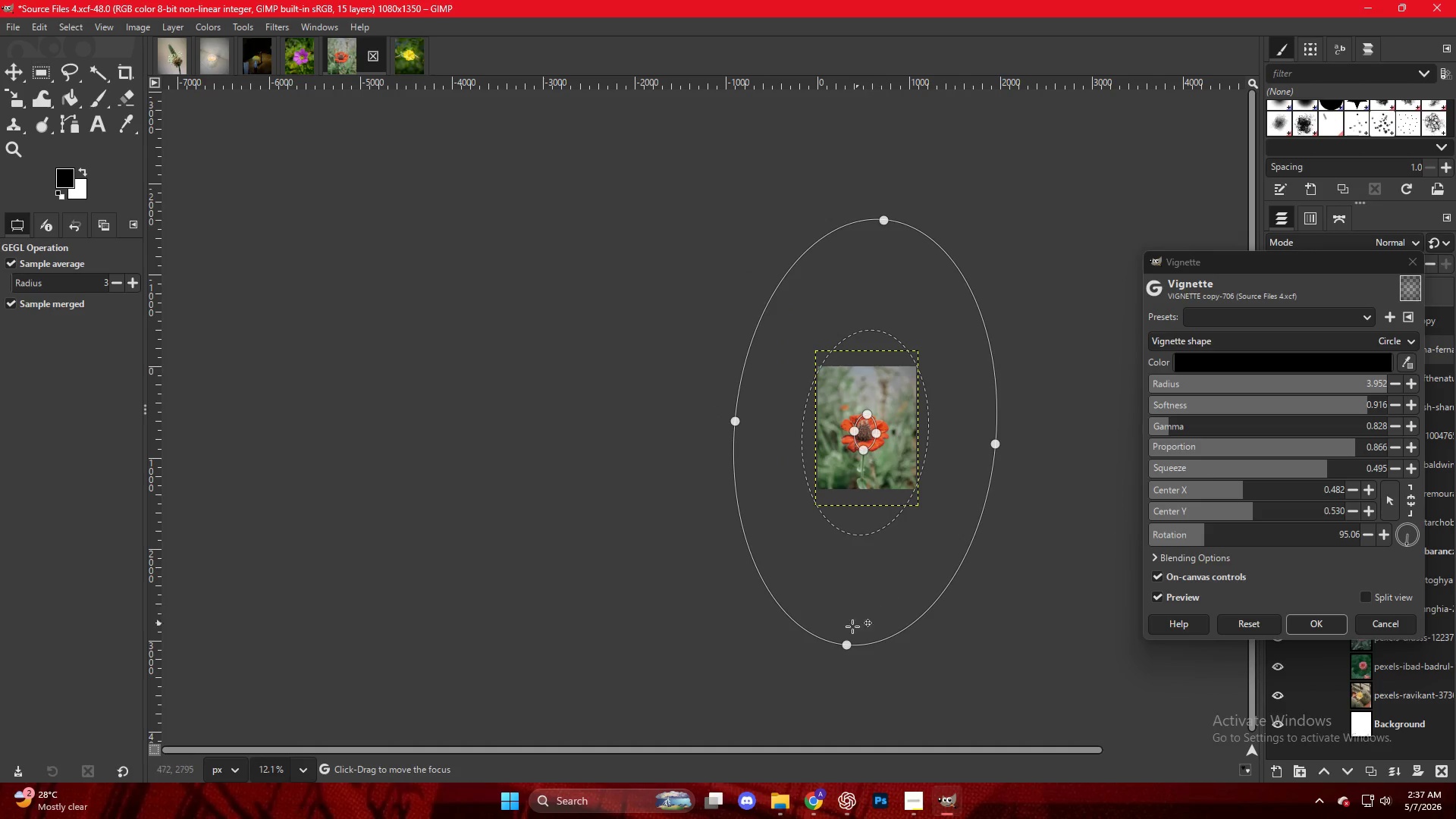 
left_click([851, 648])
 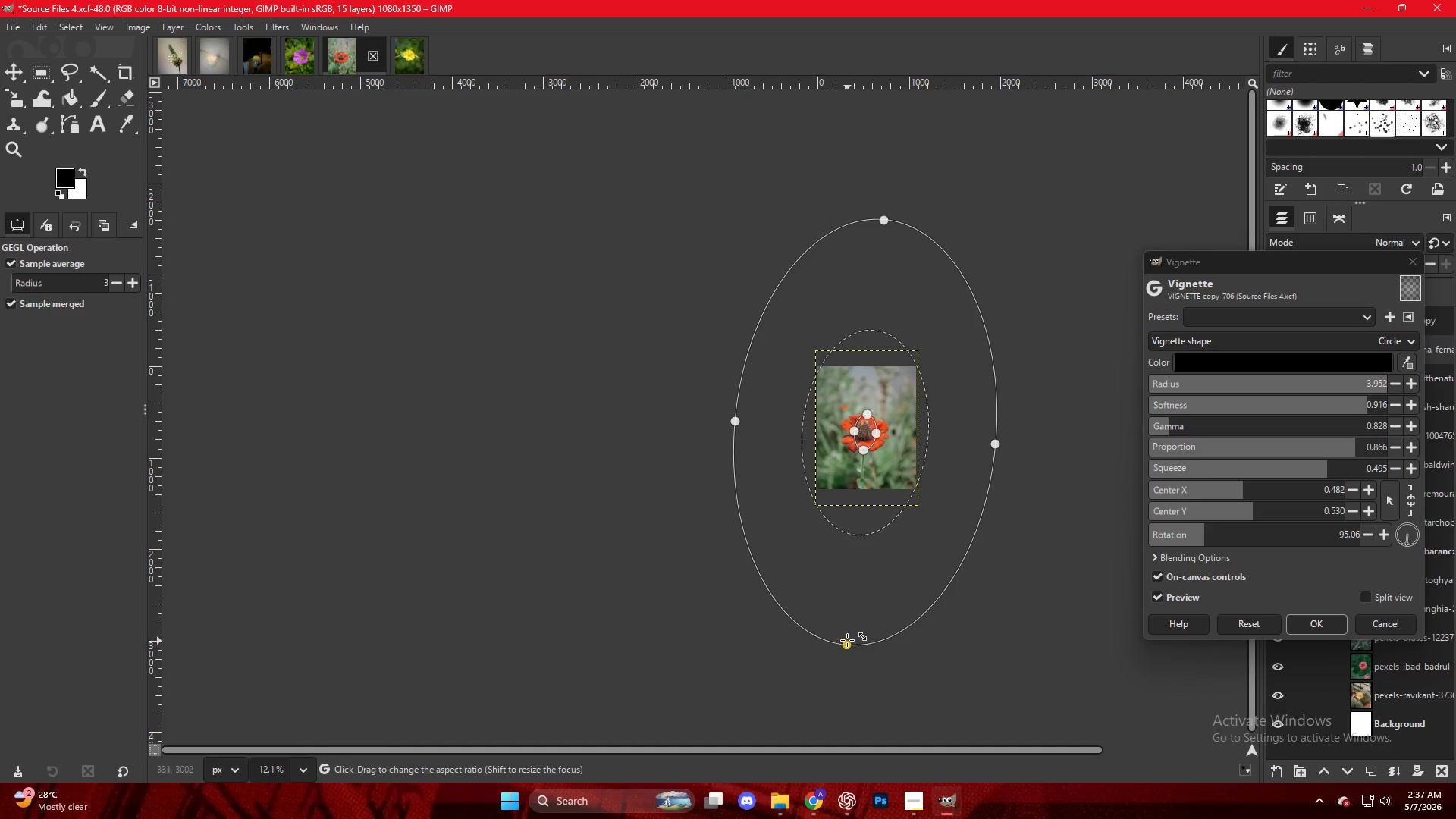 
hold_key(key=ControlLeft, duration=2.33)
left_click_drag(start_coordinate=[846, 639], to_coordinate=[859, 548])
 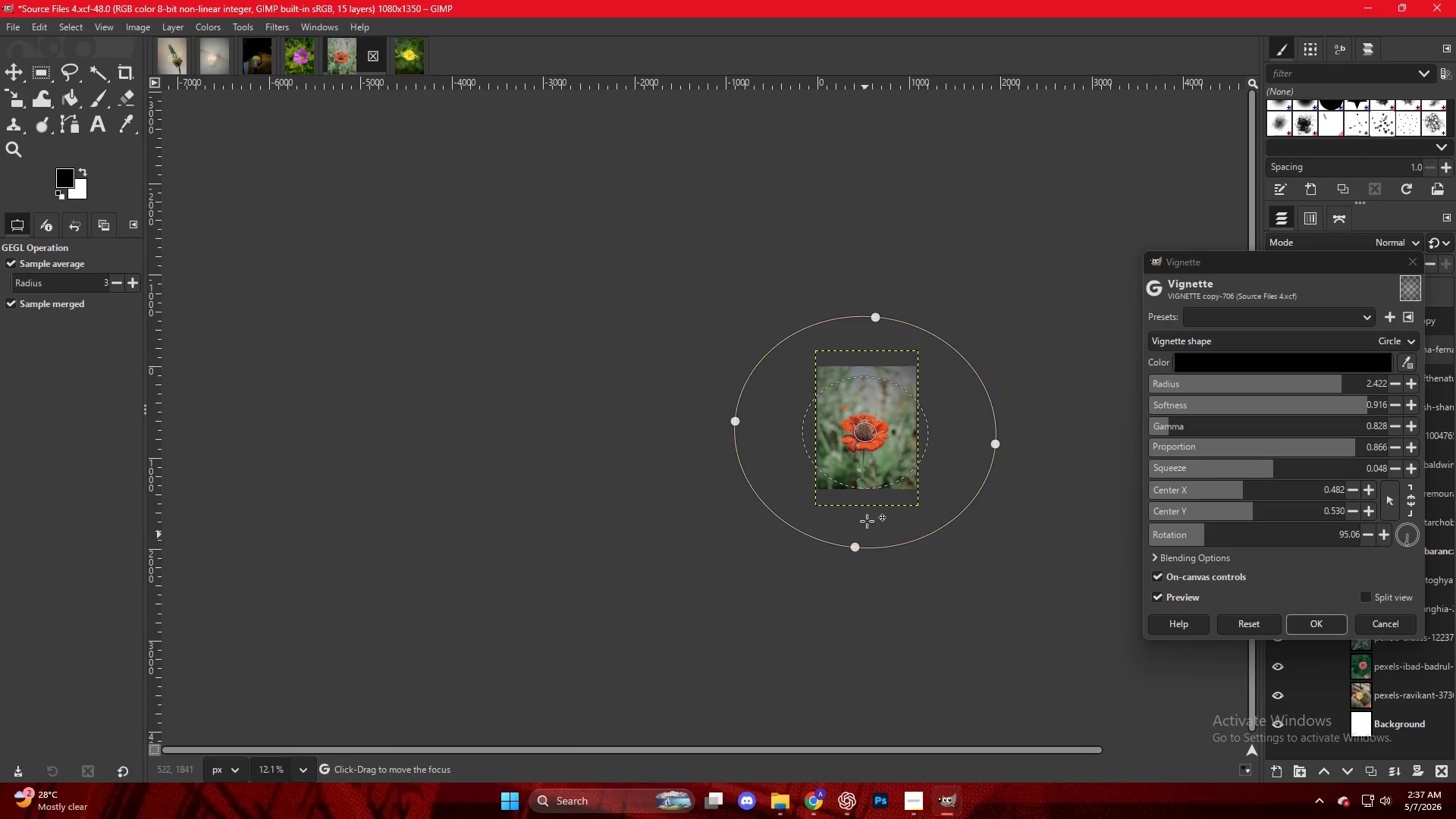 
scroll: coordinate [865, 510], scroll_direction: up, amount: 7.0
 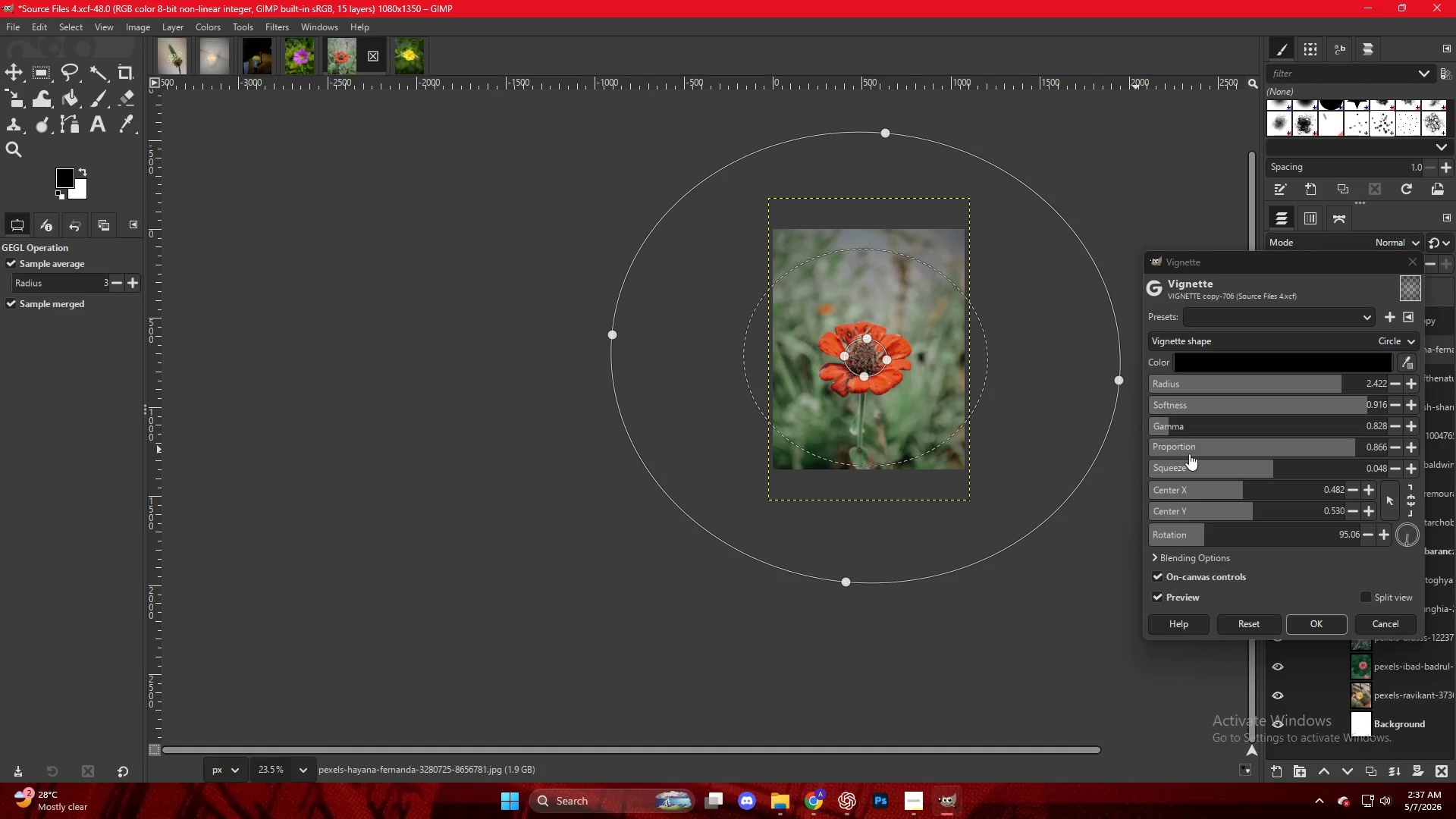 
left_click_drag(start_coordinate=[1207, 452], to_coordinate=[1250, 456])
 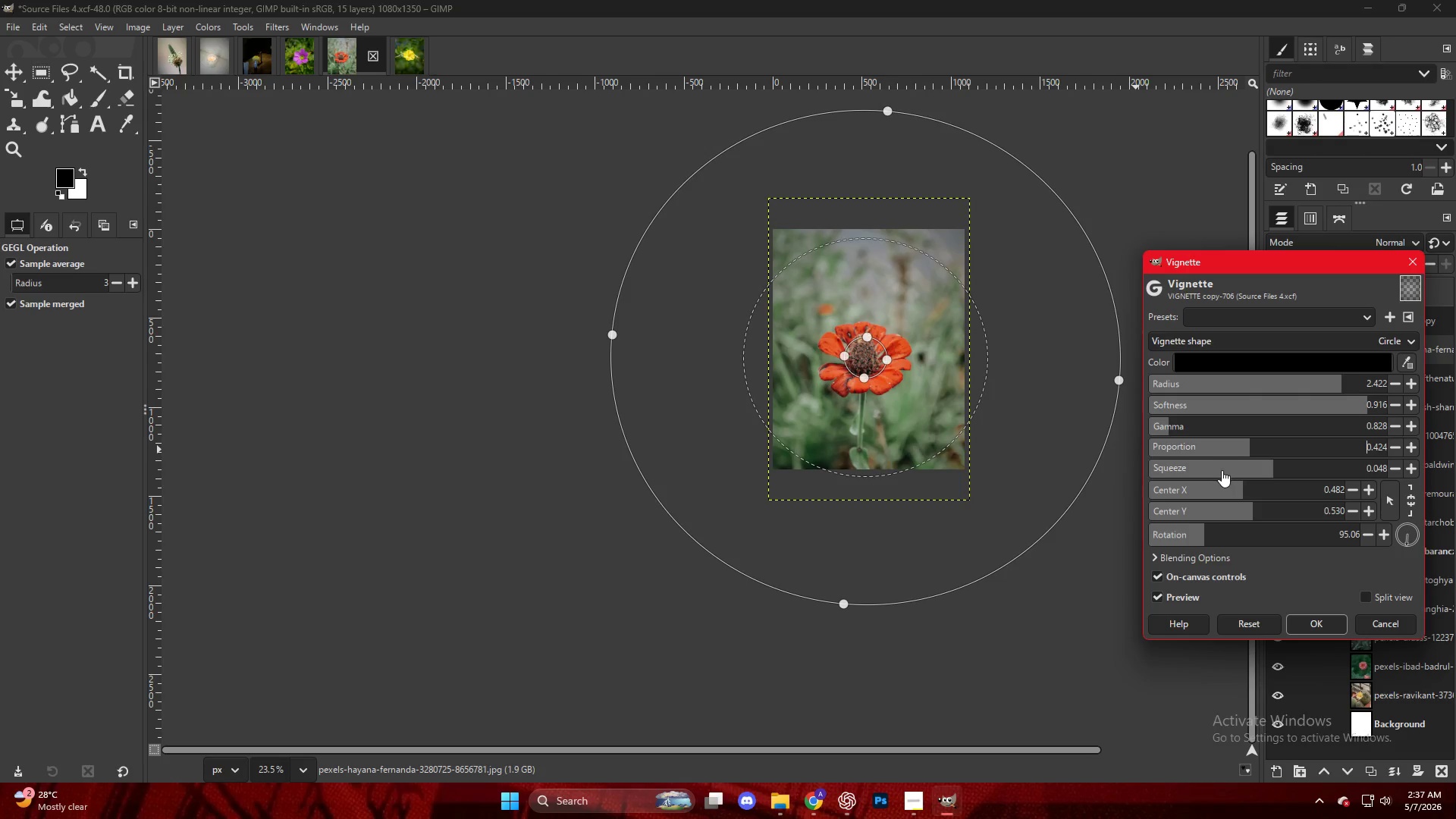 
left_click_drag(start_coordinate=[1221, 470], to_coordinate=[1252, 470])
 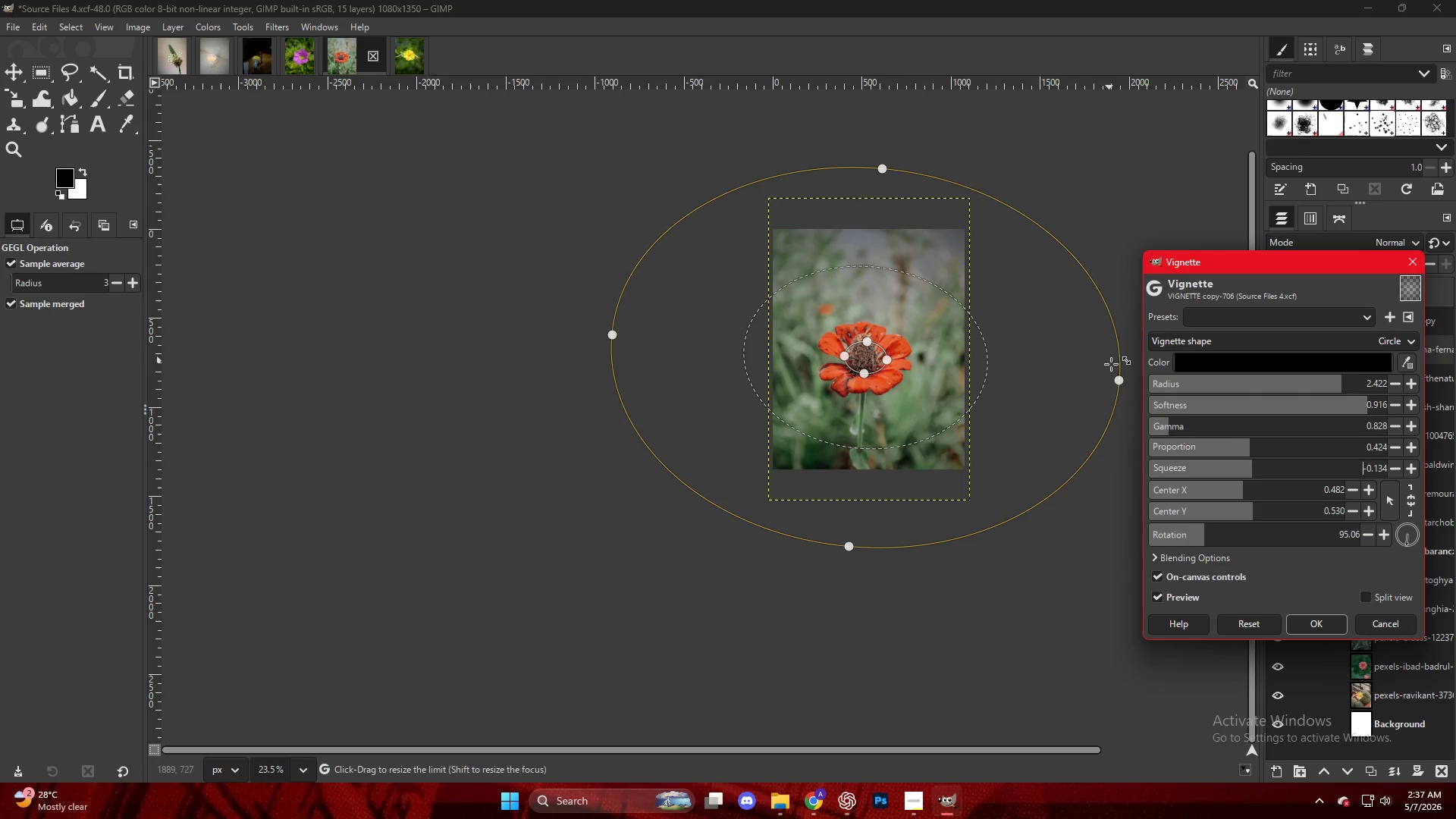 
left_click_drag(start_coordinate=[1119, 380], to_coordinate=[1045, 382])
 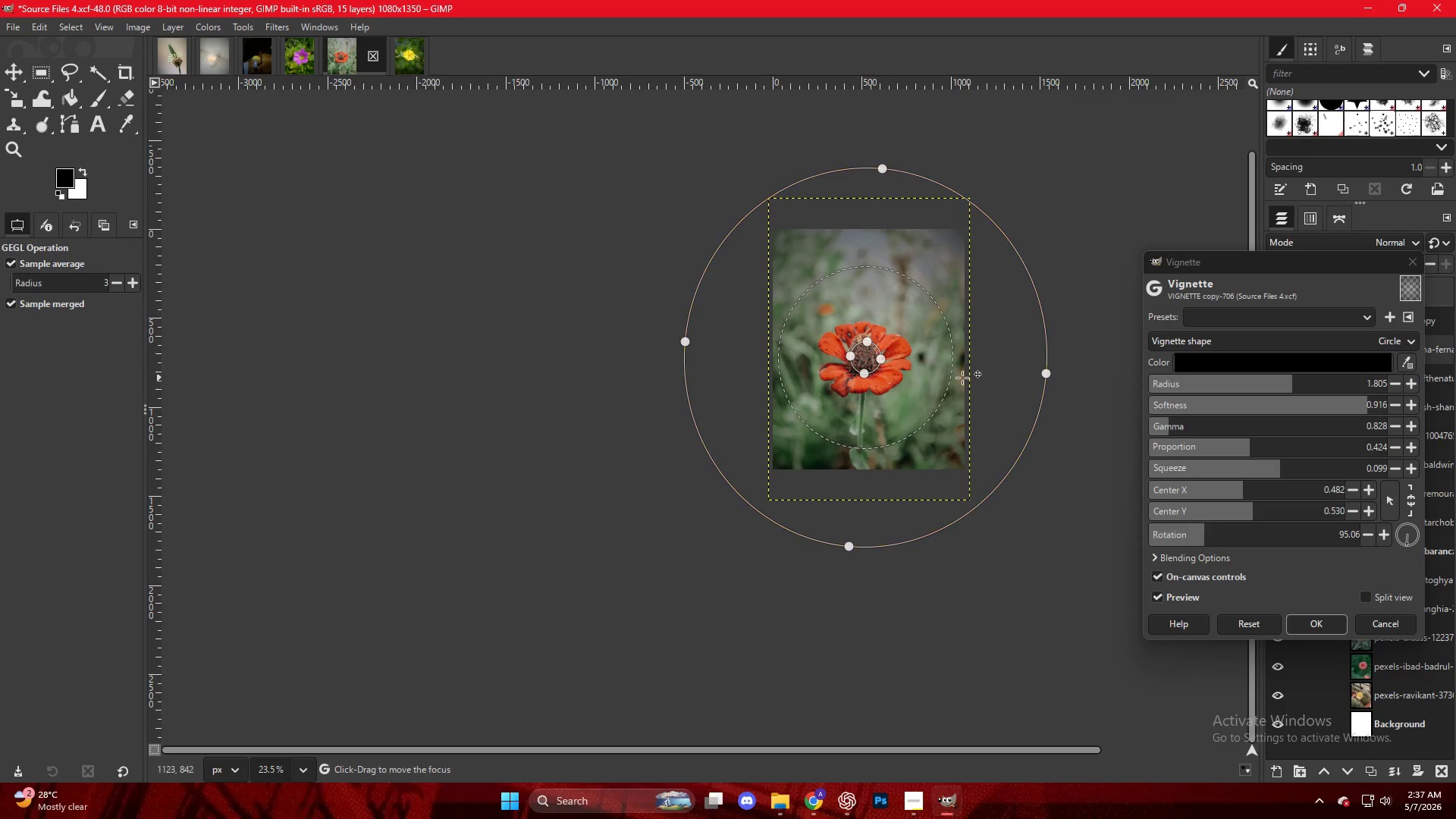 
key(Control+ControlLeft)
 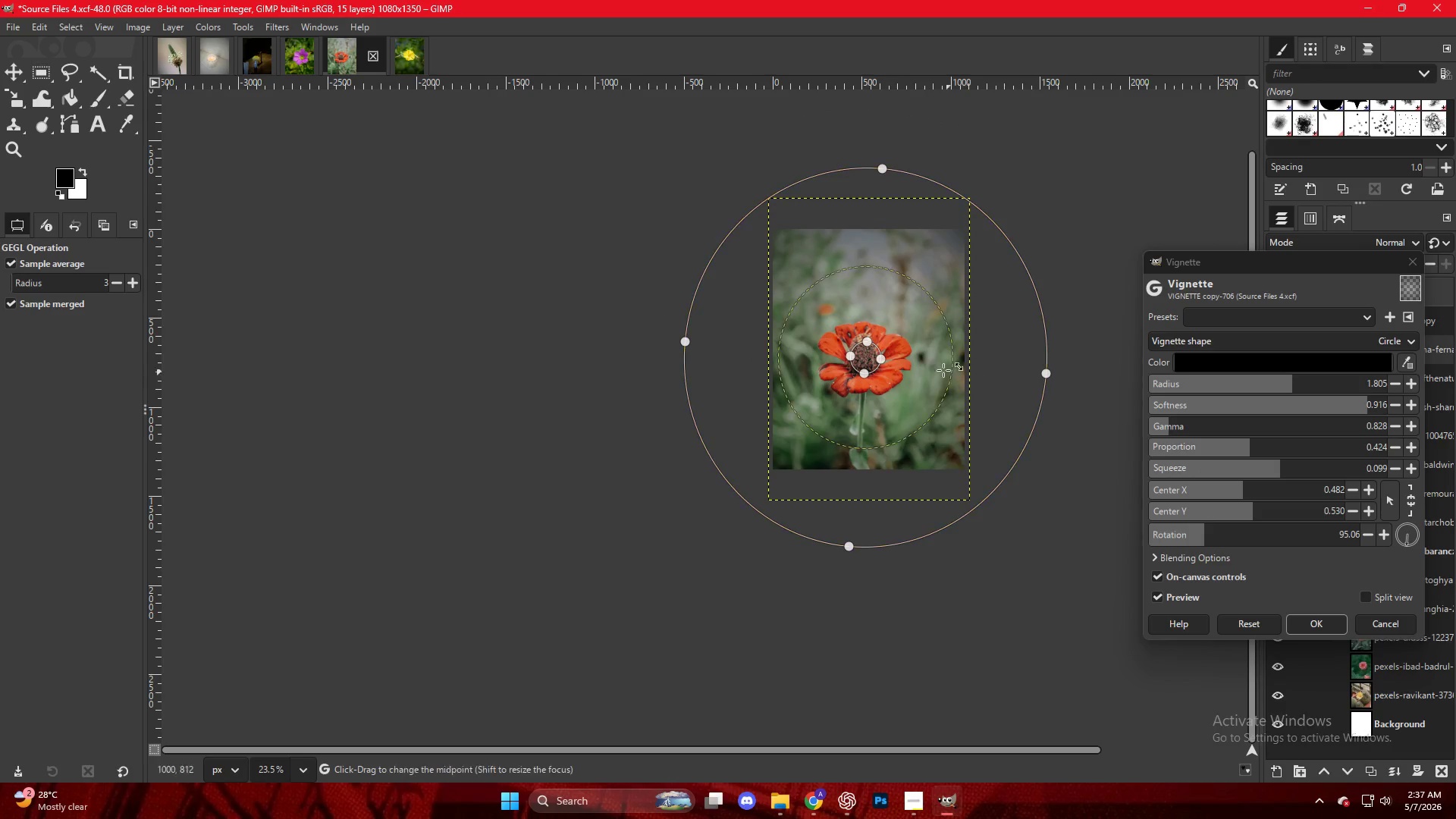 
scroll: coordinate [936, 362], scroll_direction: up, amount: 4.0
 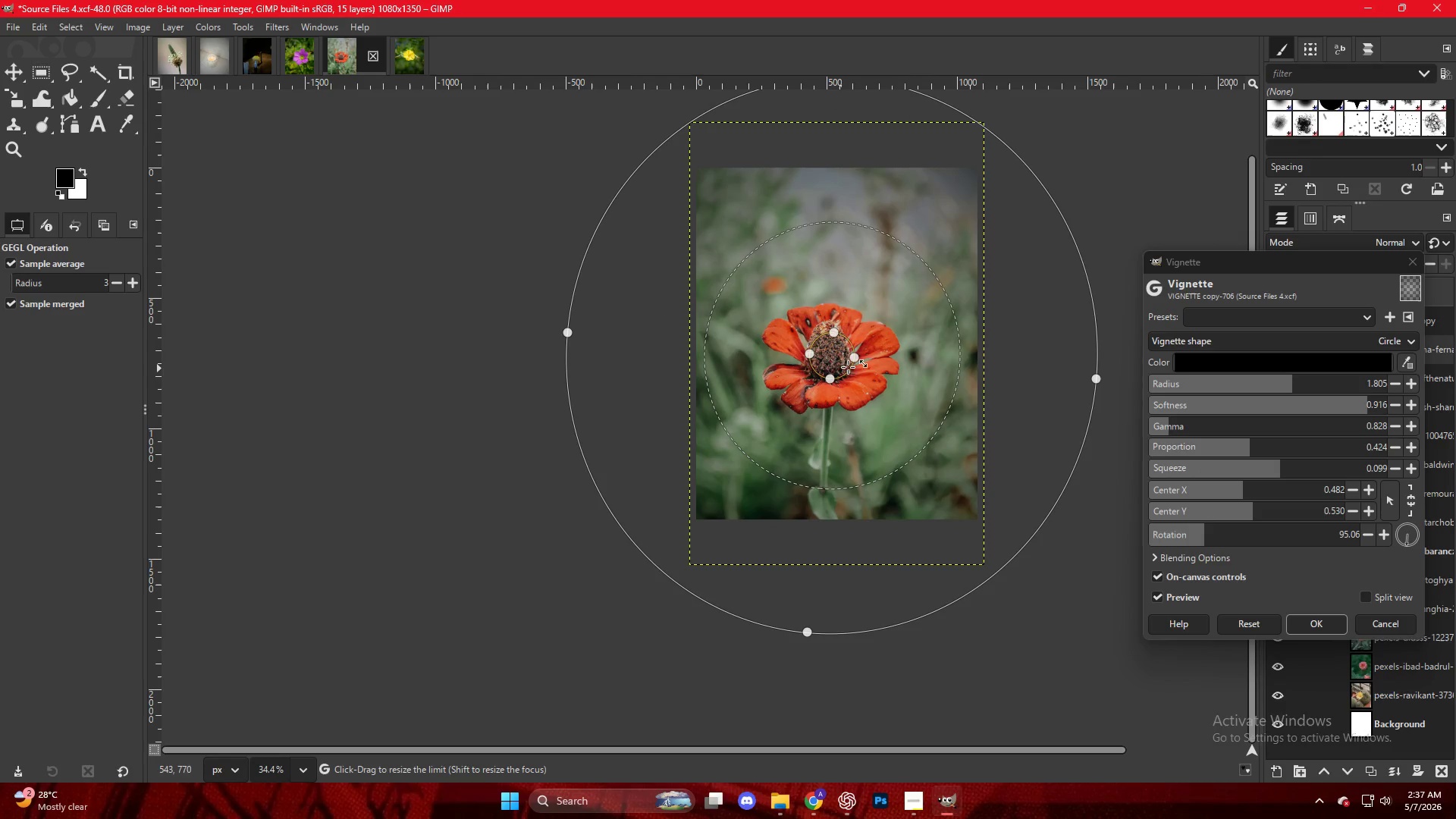 
left_click_drag(start_coordinate=[852, 365], to_coordinate=[847, 369])
 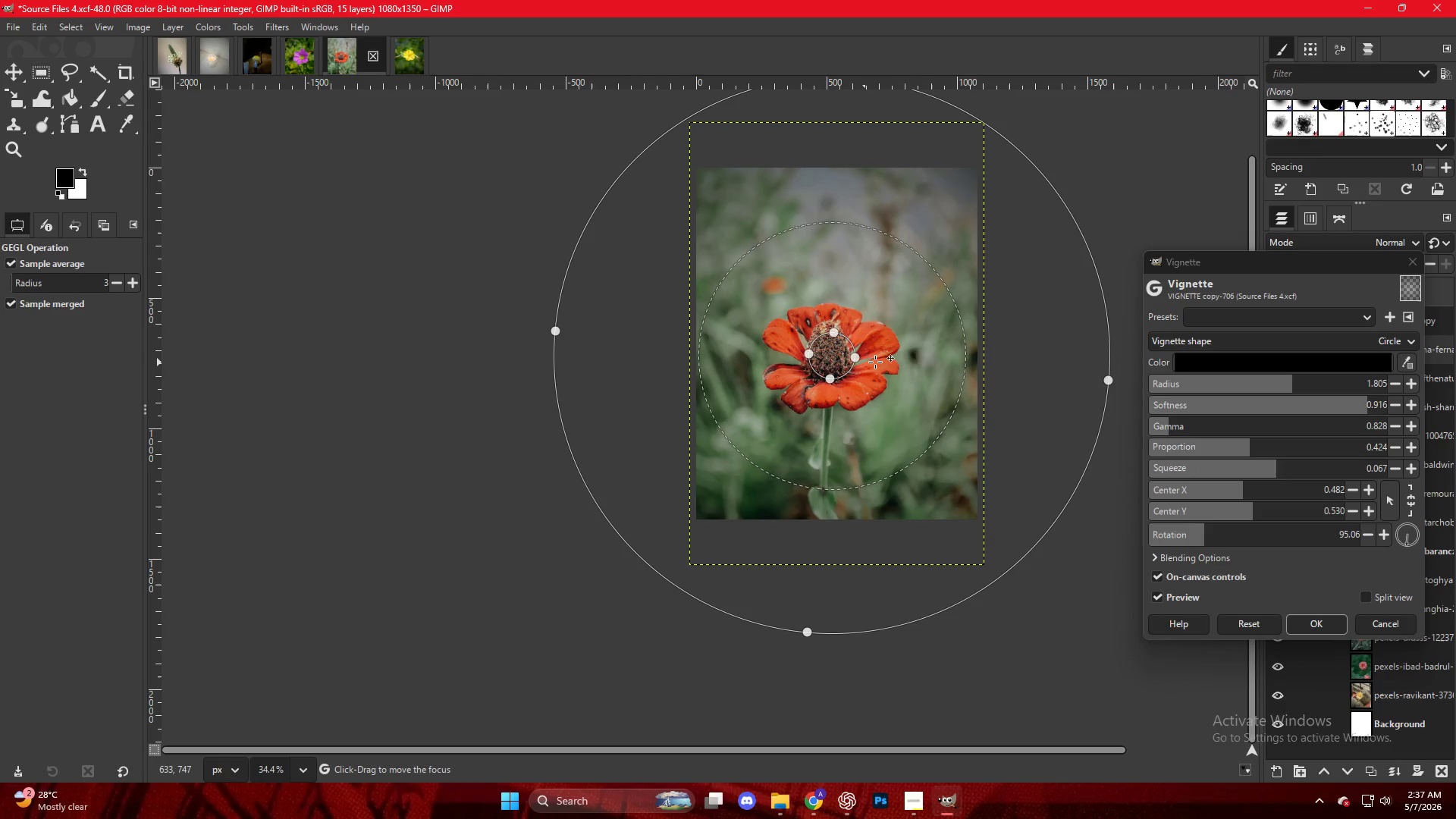 
left_click_drag(start_coordinate=[959, 350], to_coordinate=[944, 354])
 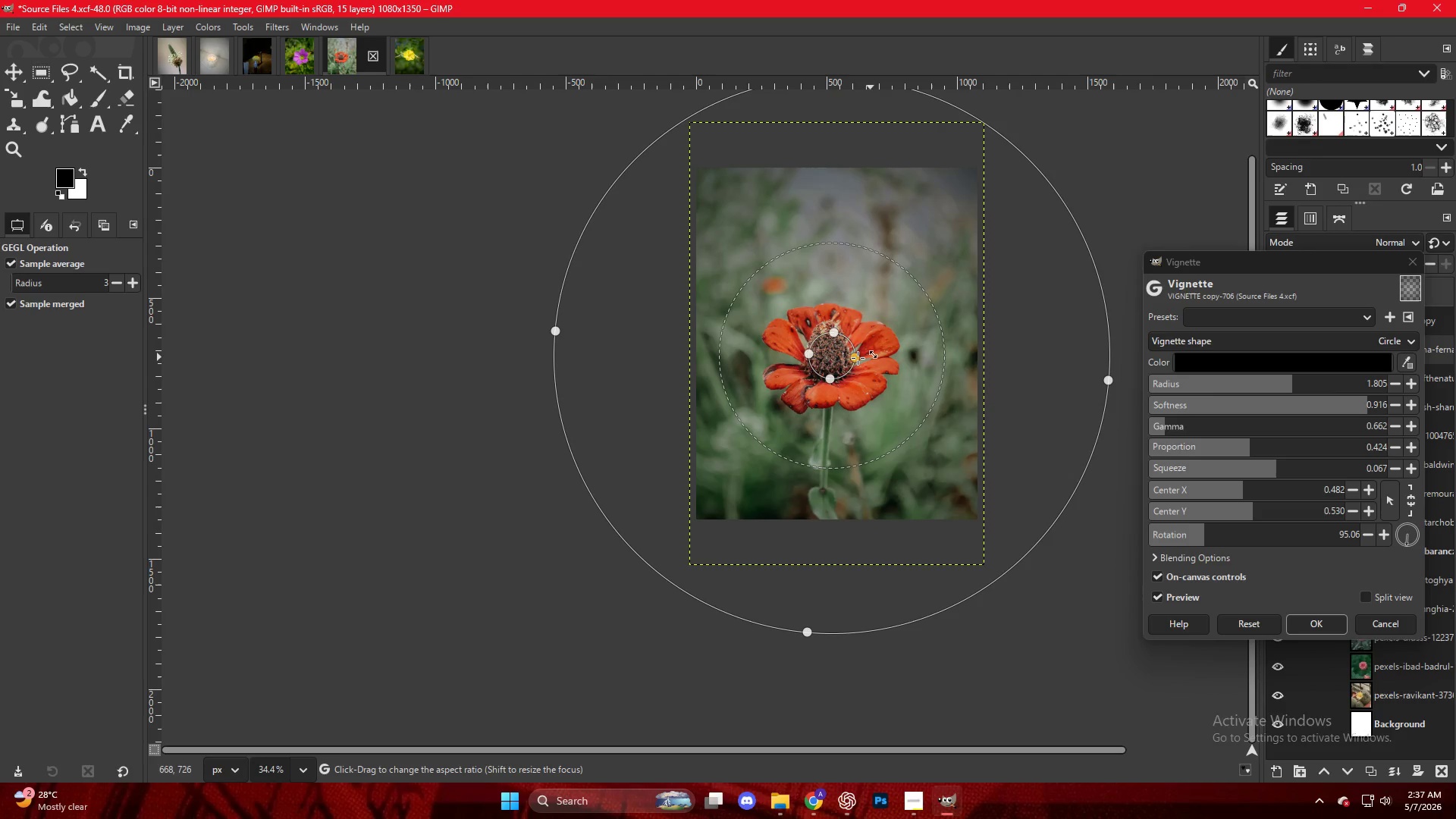 
key(NumpadEnter)
 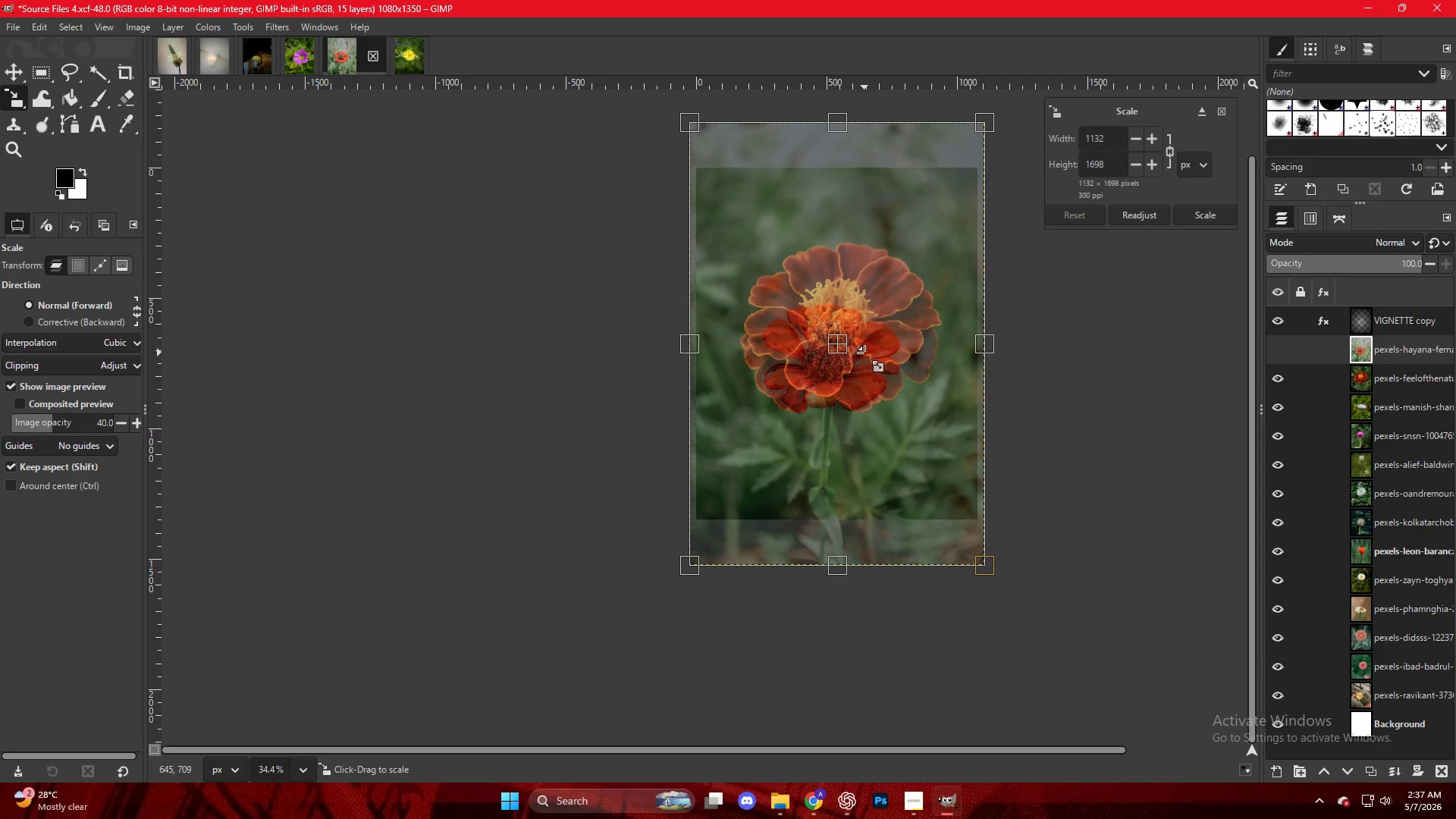 
key(M)
 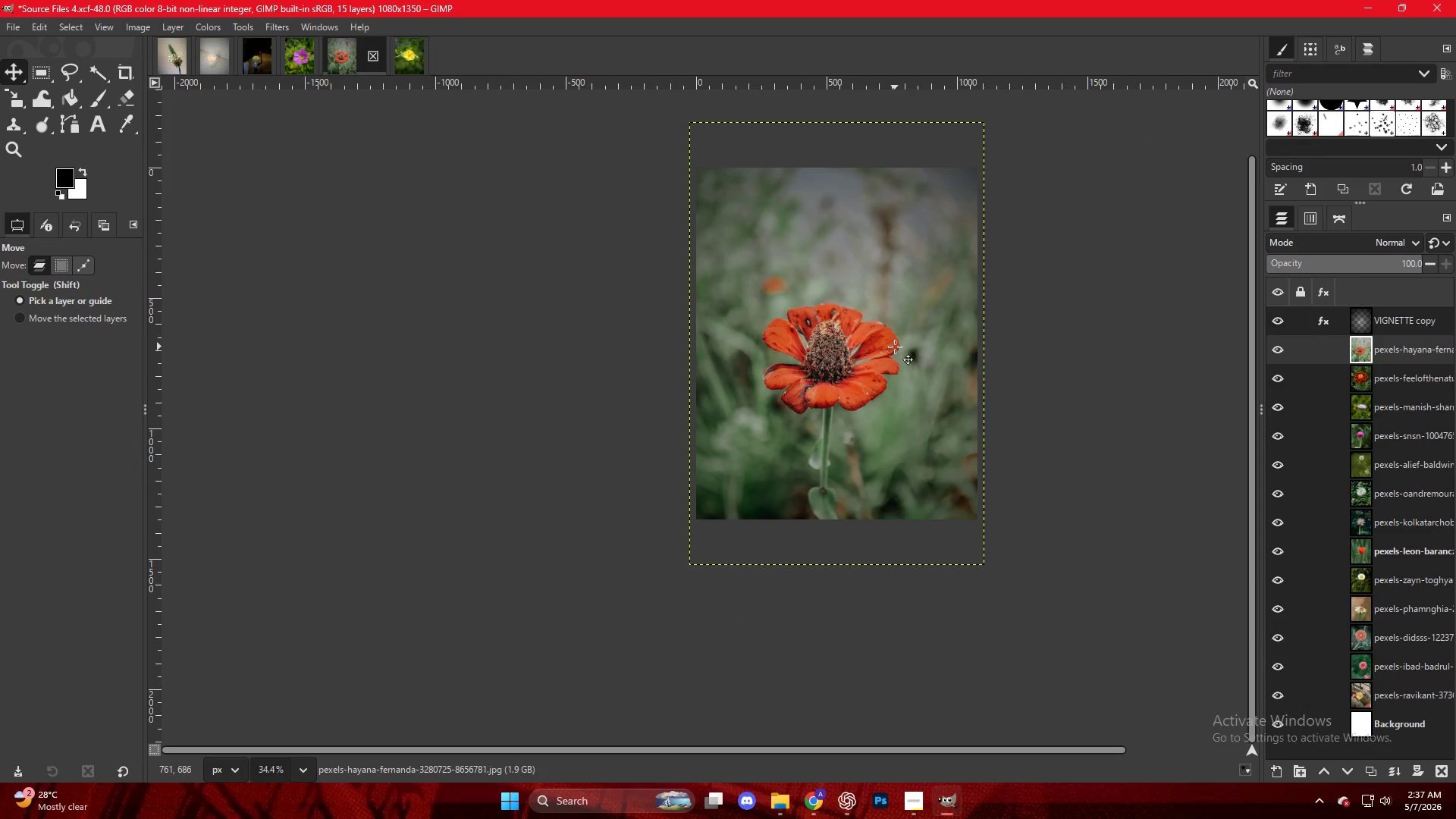 
hold_key(key=ControlLeft, duration=0.48)
scroll: coordinate [877, 346], scroll_direction: up, amount: 8.0
 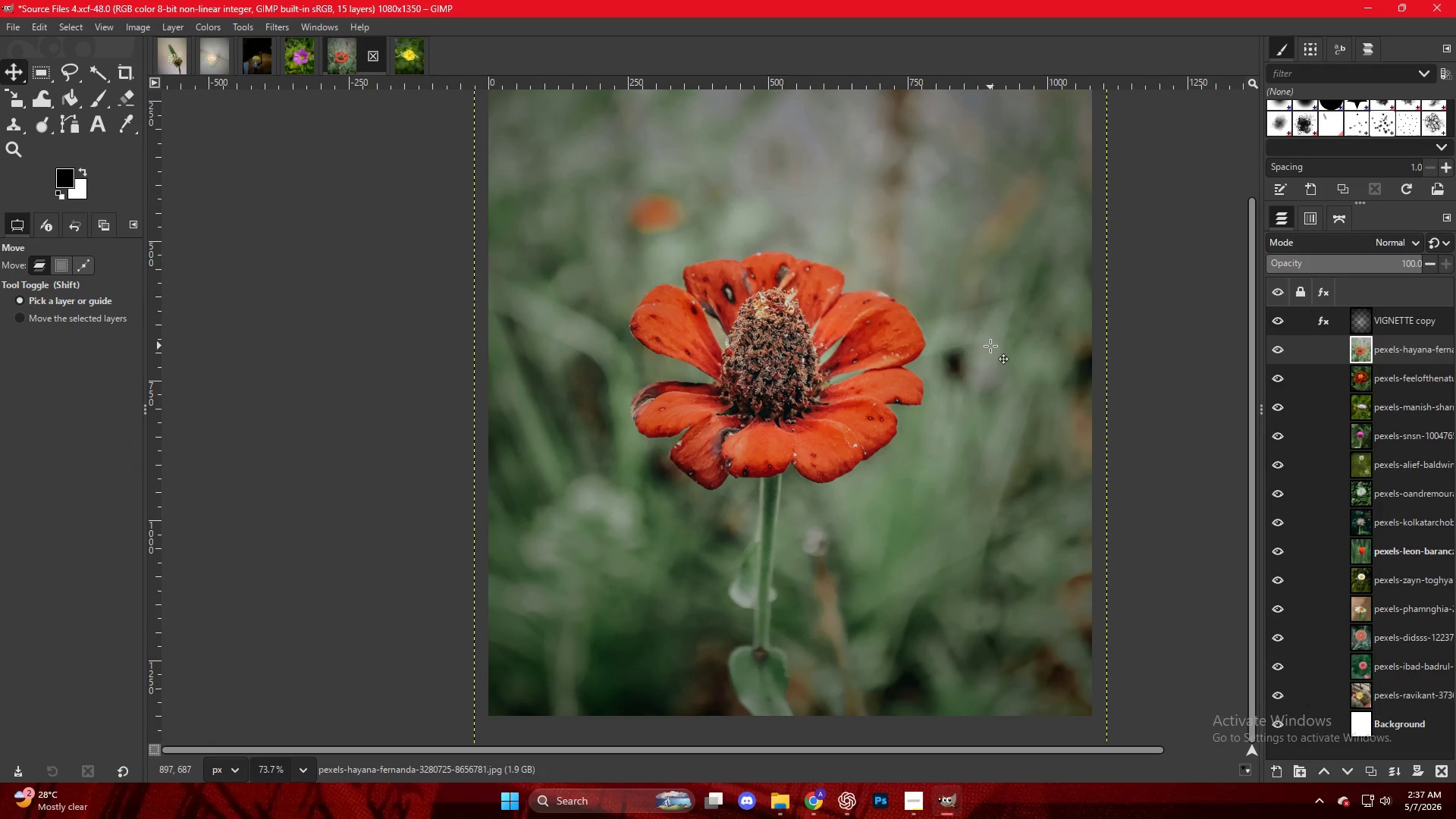 
key(Control+Shift+E)
 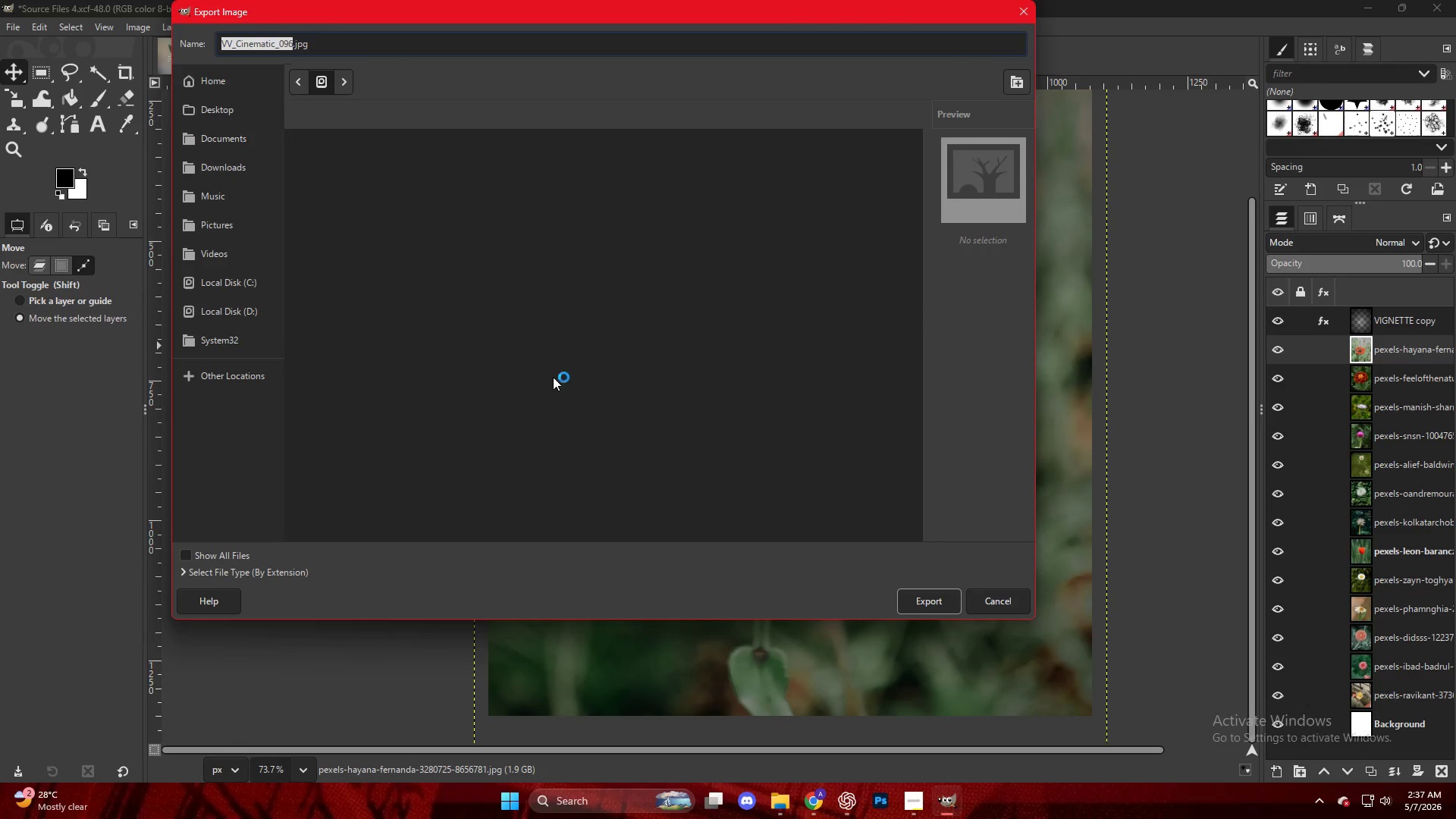 
scroll: coordinate [465, 507], scroll_direction: down, amount: 34.0
 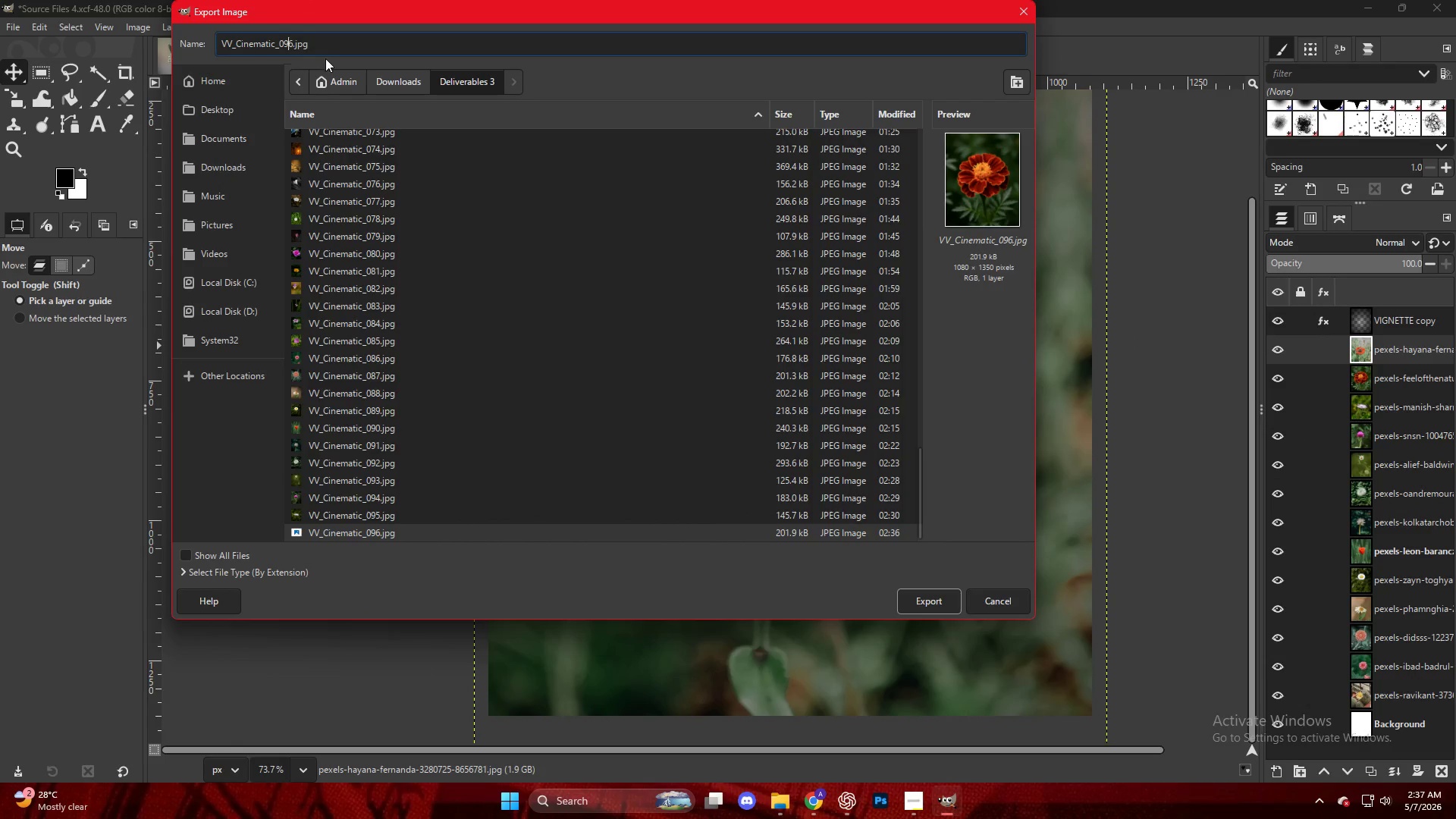 
key(ArrowRight)
 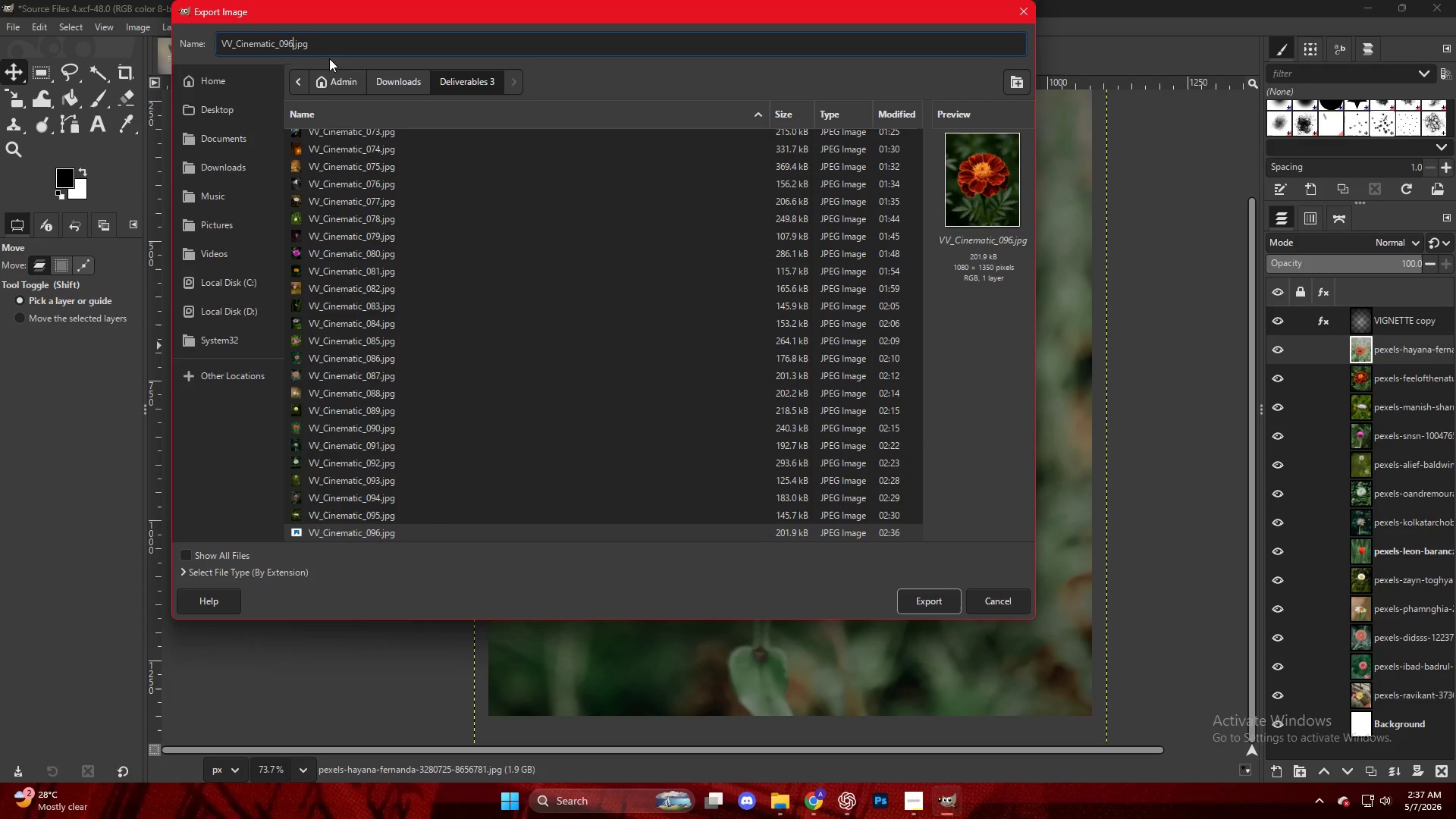 
key(Backspace)
 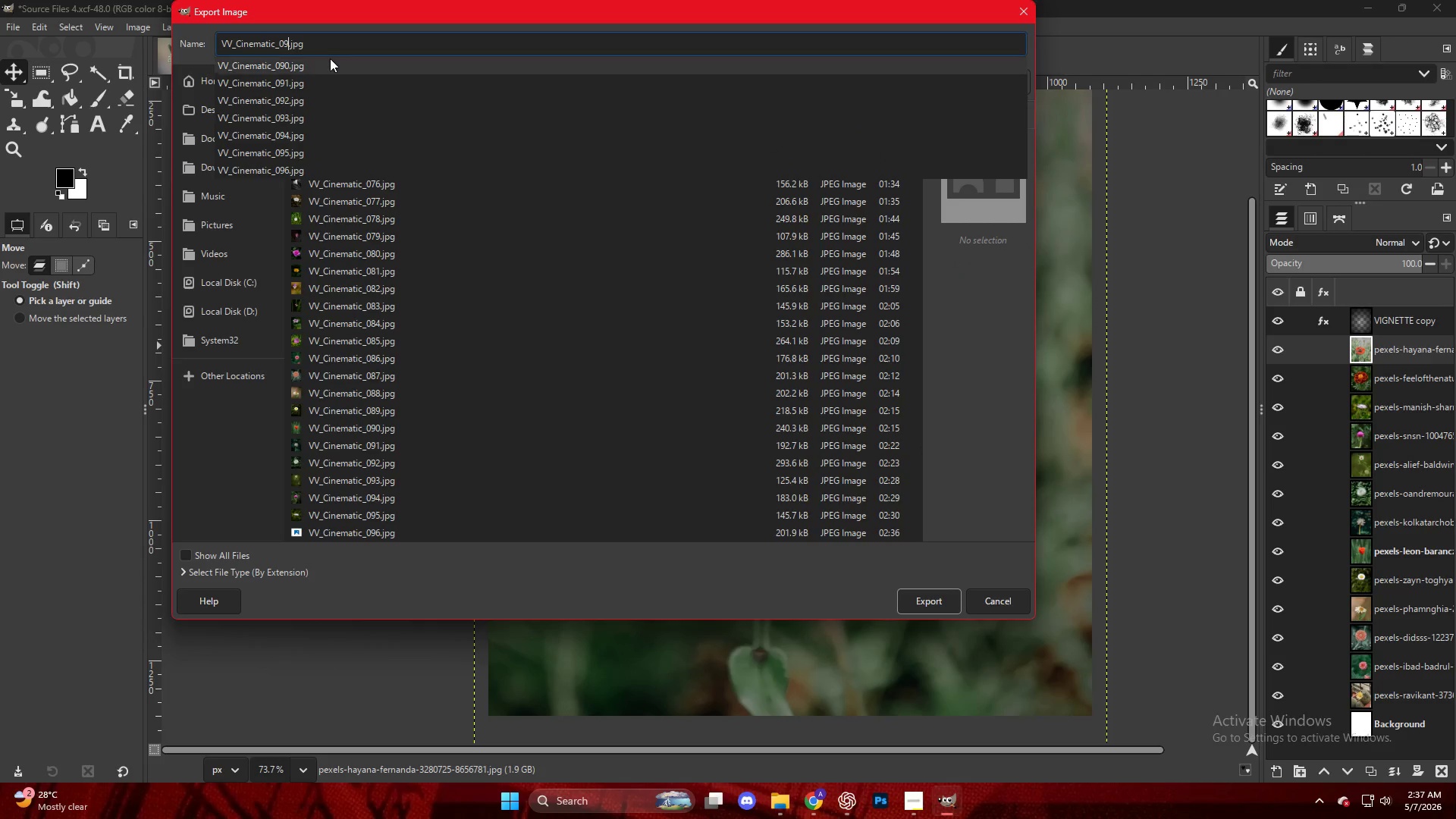 
key(Numpad7)
 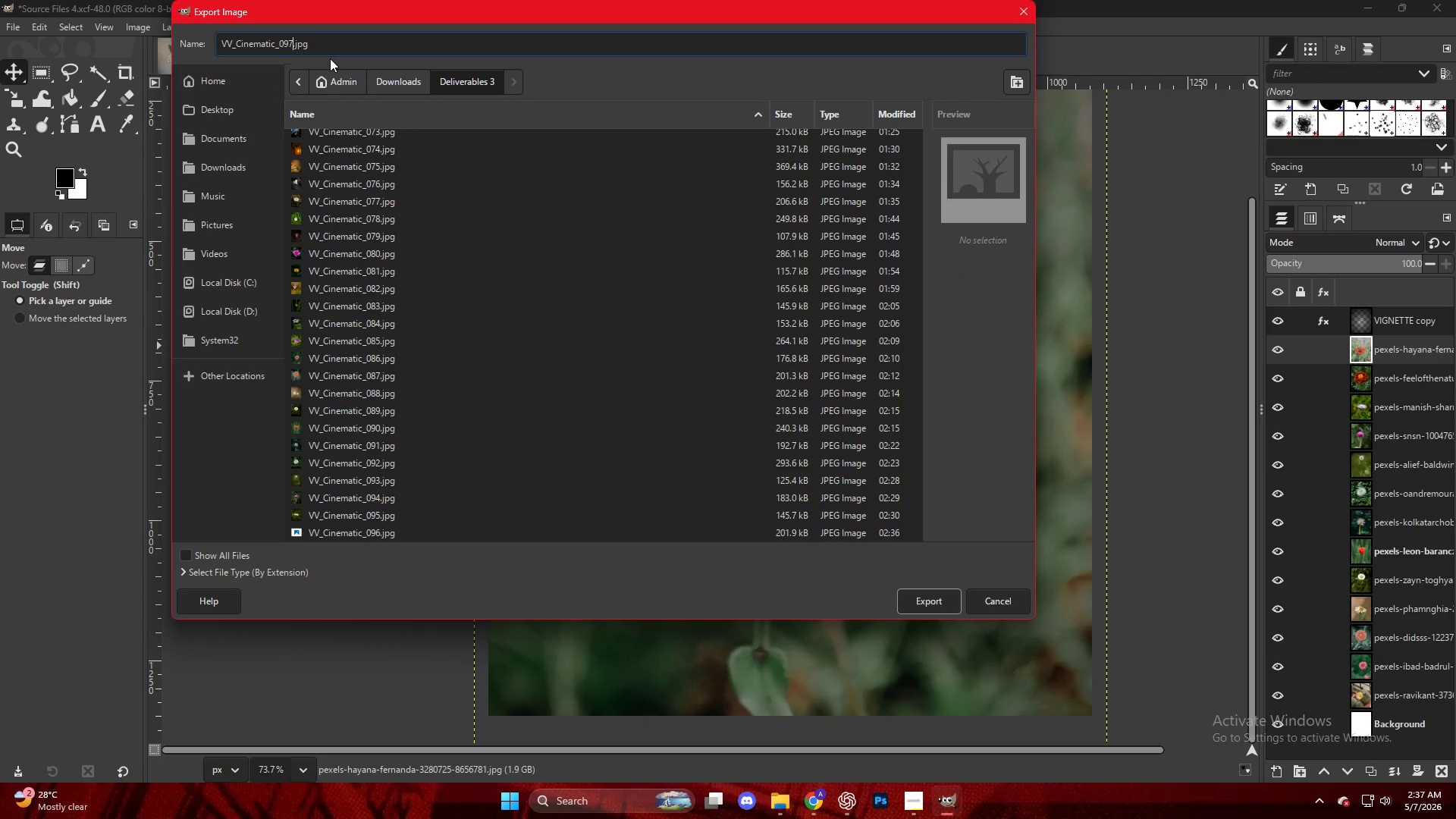 
key(NumpadEnter)
 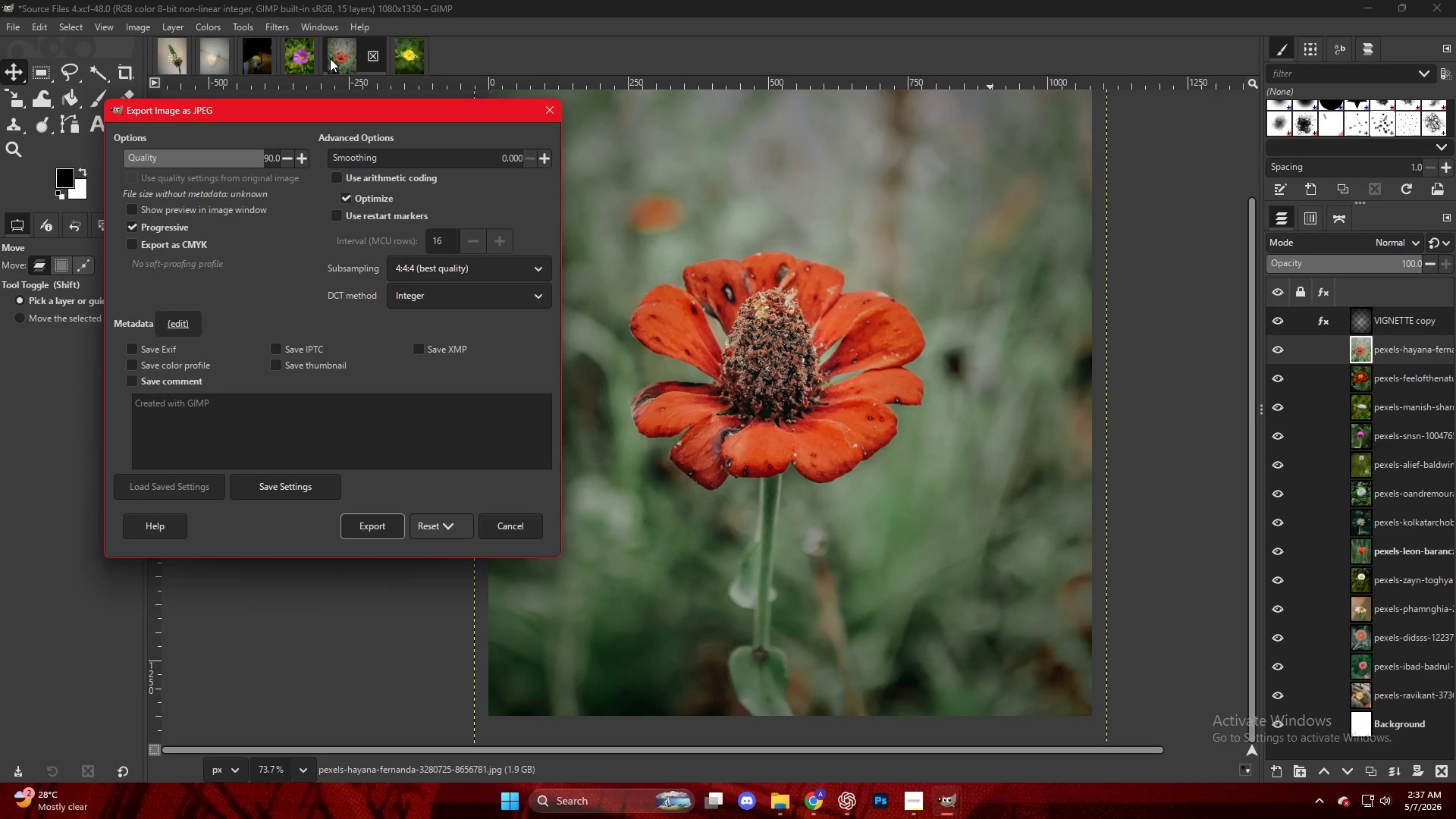 
key(NumpadEnter)
 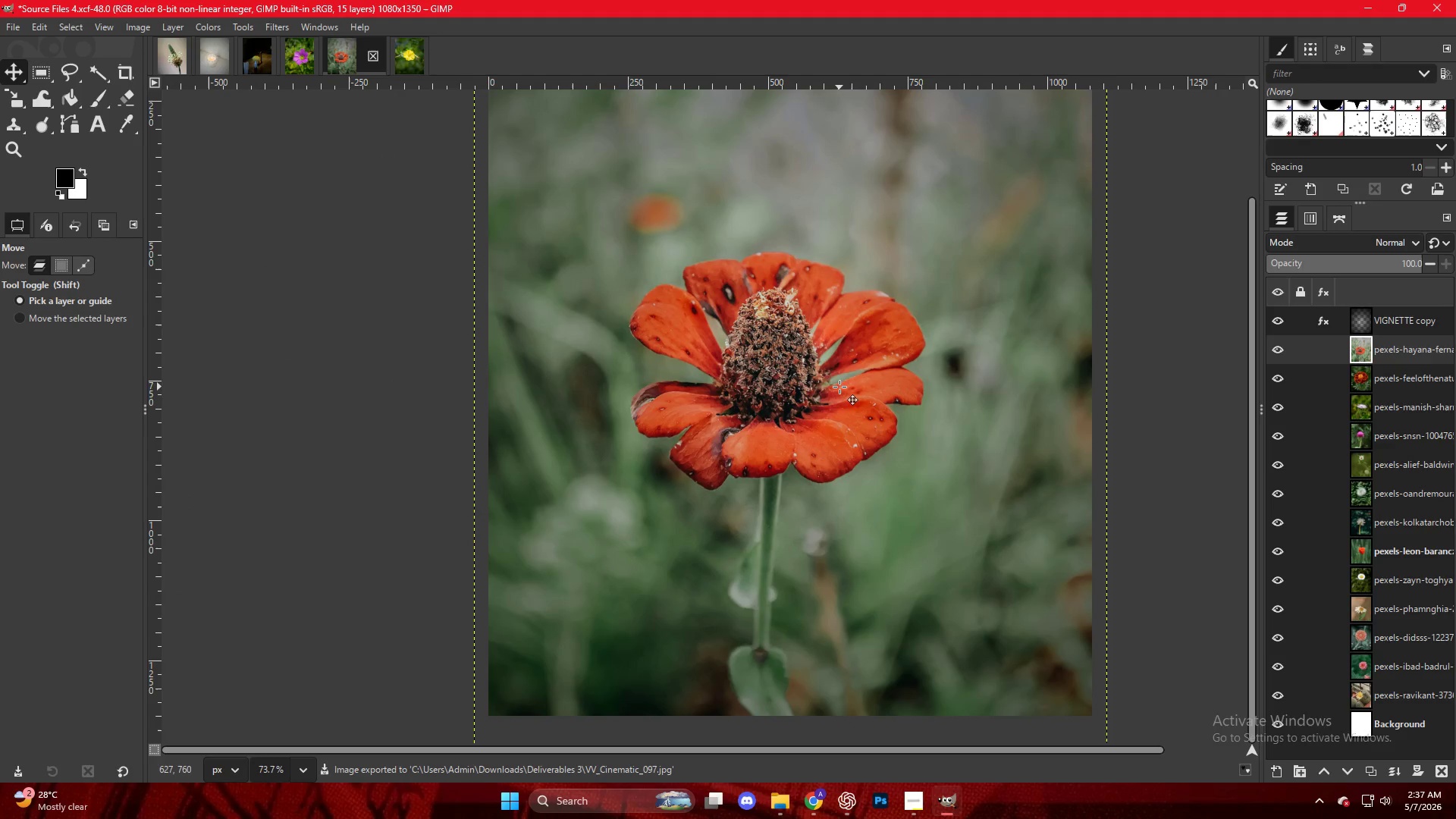 
key(Control+ControlLeft)
 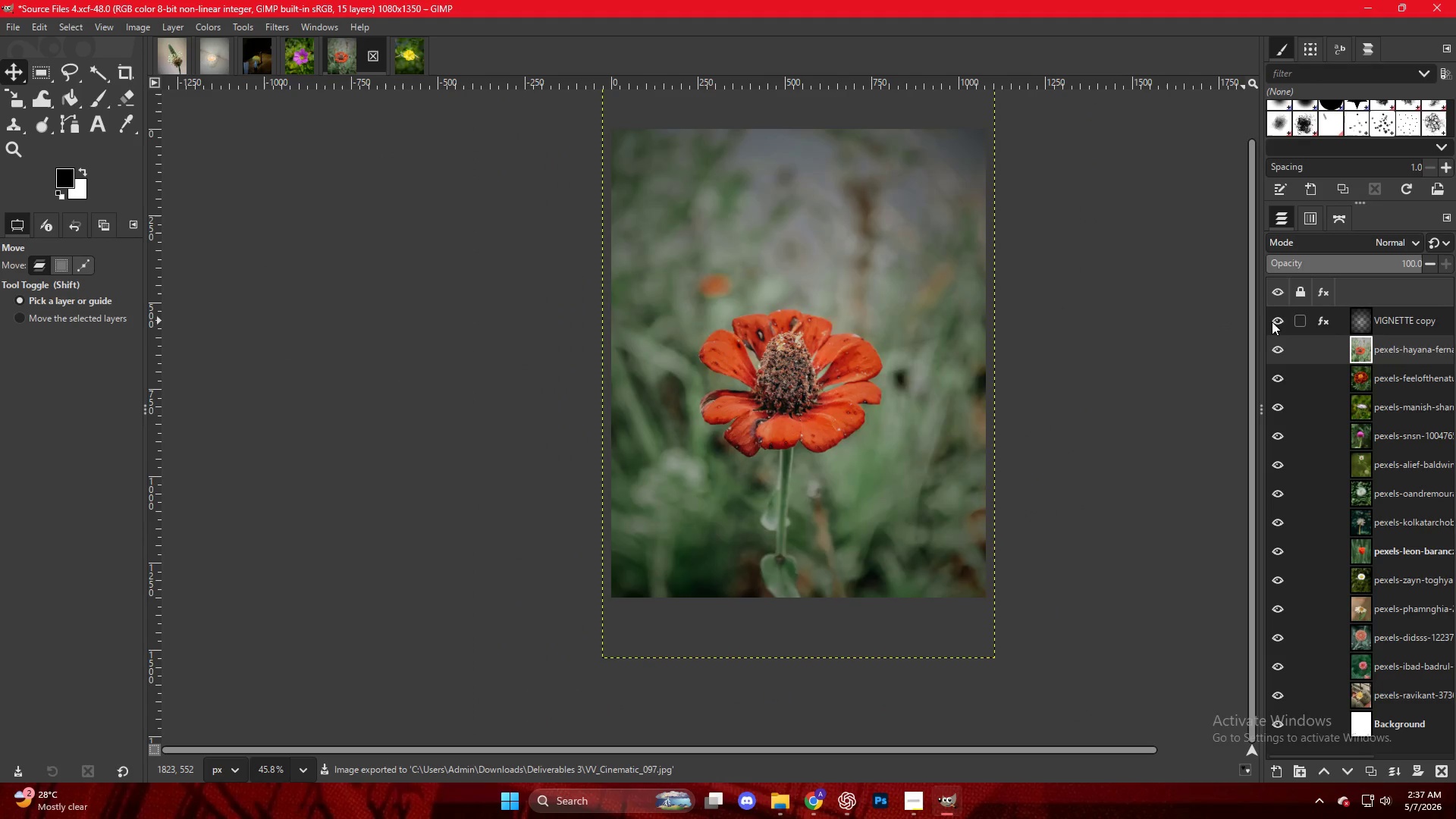 
scroll: coordinate [812, 403], scroll_direction: down, amount: 6.0
 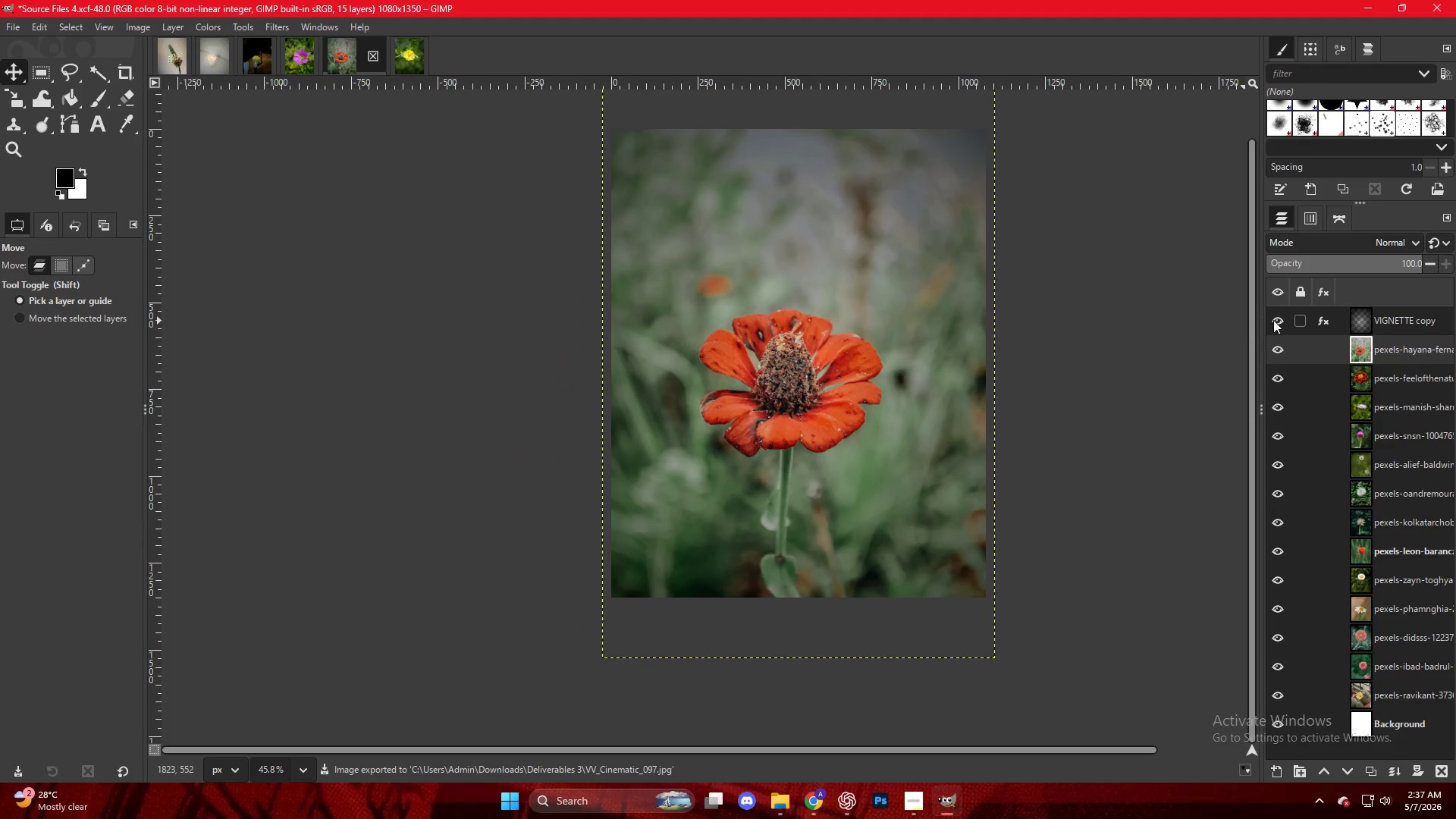 
double_click([1271, 322])
 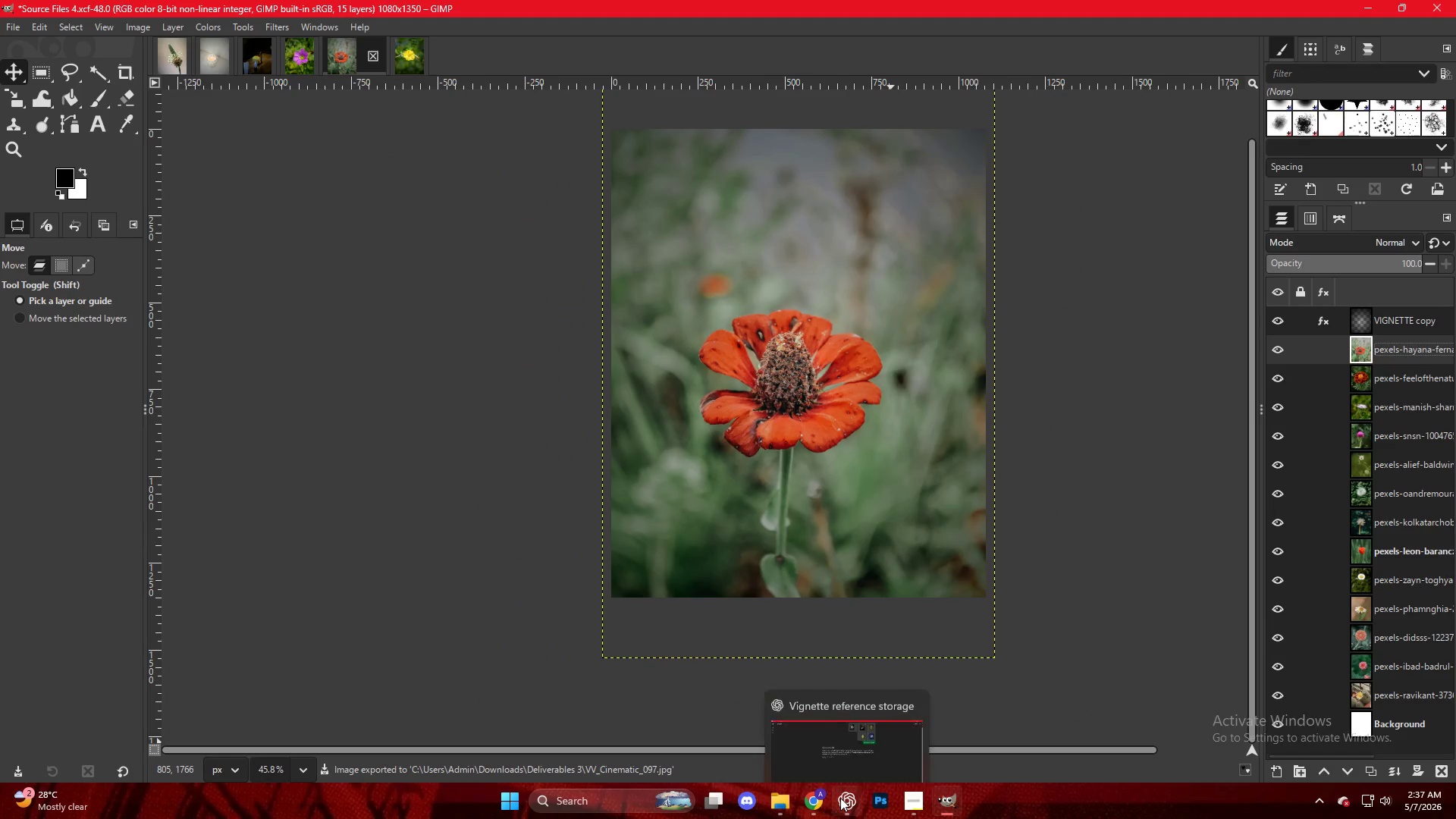 
left_click([822, 799])
 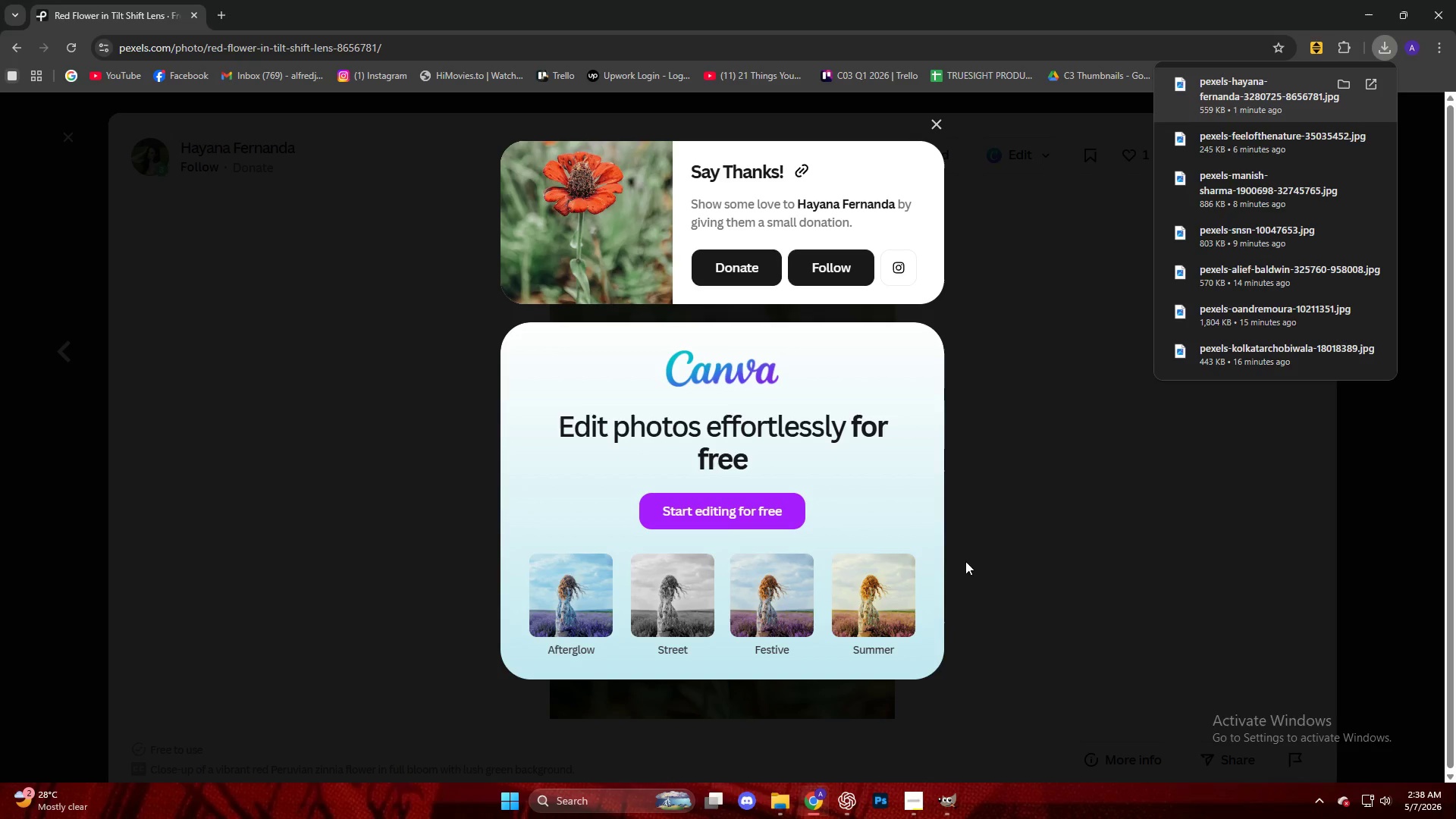 
left_click([1100, 467])
 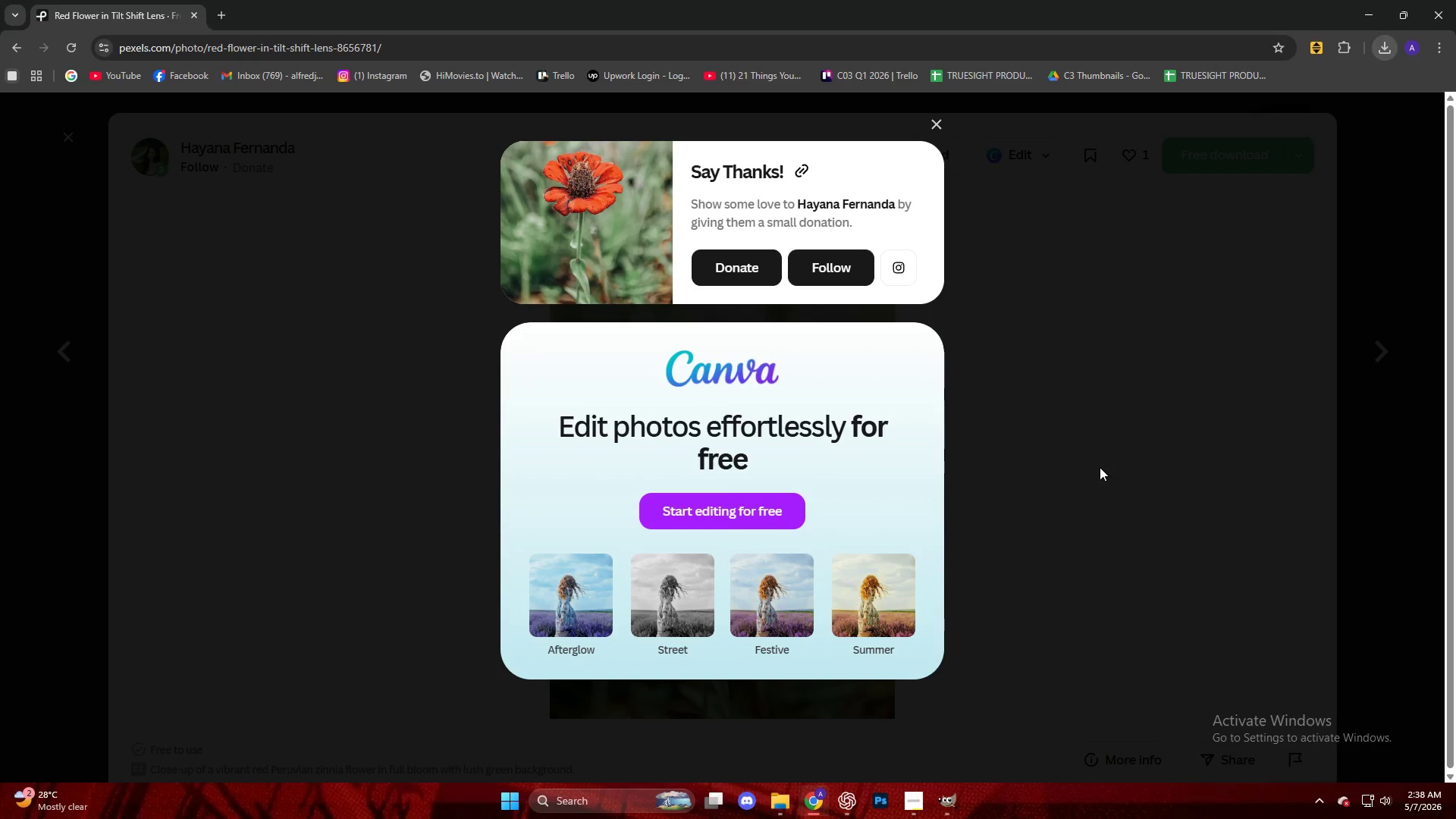 
scroll: coordinate [1048, 471], scroll_direction: down, amount: 10.0
 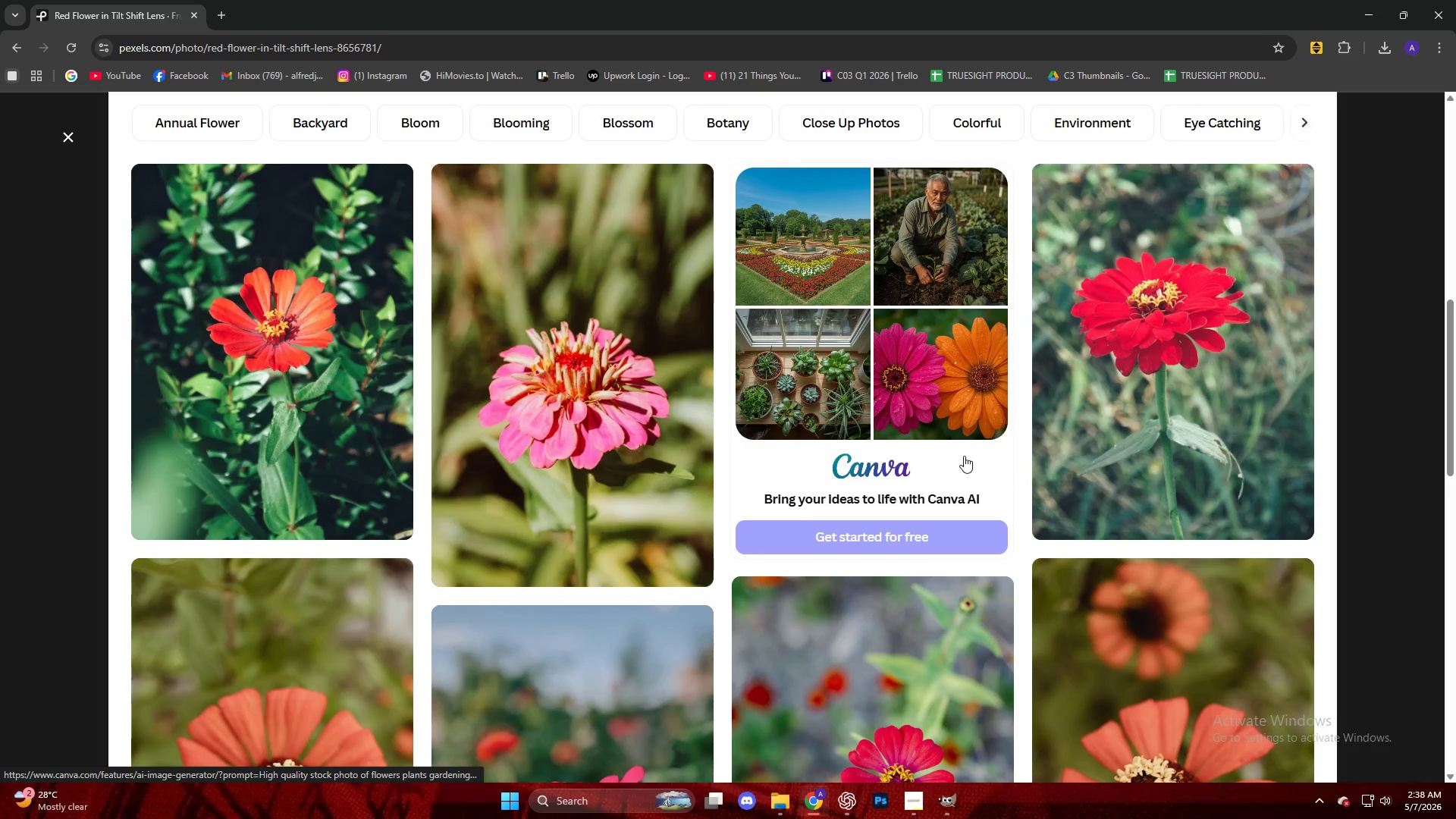 
key(Escape)
 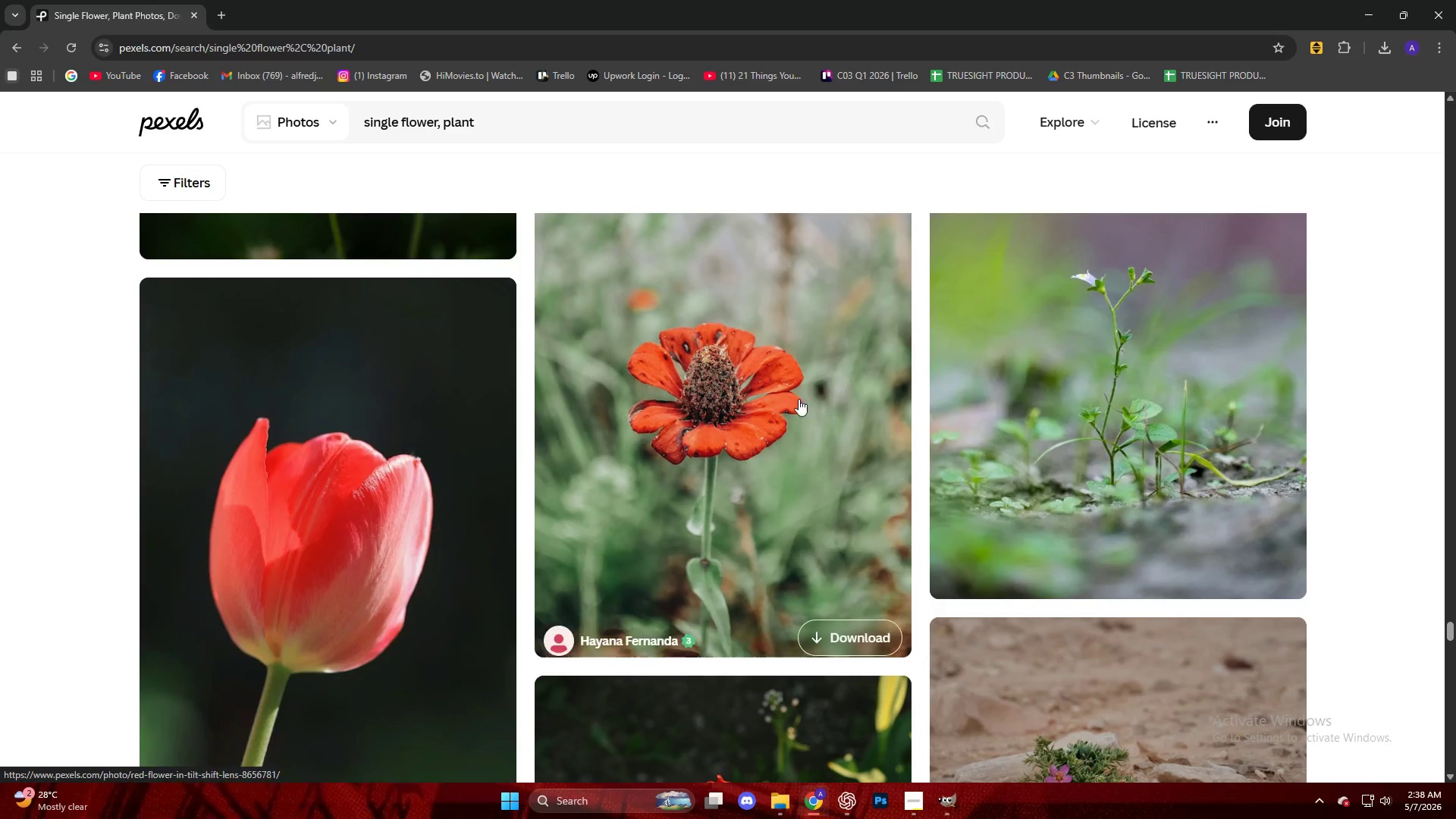 
scroll: coordinate [773, 394], scroll_direction: down, amount: 6.0
 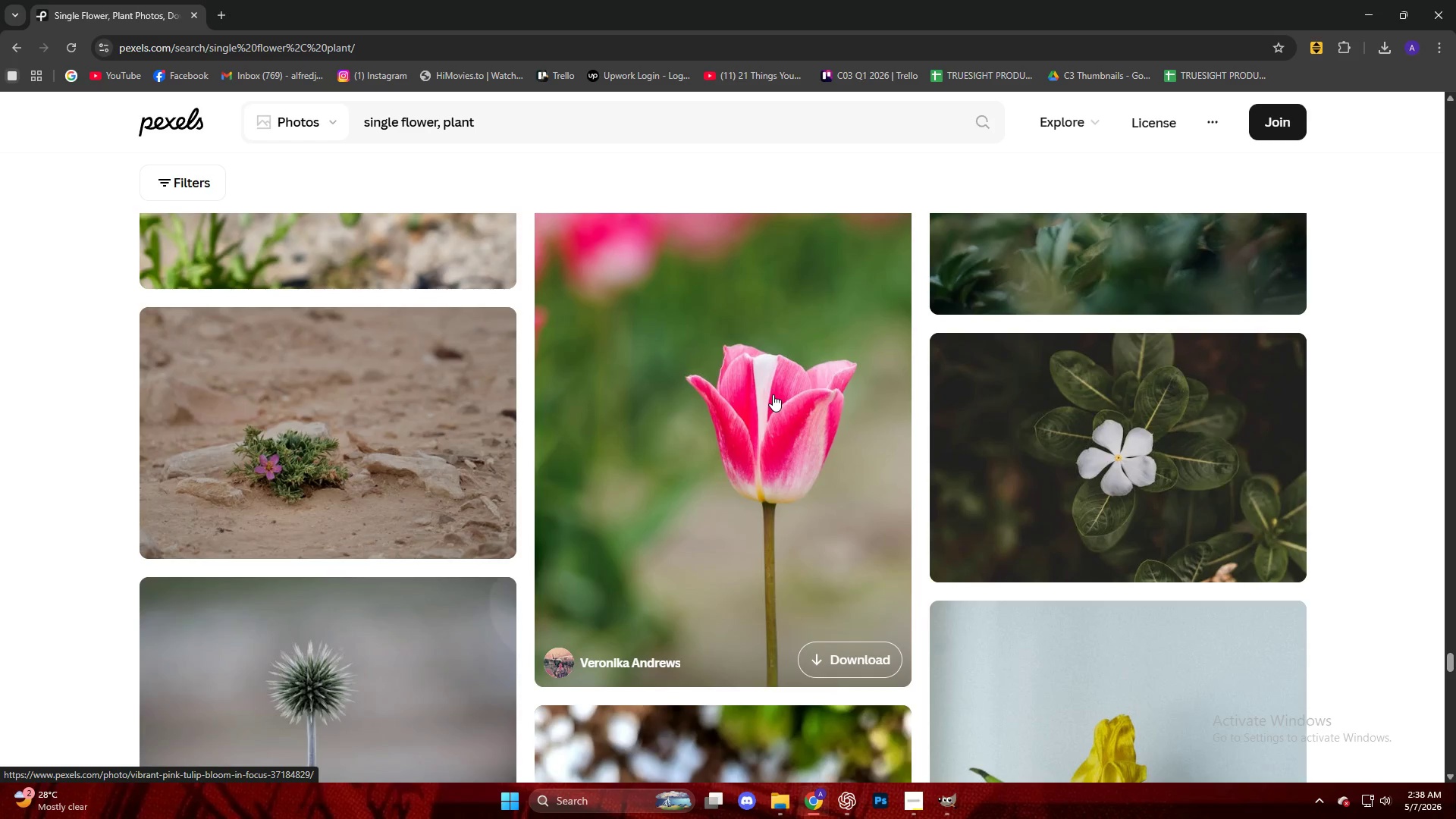 
left_click([1019, 419])
 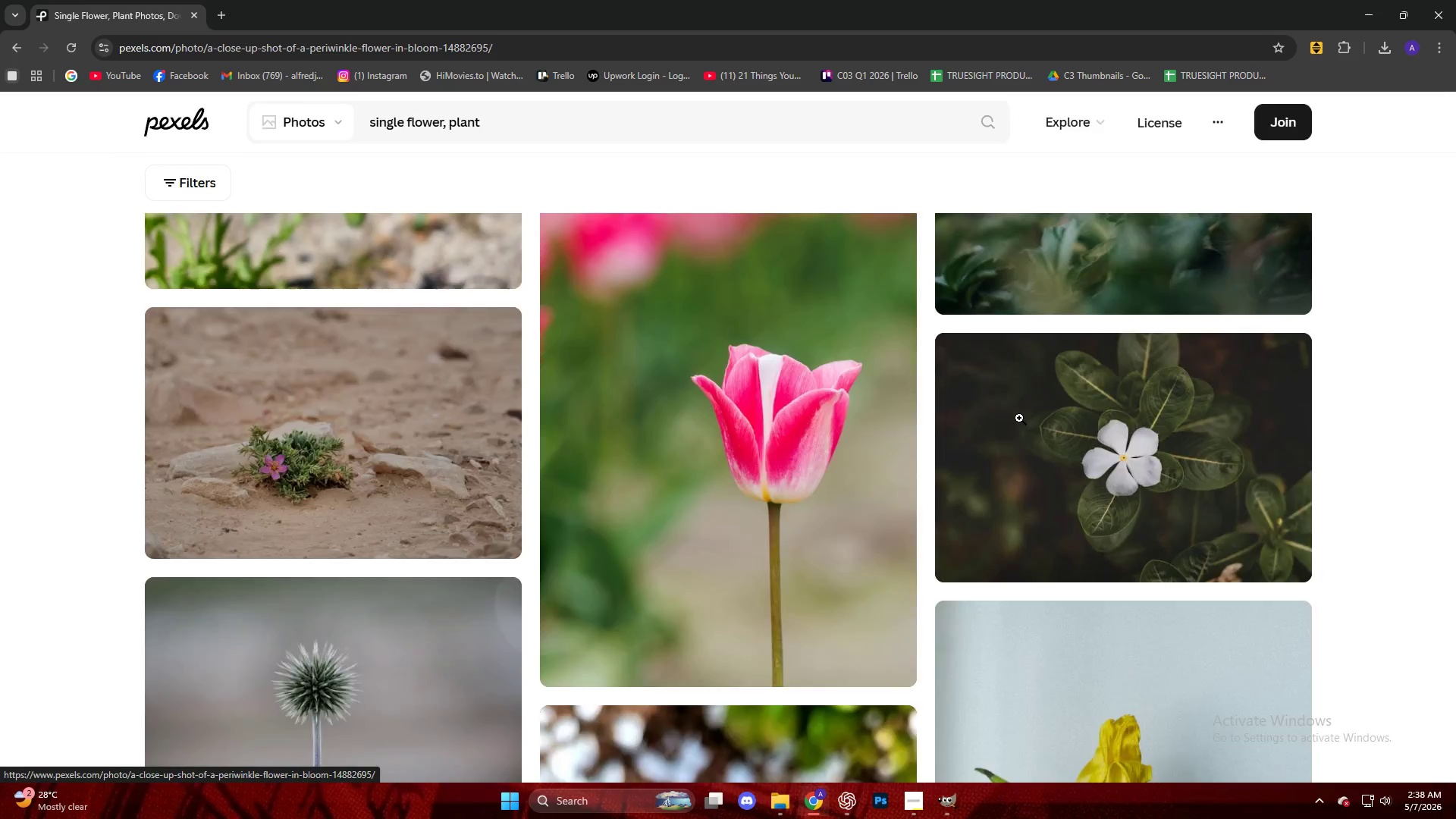 
key(Escape)
 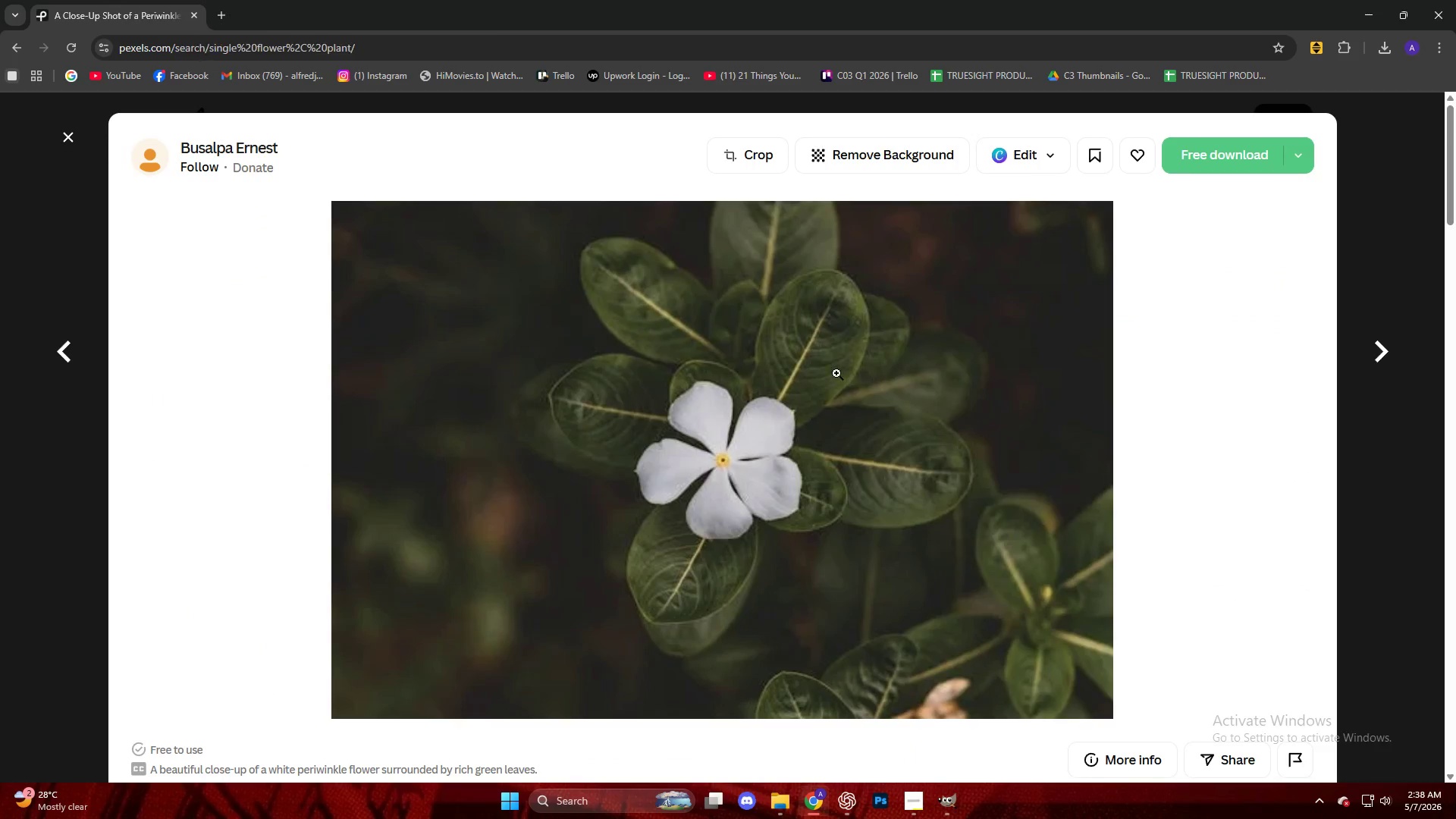 
scroll: coordinate [1004, 362], scroll_direction: down, amount: 17.0
 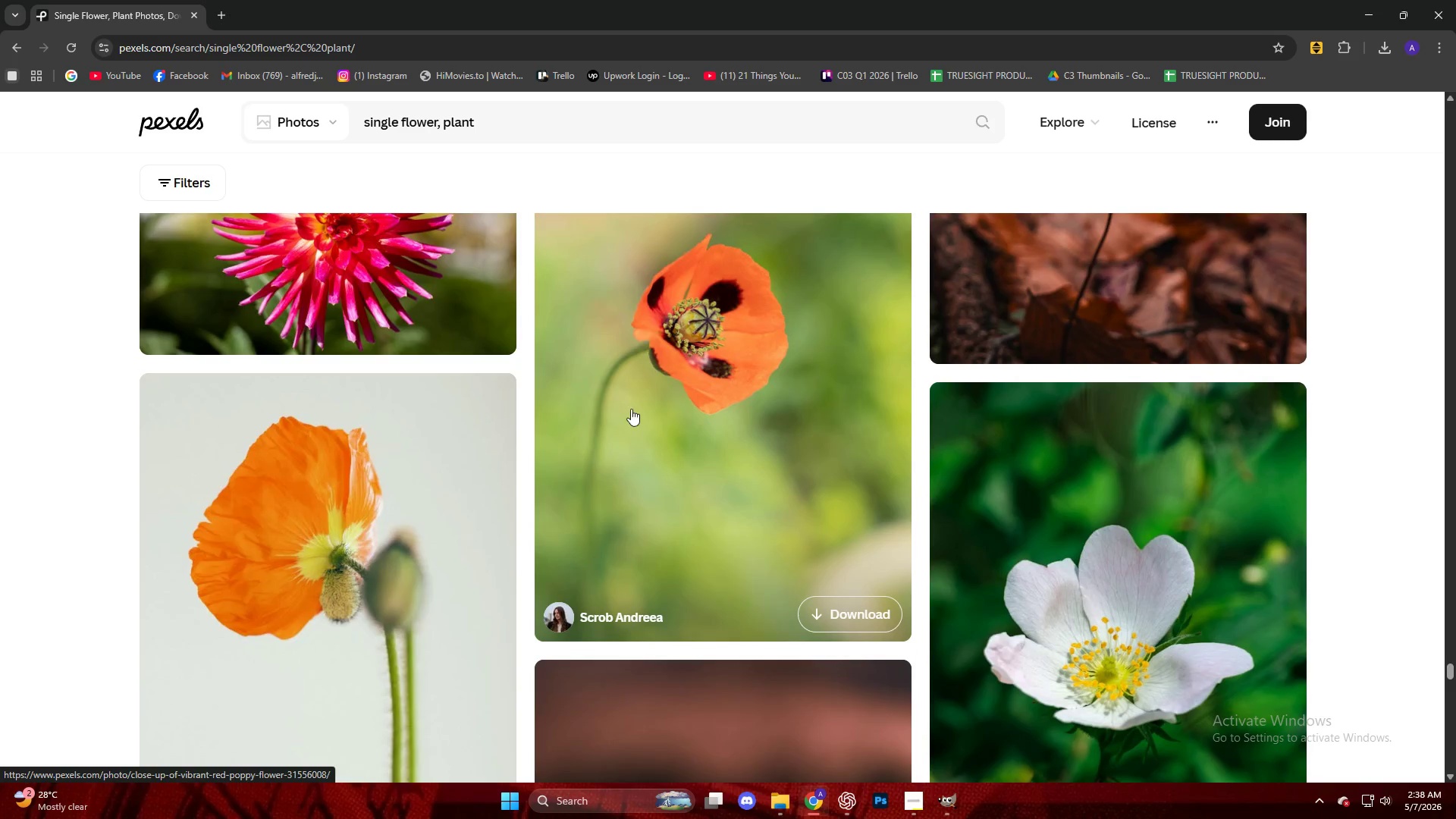 
scroll: coordinate [745, 418], scroll_direction: down, amount: 2.0
 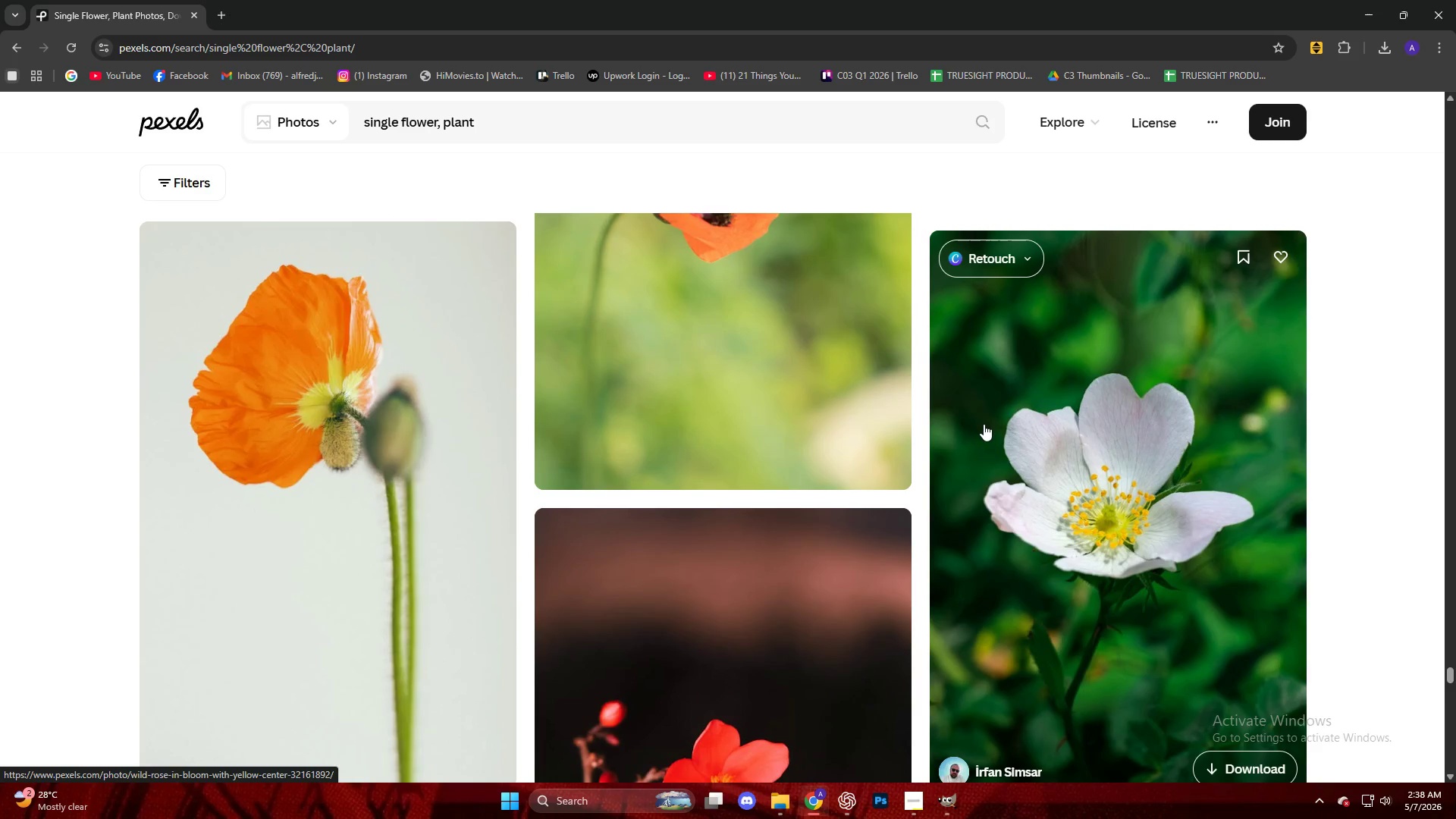 
left_click([1107, 454])
 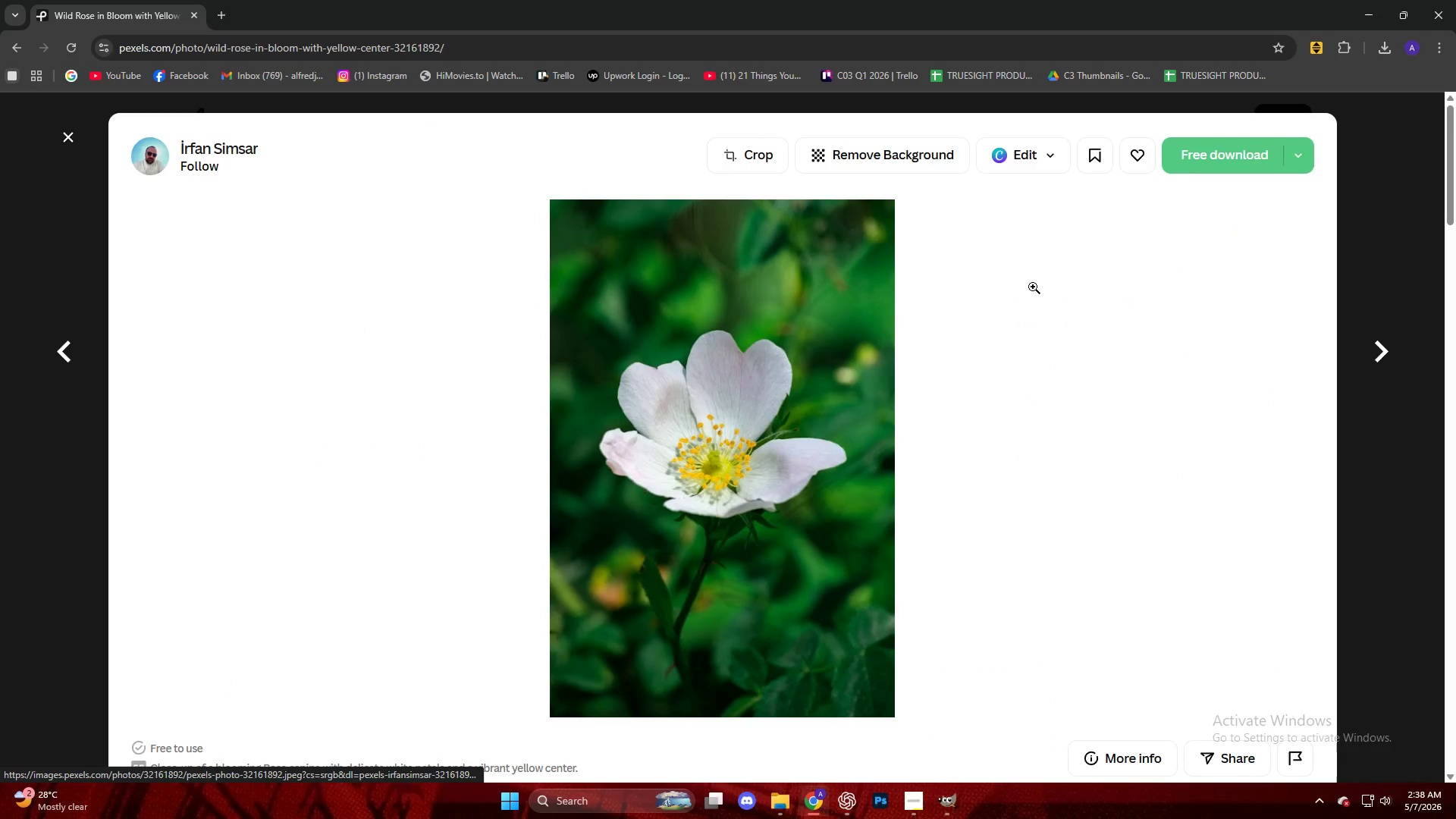 
left_click([1203, 168])
 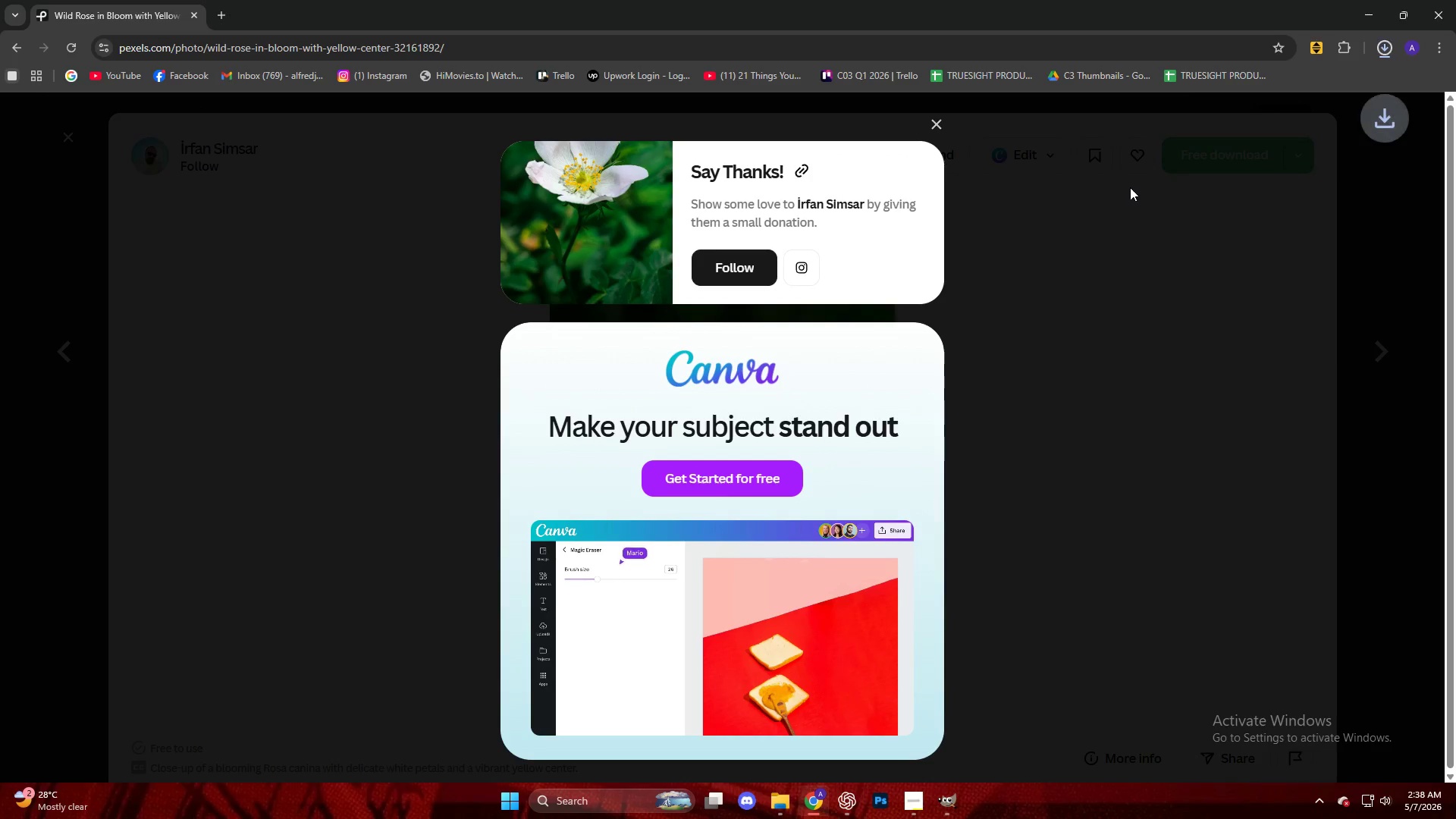 
left_click_drag(start_coordinate=[1235, 93], to_coordinate=[821, 366])
 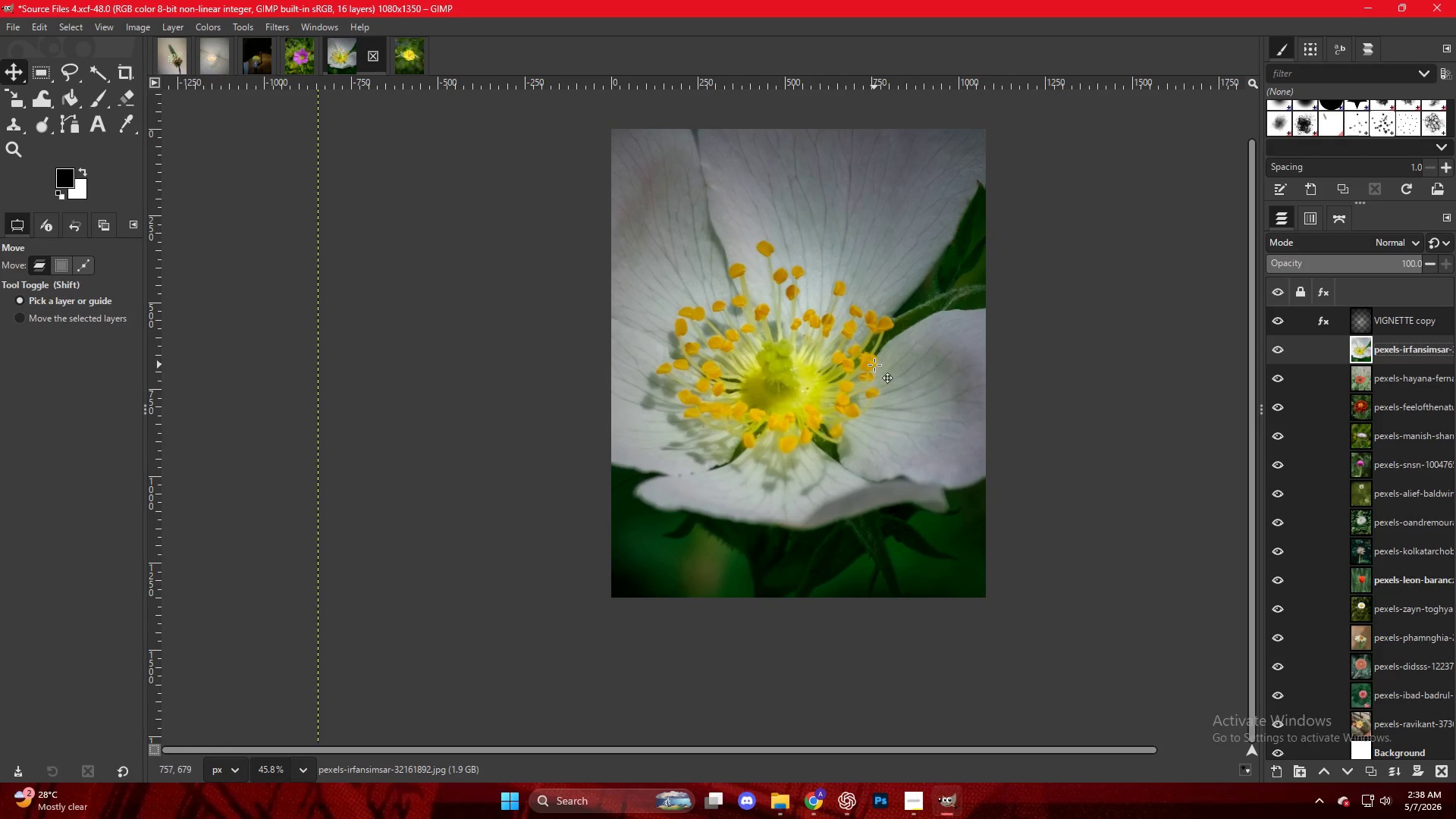 
key(Shift+S)
 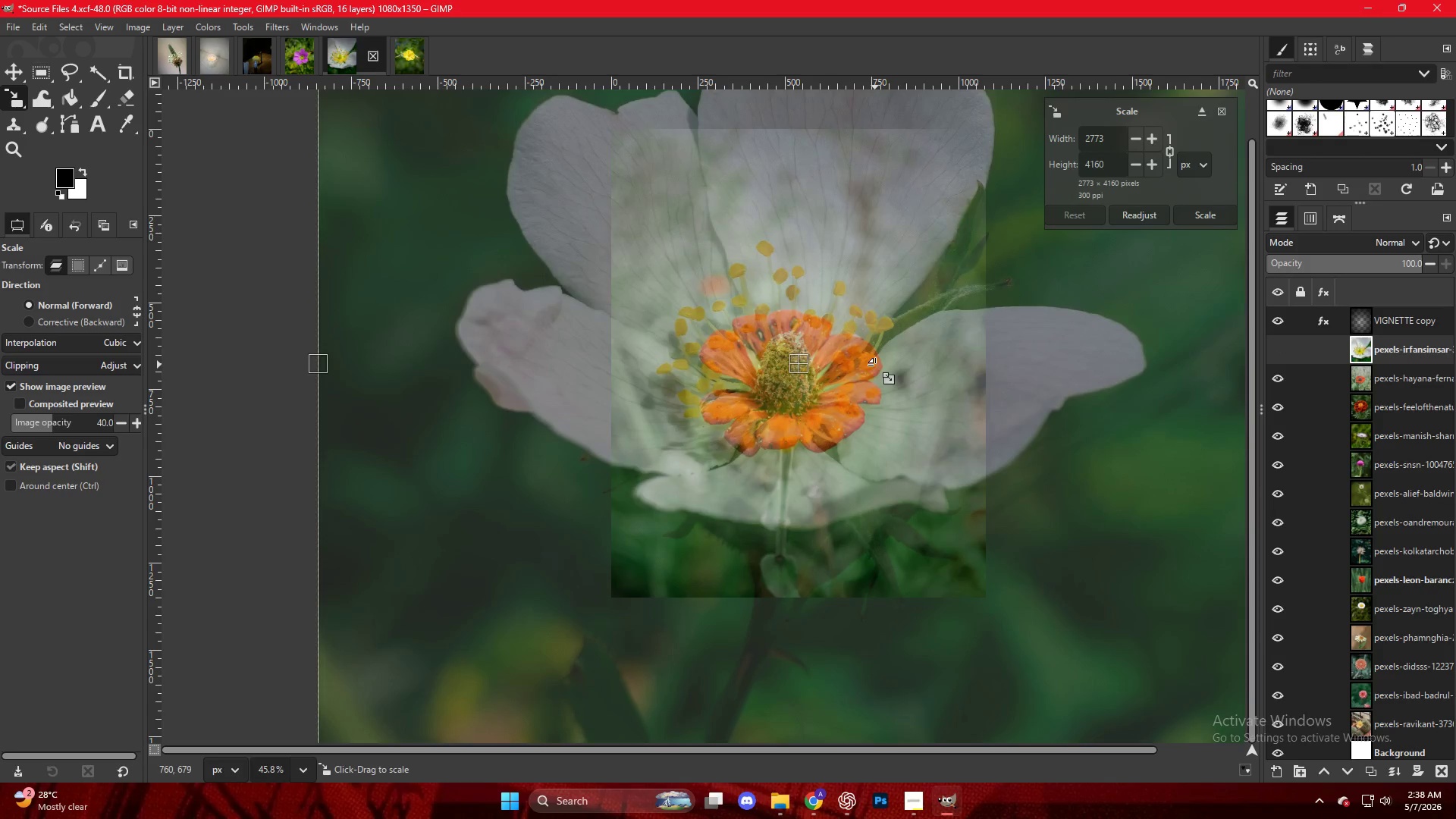 
key(Control+ControlLeft)
 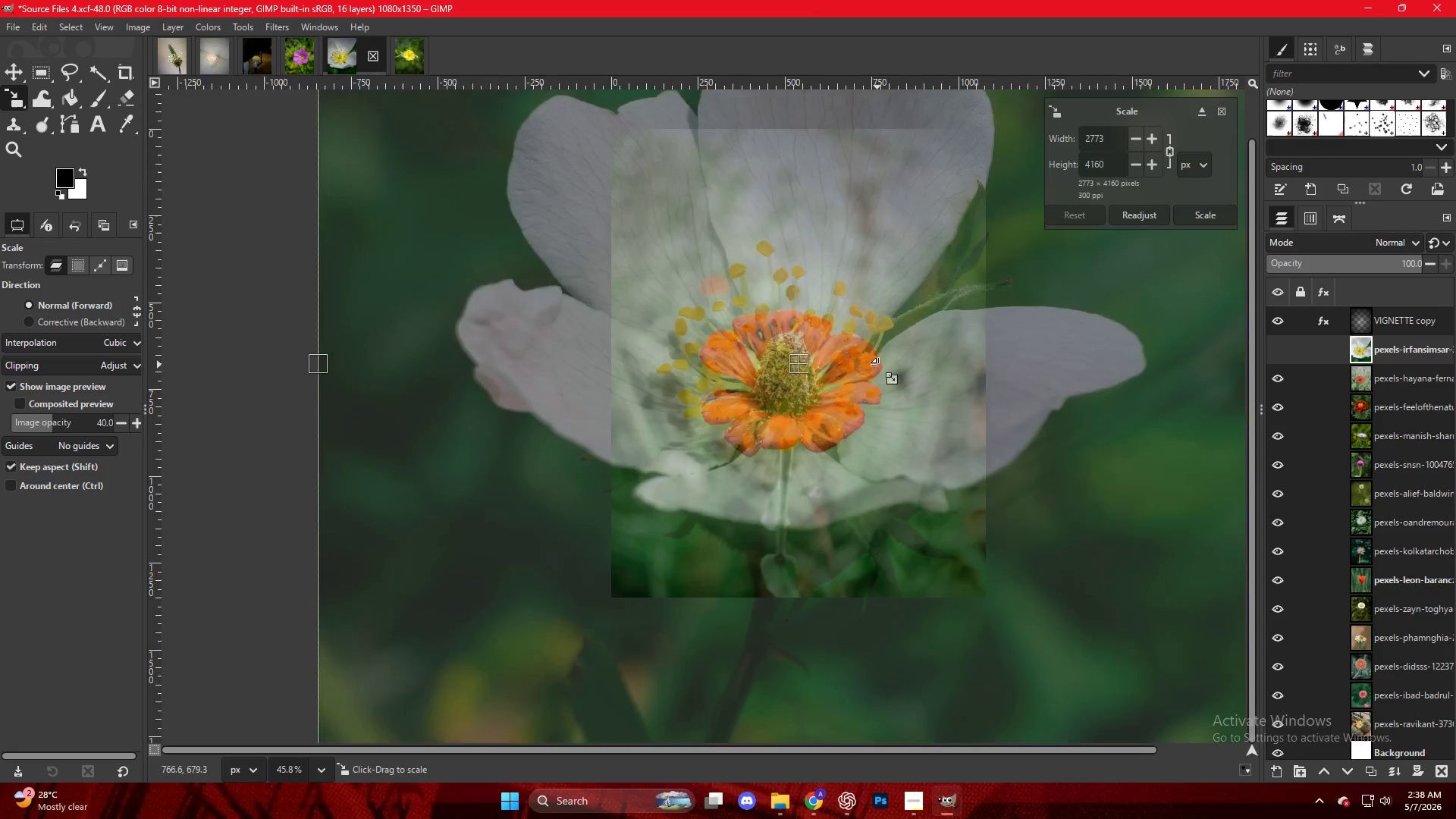 
hold_key(key=ControlLeft, duration=1.52)
 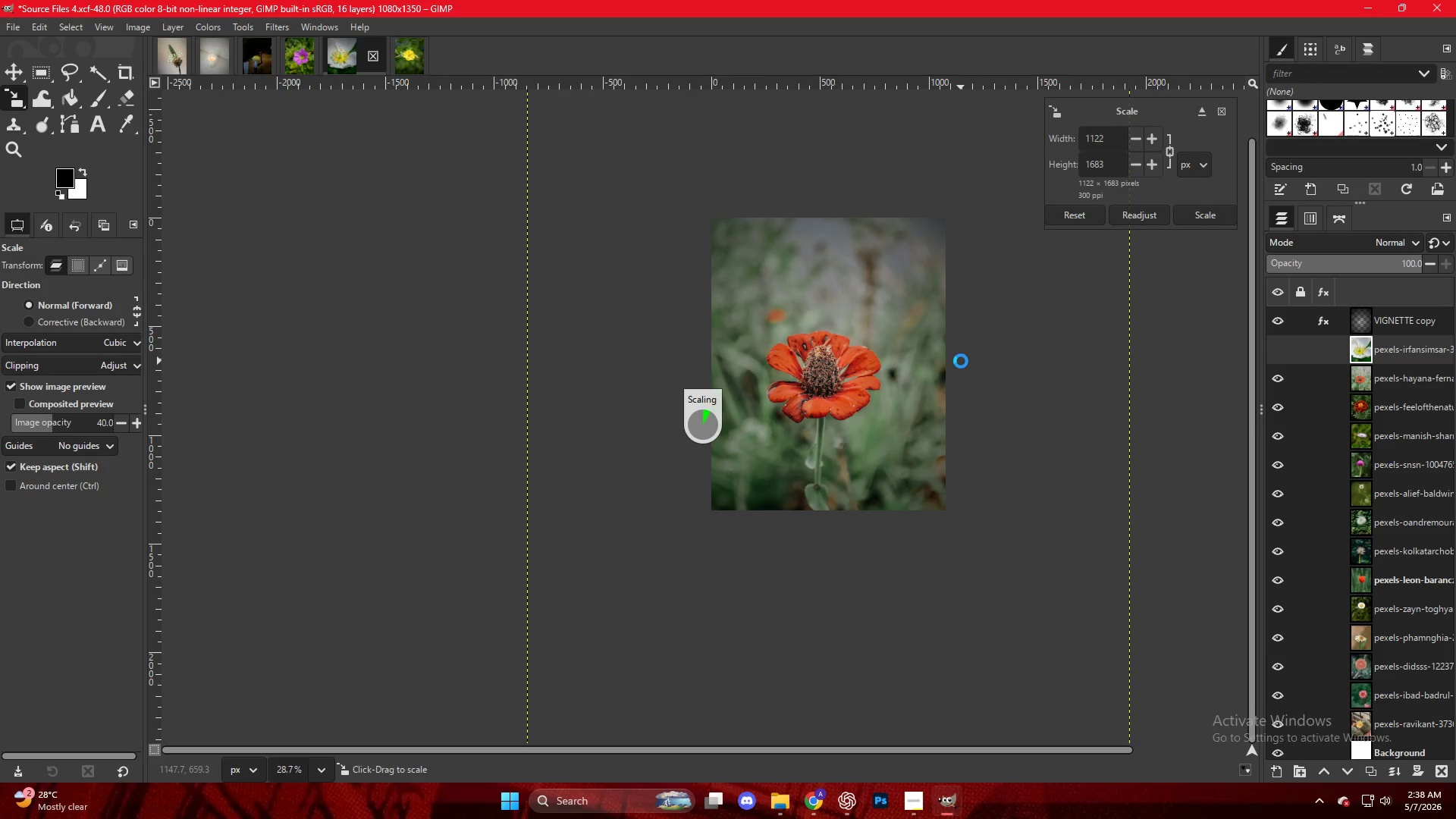 
scroll: coordinate [880, 366], scroll_direction: down, amount: 5.0
 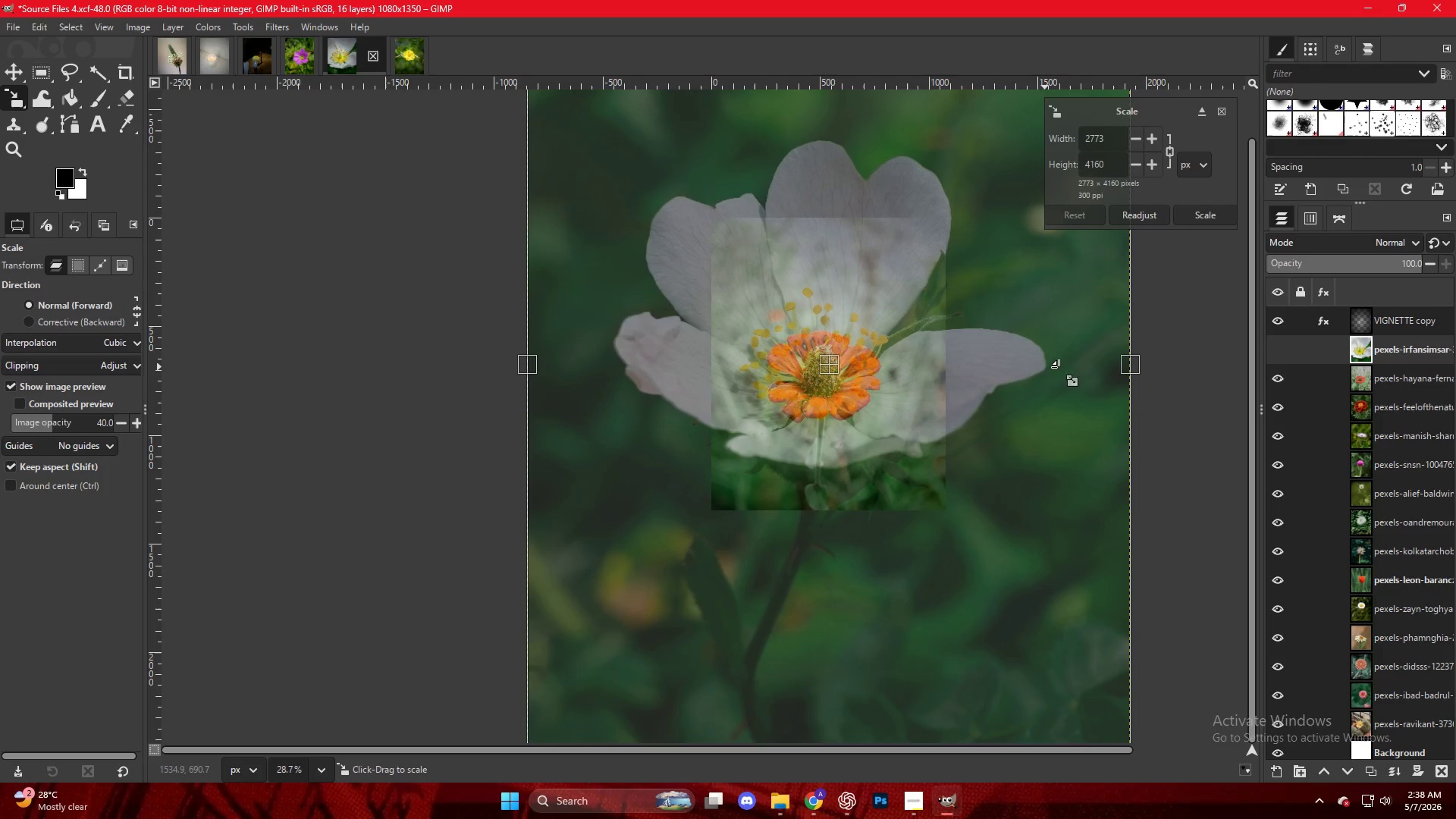 
left_click_drag(start_coordinate=[1134, 369], to_coordinate=[952, 364])
 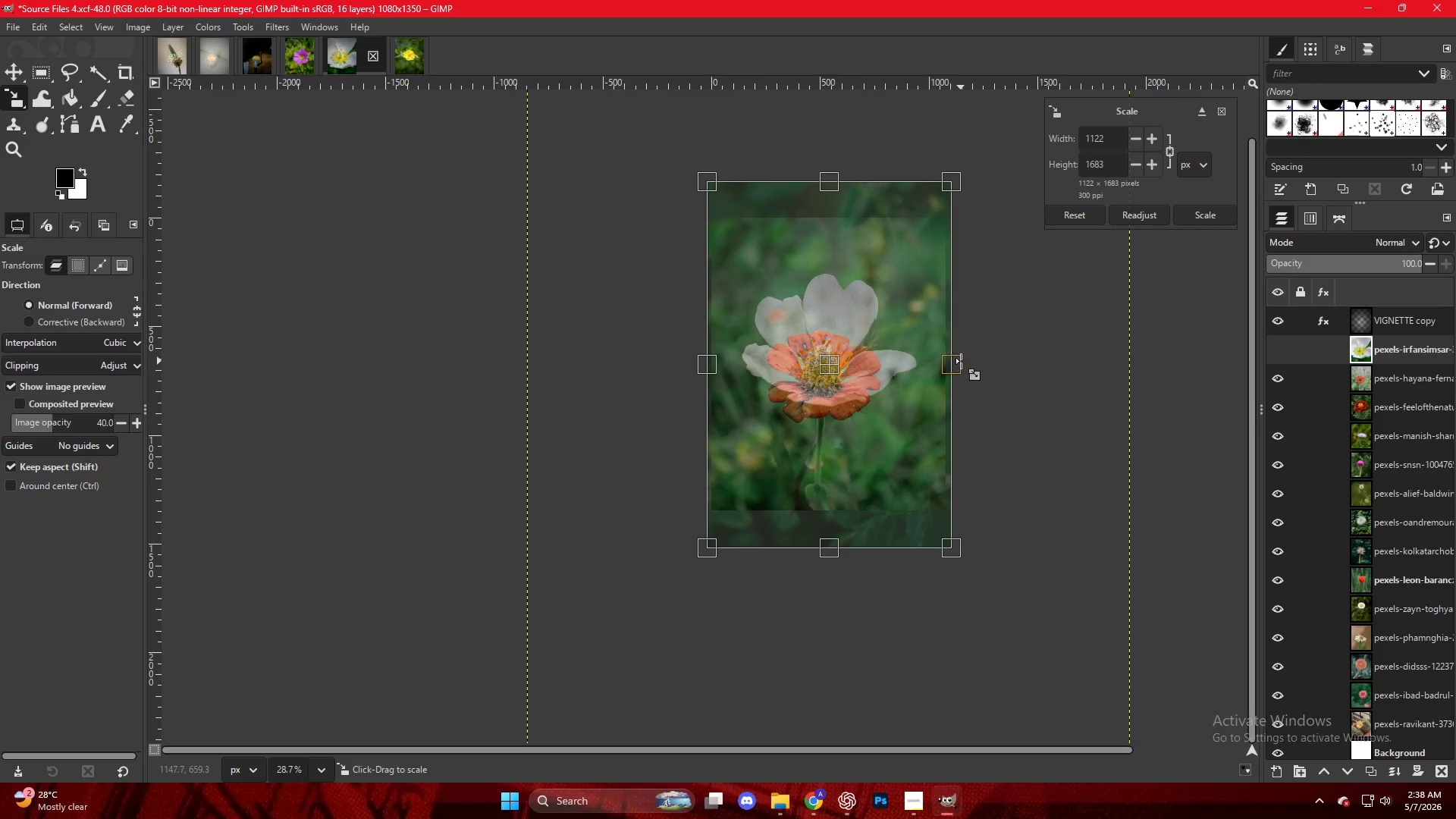 
key(NumpadEnter)
 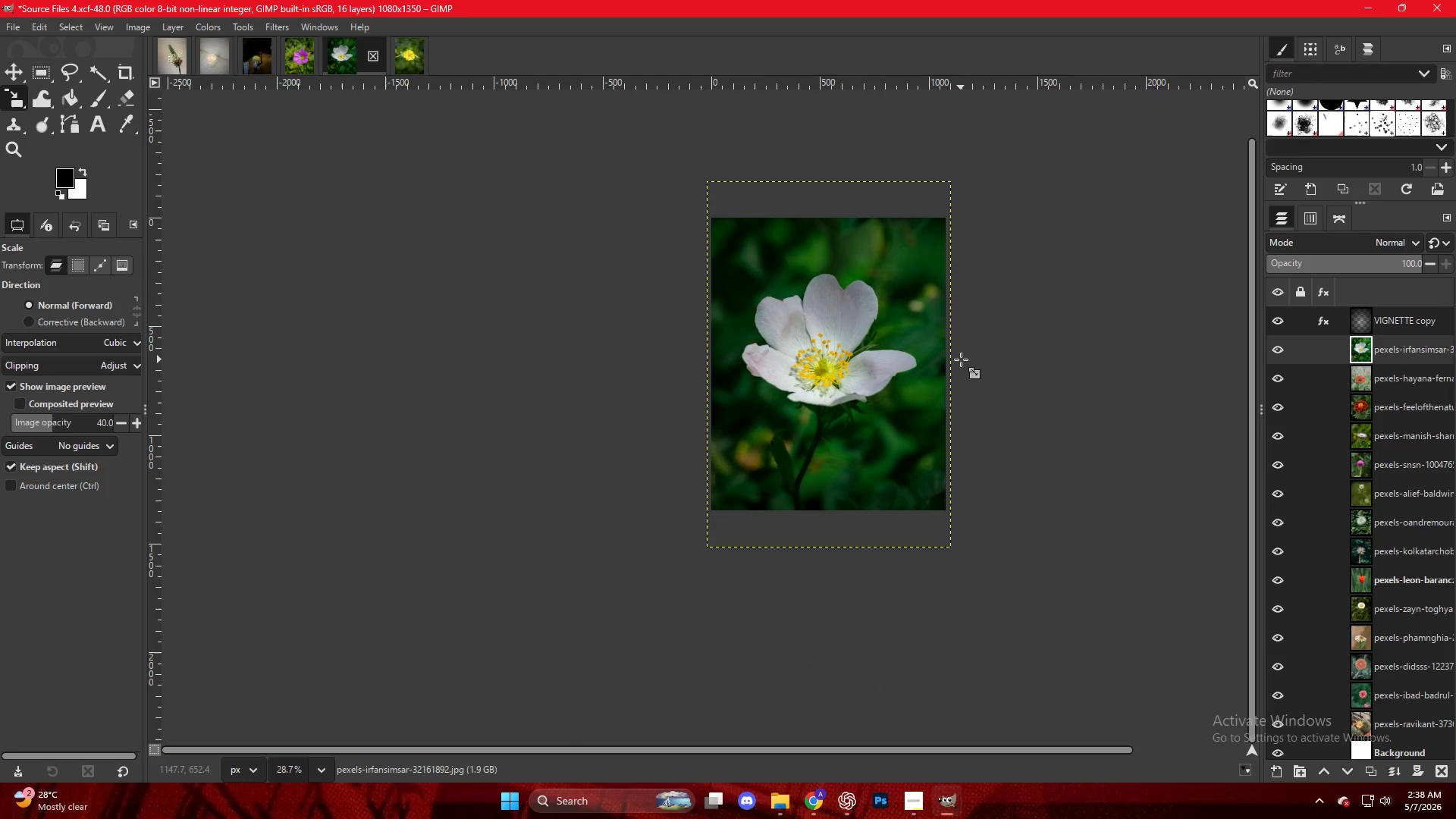 
hold_key(key=ControlLeft, duration=0.31)
scroll: coordinate [844, 351], scroll_direction: up, amount: 4.0
 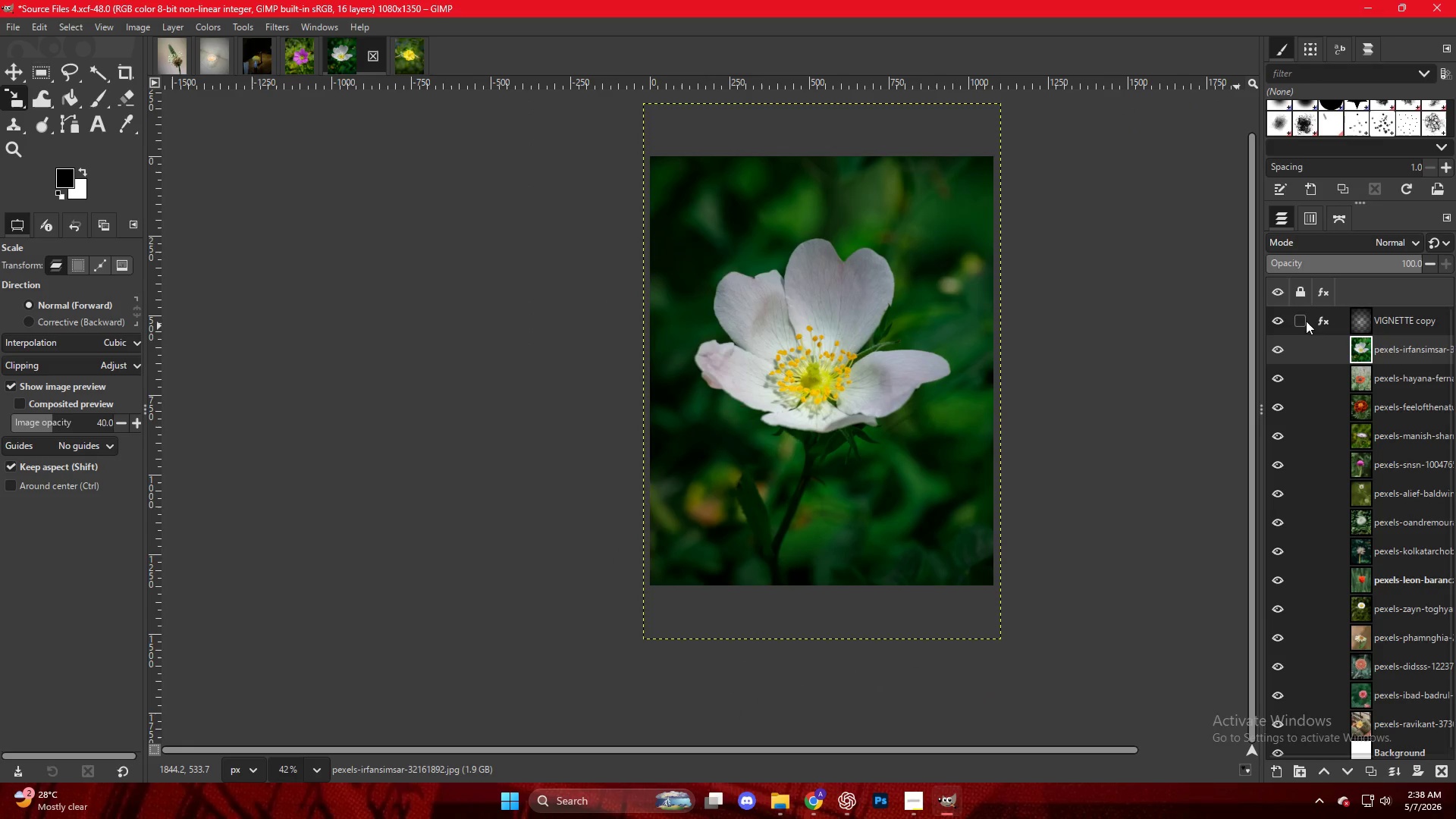 
left_click([1323, 325])
 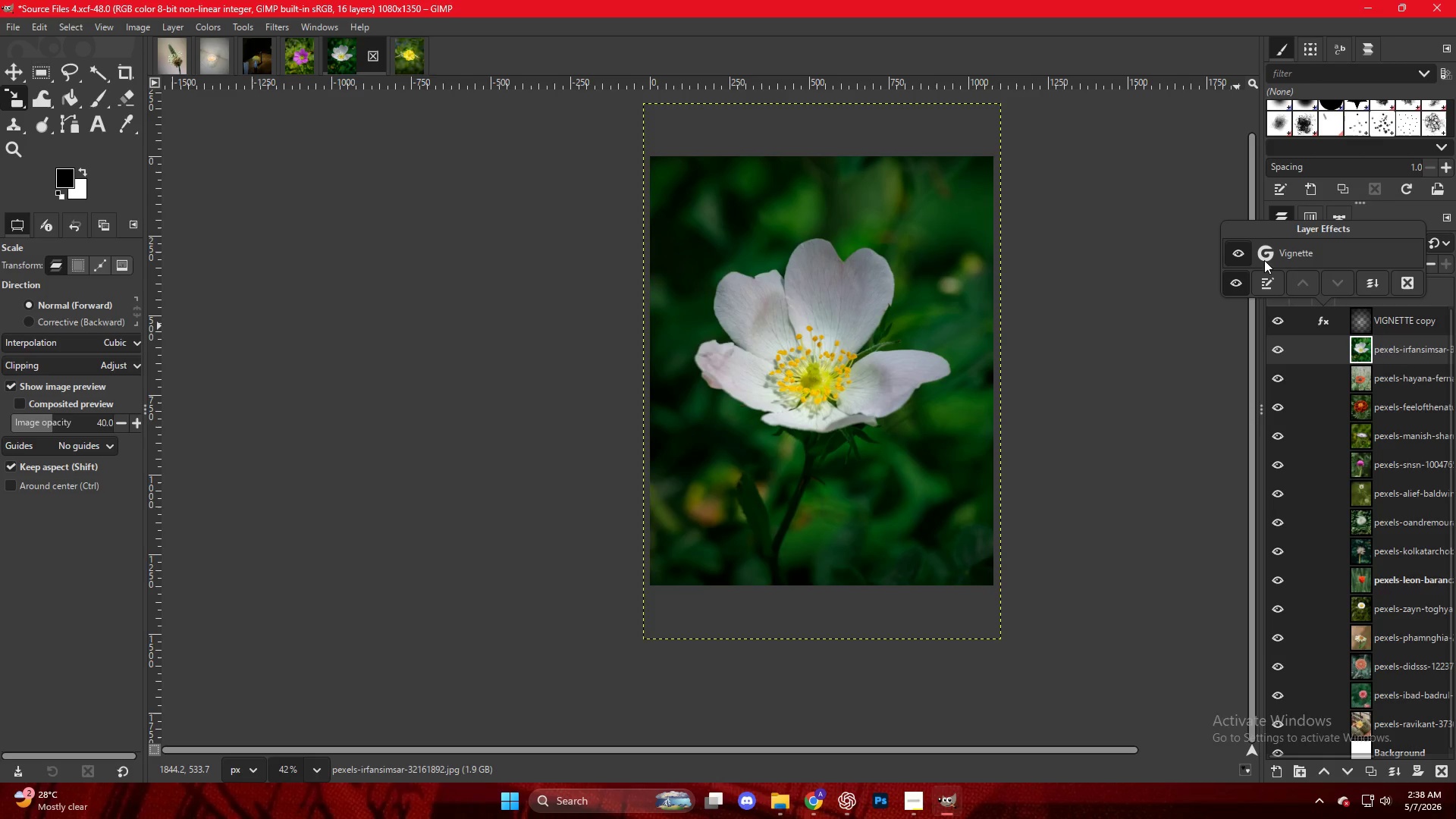 
double_click([1266, 262])
 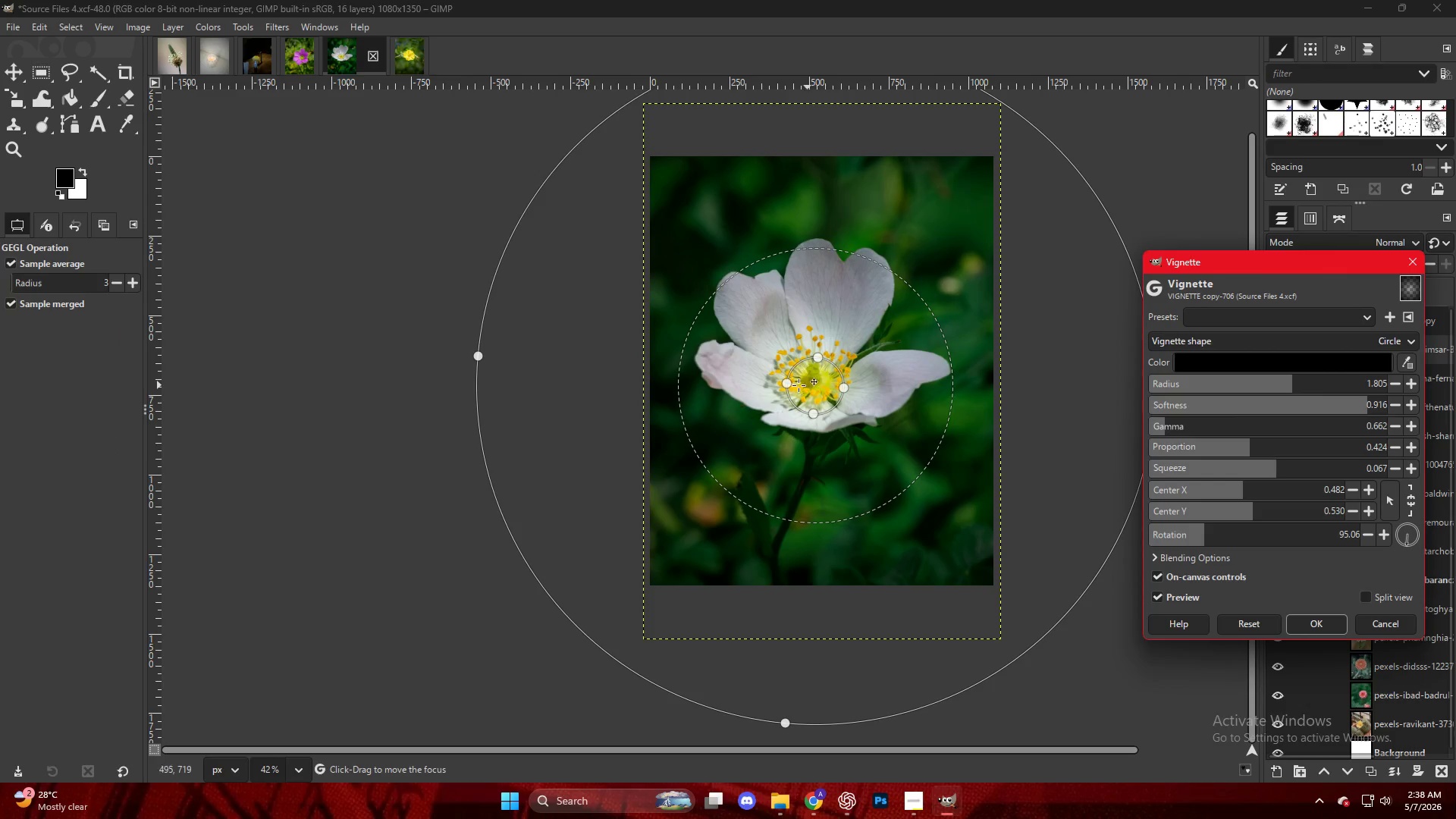 
left_click_drag(start_coordinate=[841, 385], to_coordinate=[855, 390])
 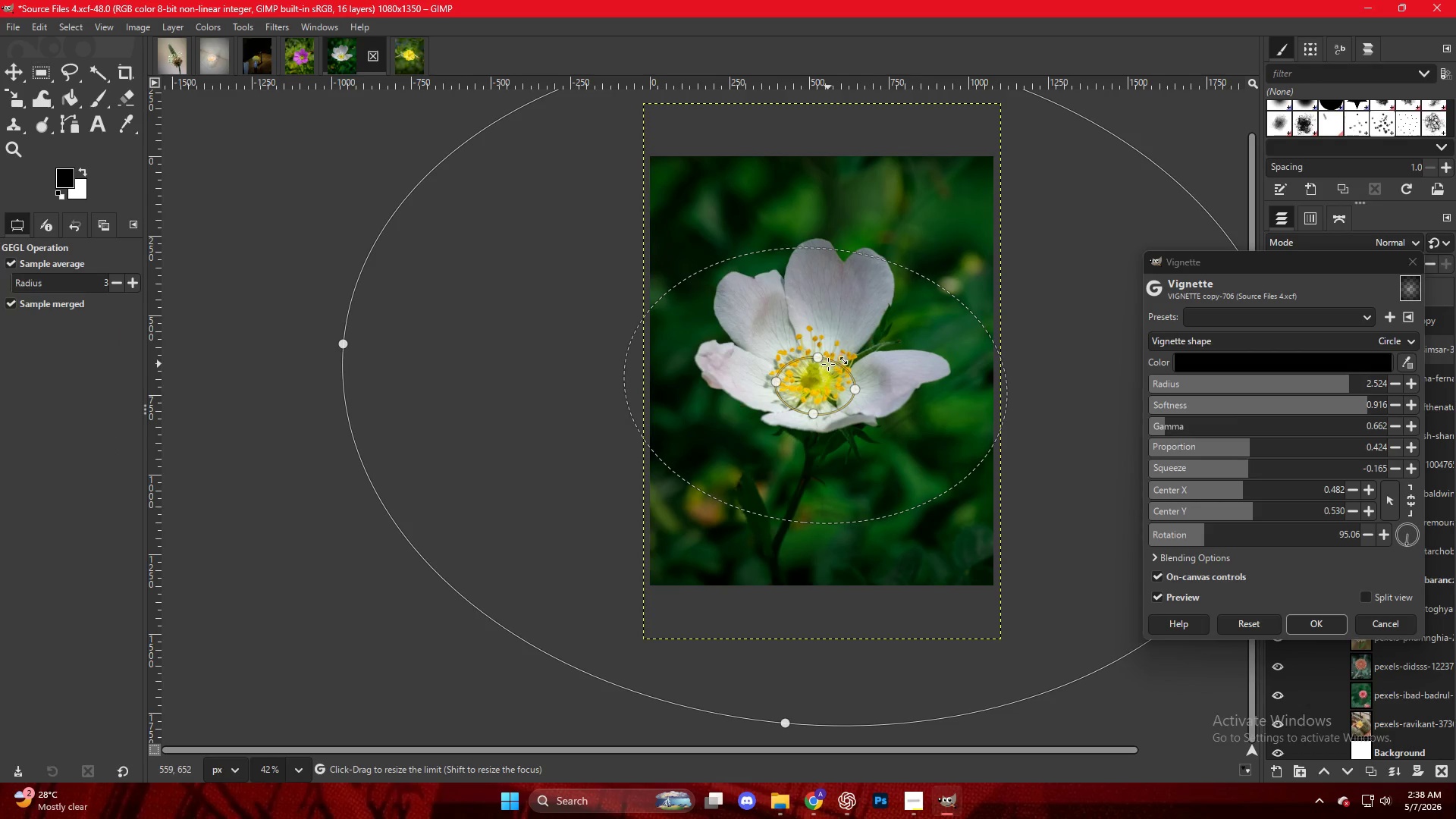 
left_click_drag(start_coordinate=[826, 363], to_coordinate=[874, 312])
 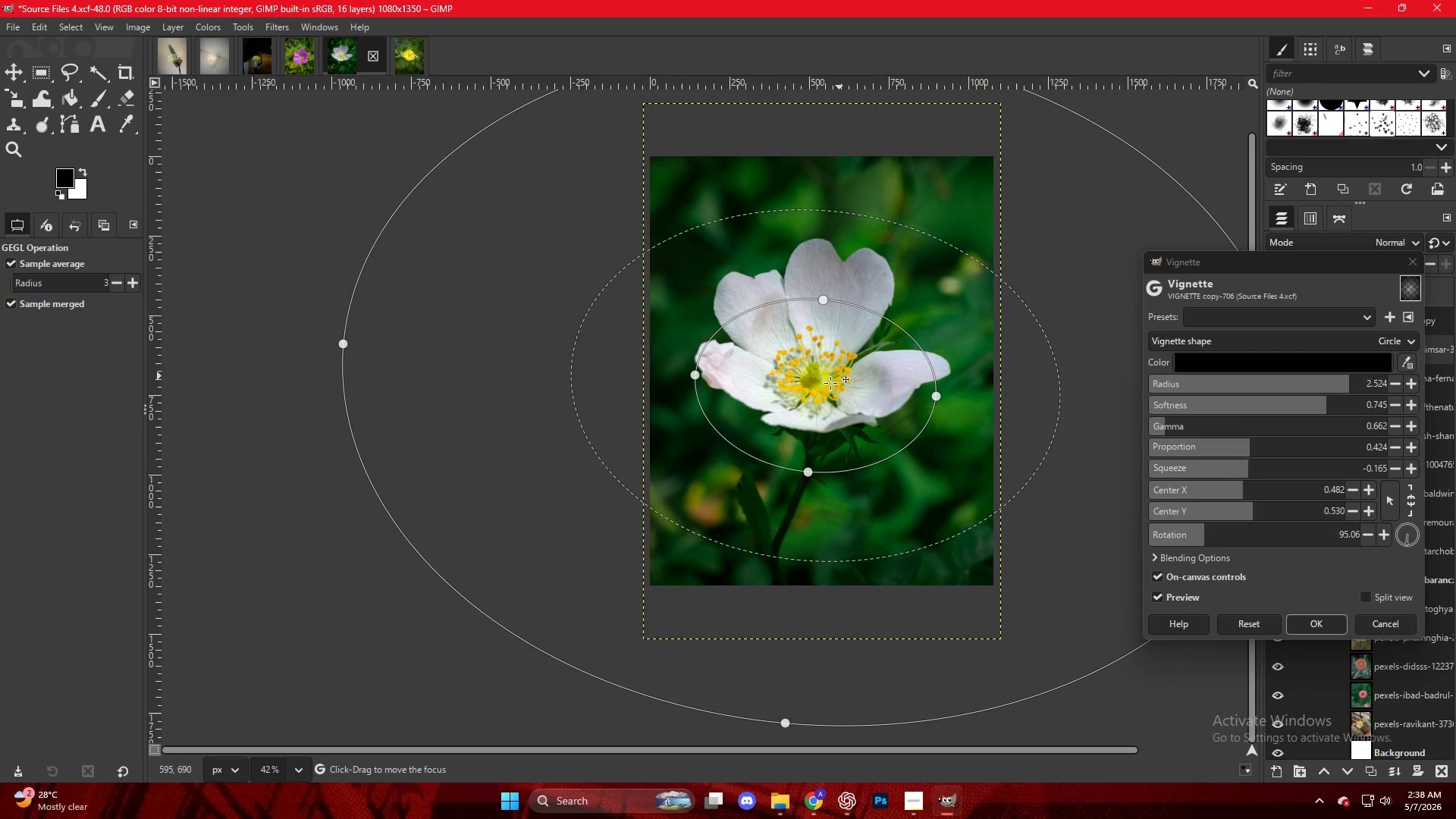 
left_click_drag(start_coordinate=[826, 384], to_coordinate=[836, 351])
 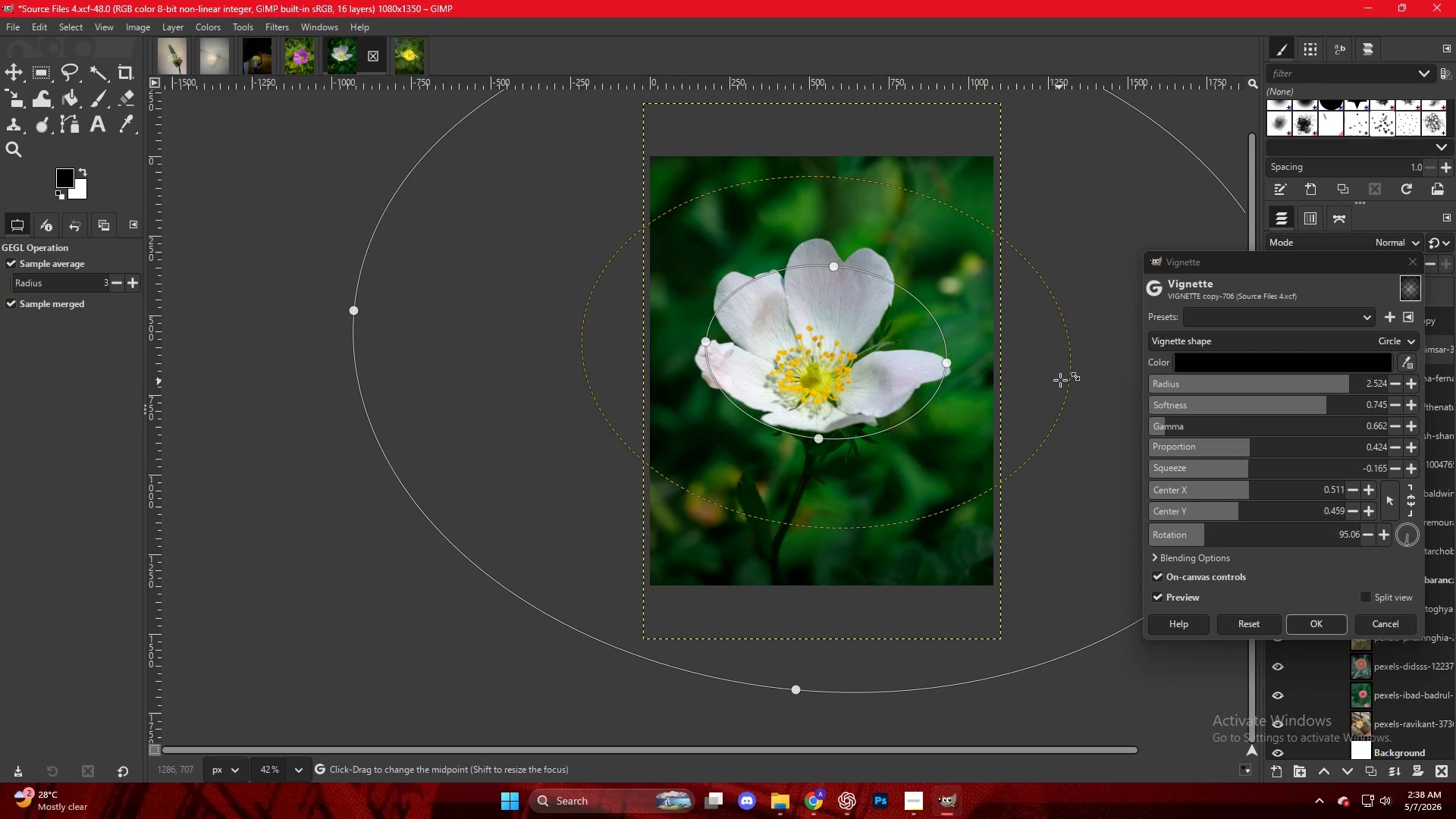 
left_click_drag(start_coordinate=[1065, 378], to_coordinate=[1037, 377])
 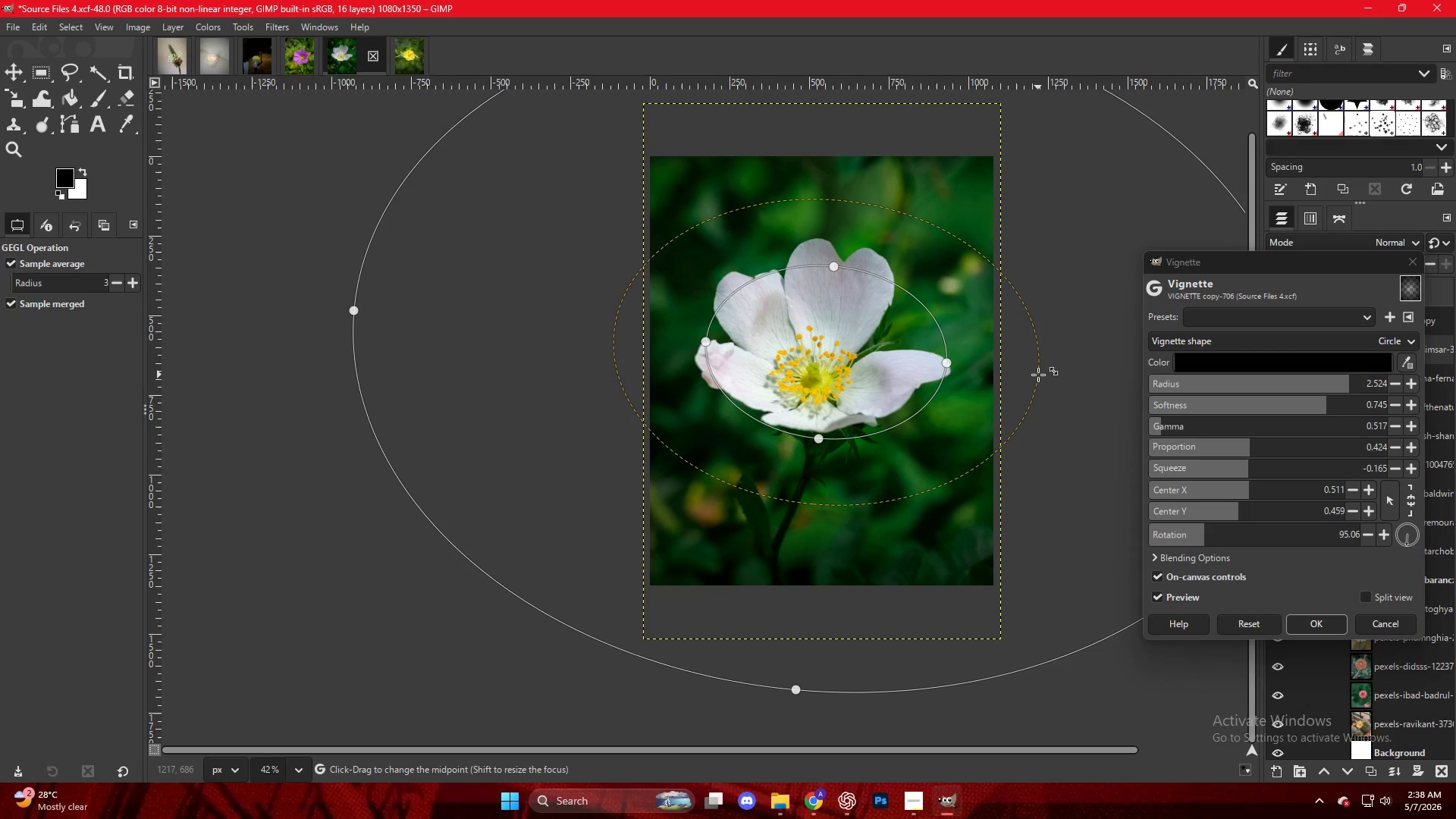 
key(NumpadEnter)
 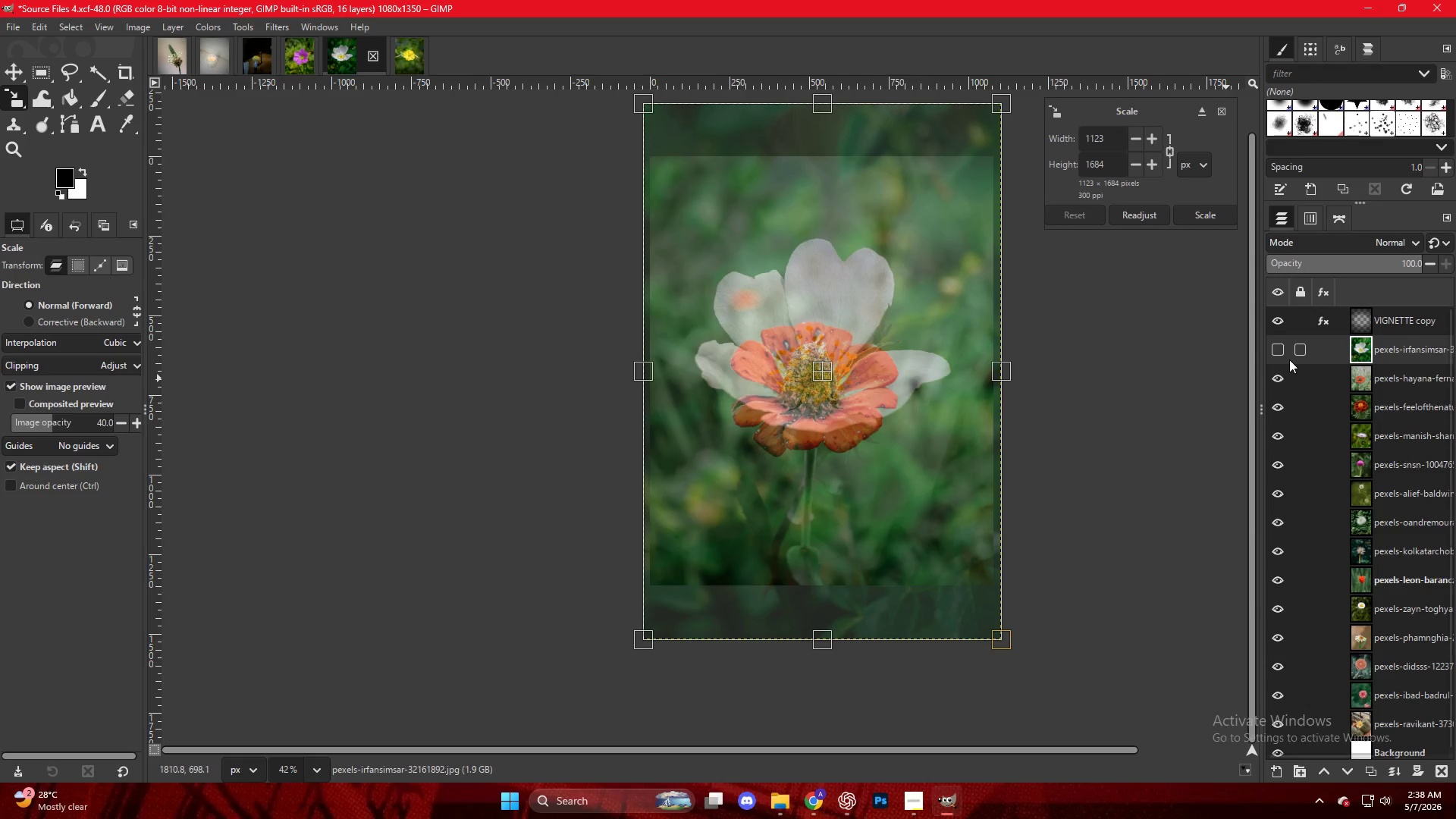 
key(M)
 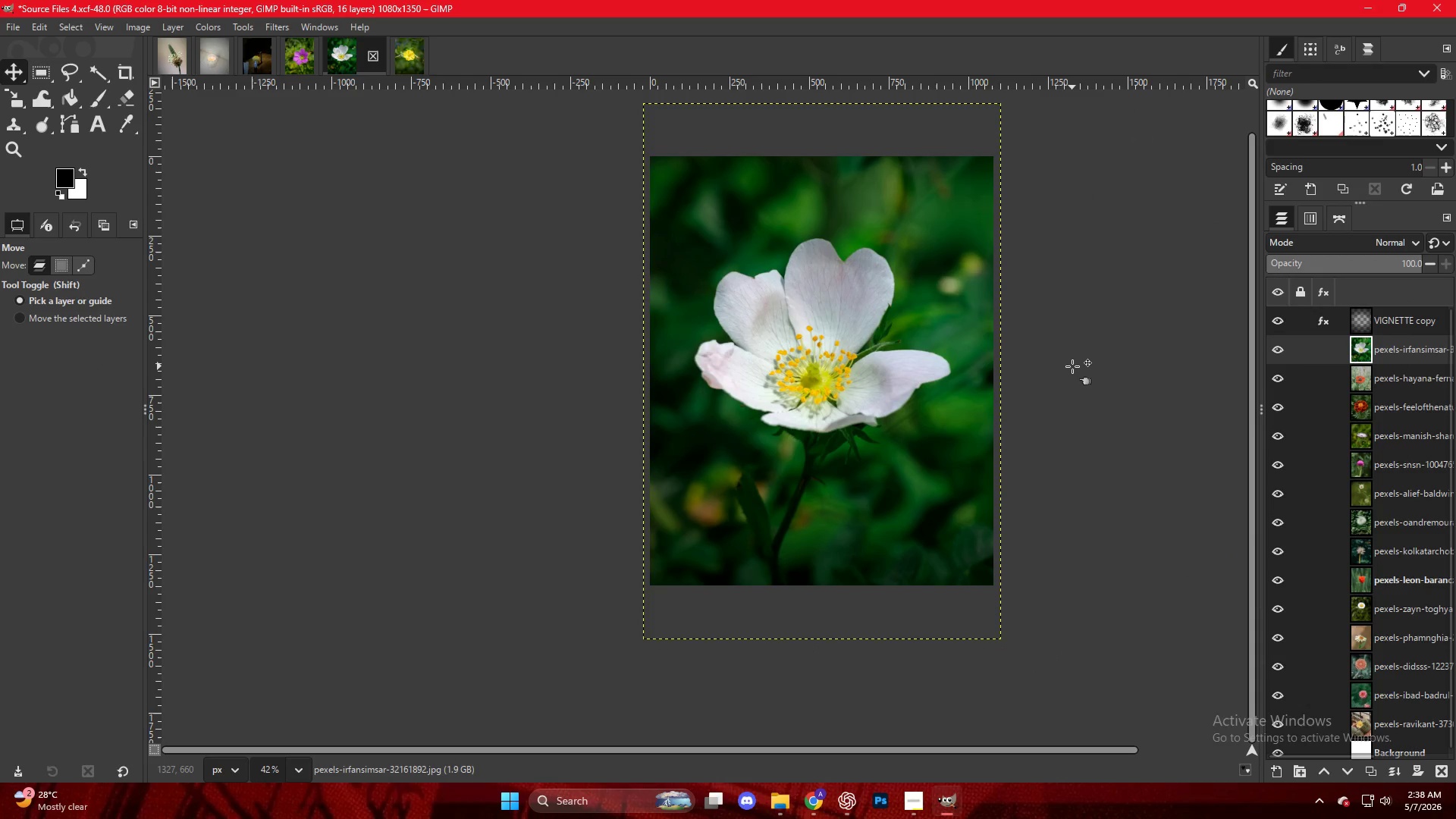 
key(Control+Shift+E)
 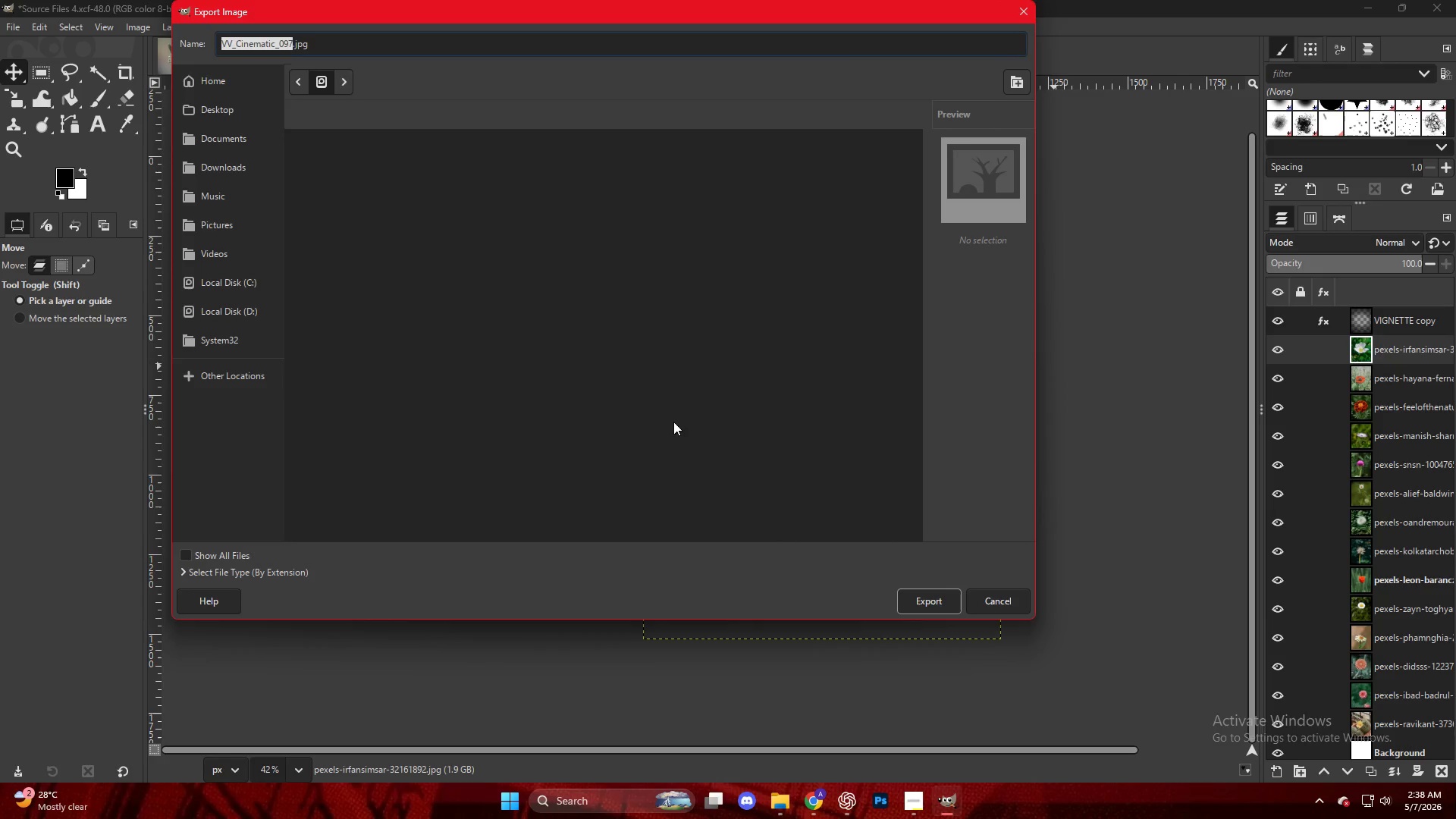 
scroll: coordinate [417, 514], scroll_direction: down, amount: 33.0
 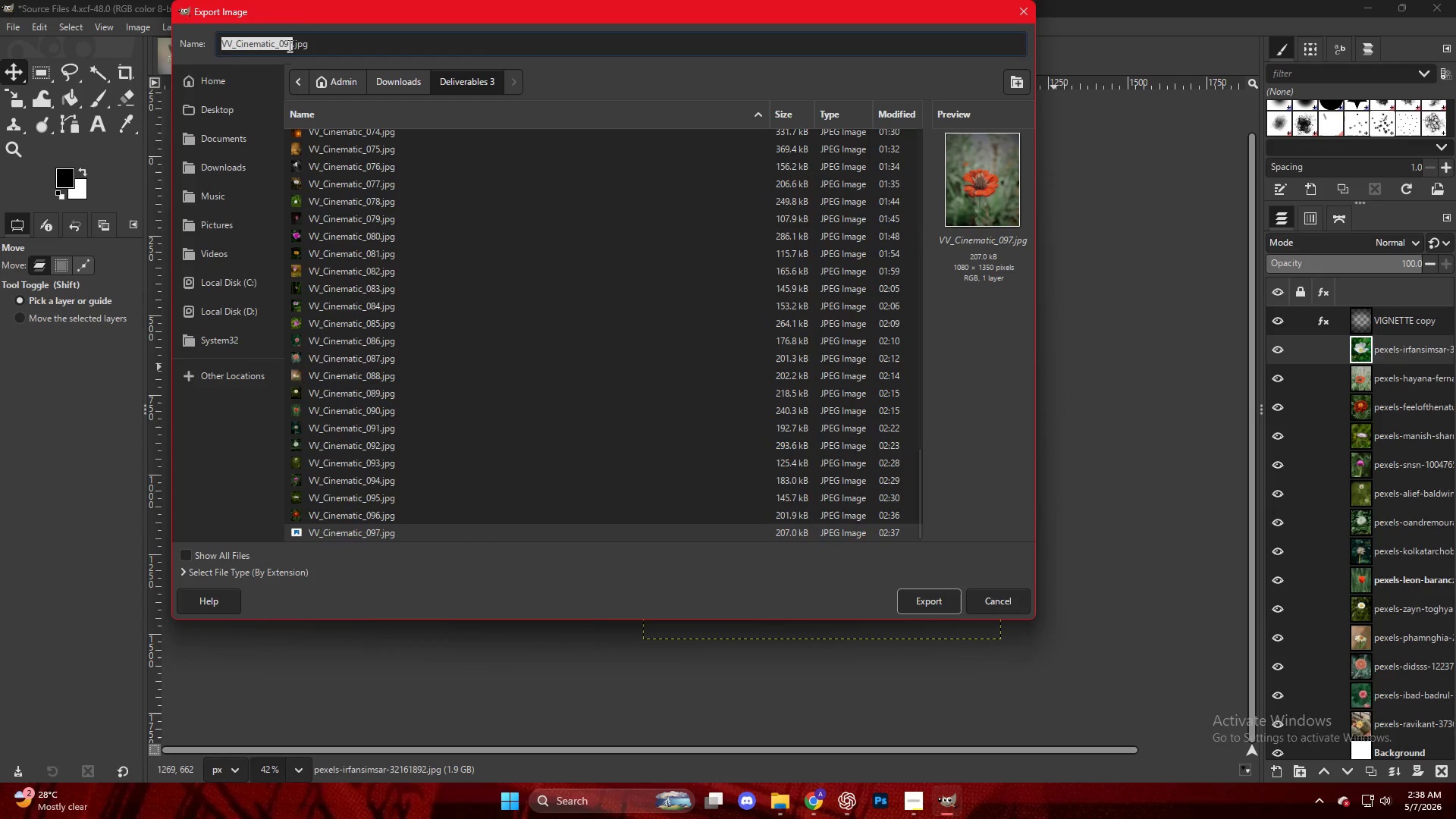 
key(ArrowRight)
 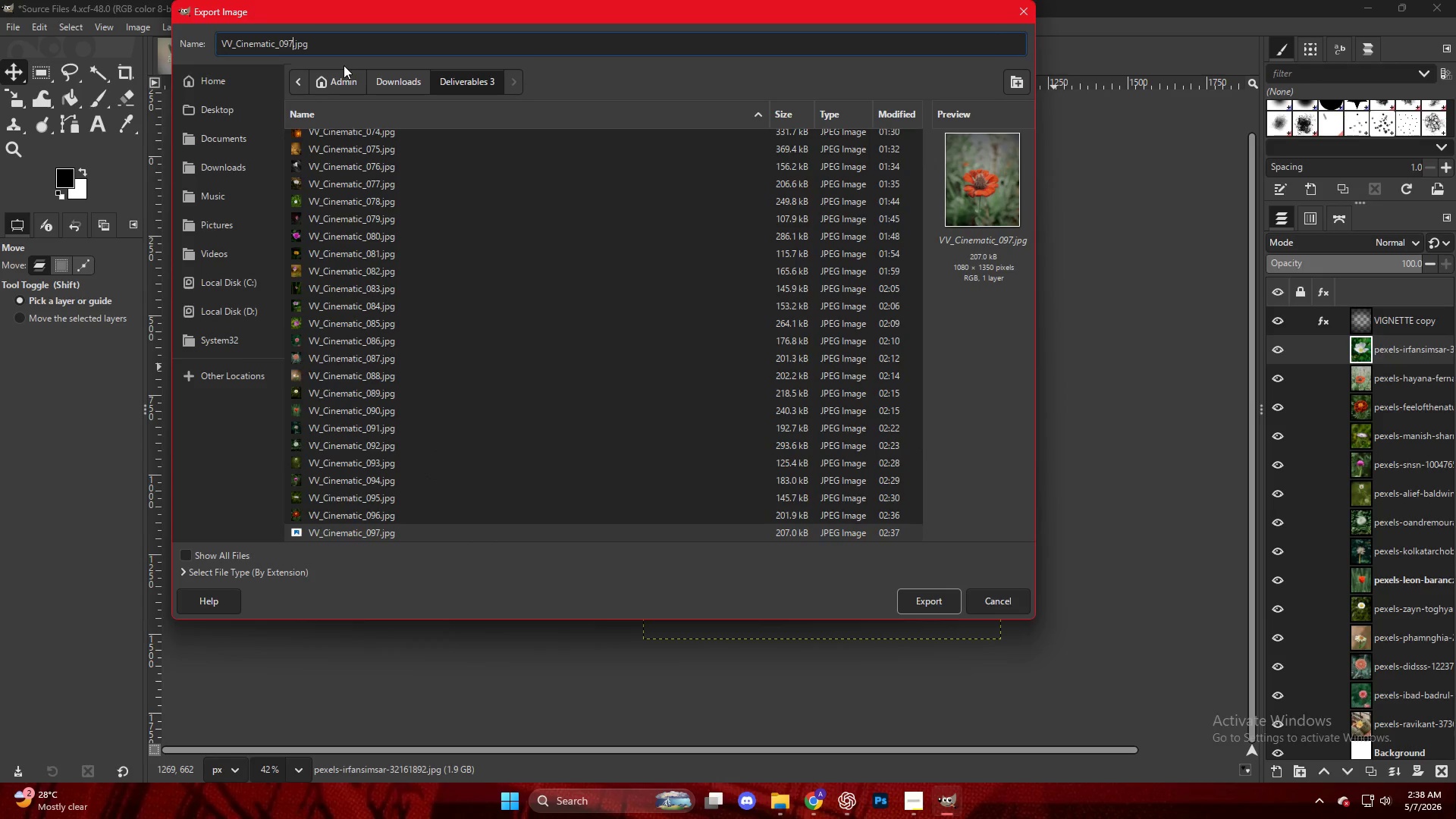 
key(Backspace)
 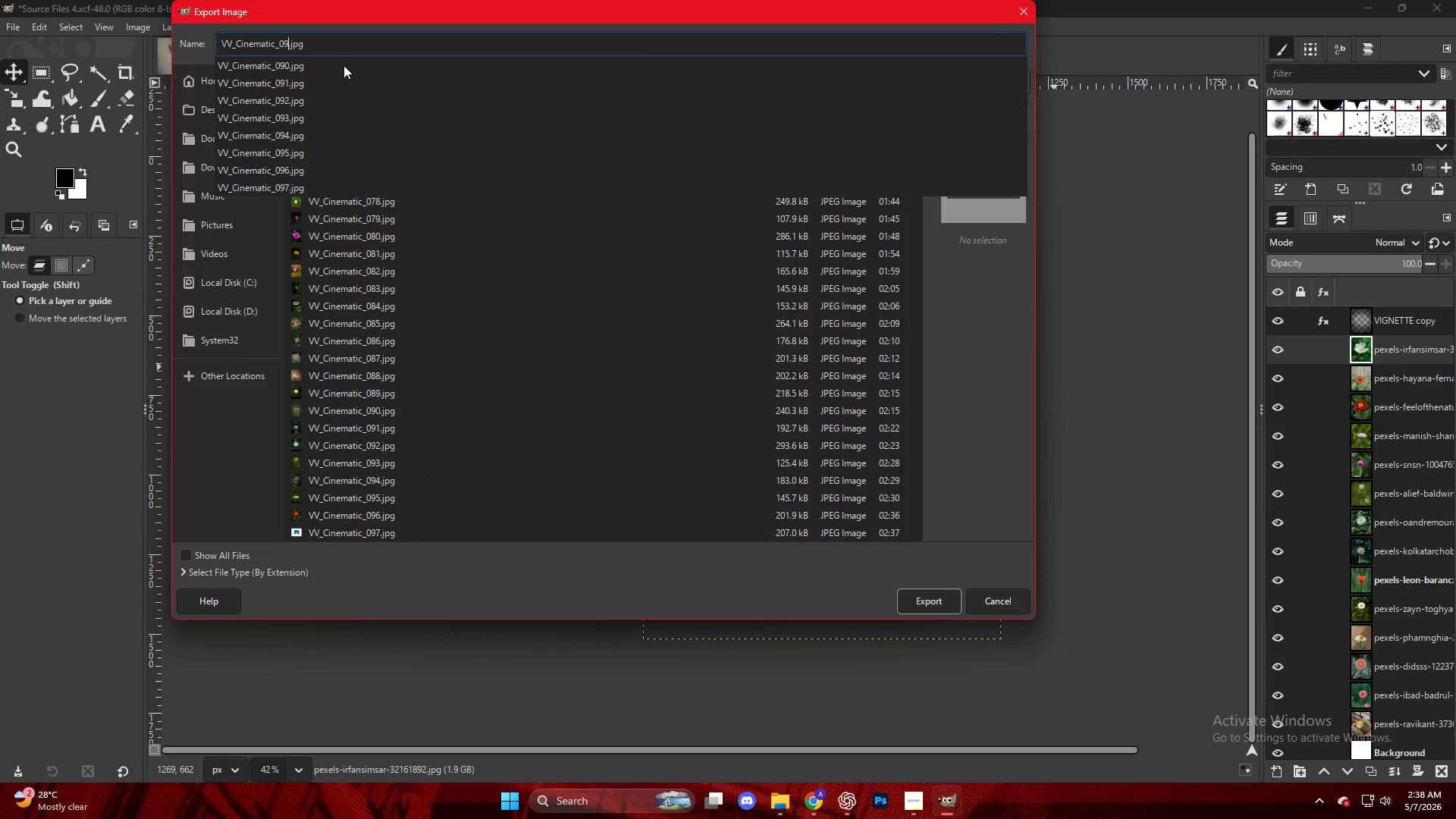 
key(Numpad8)
 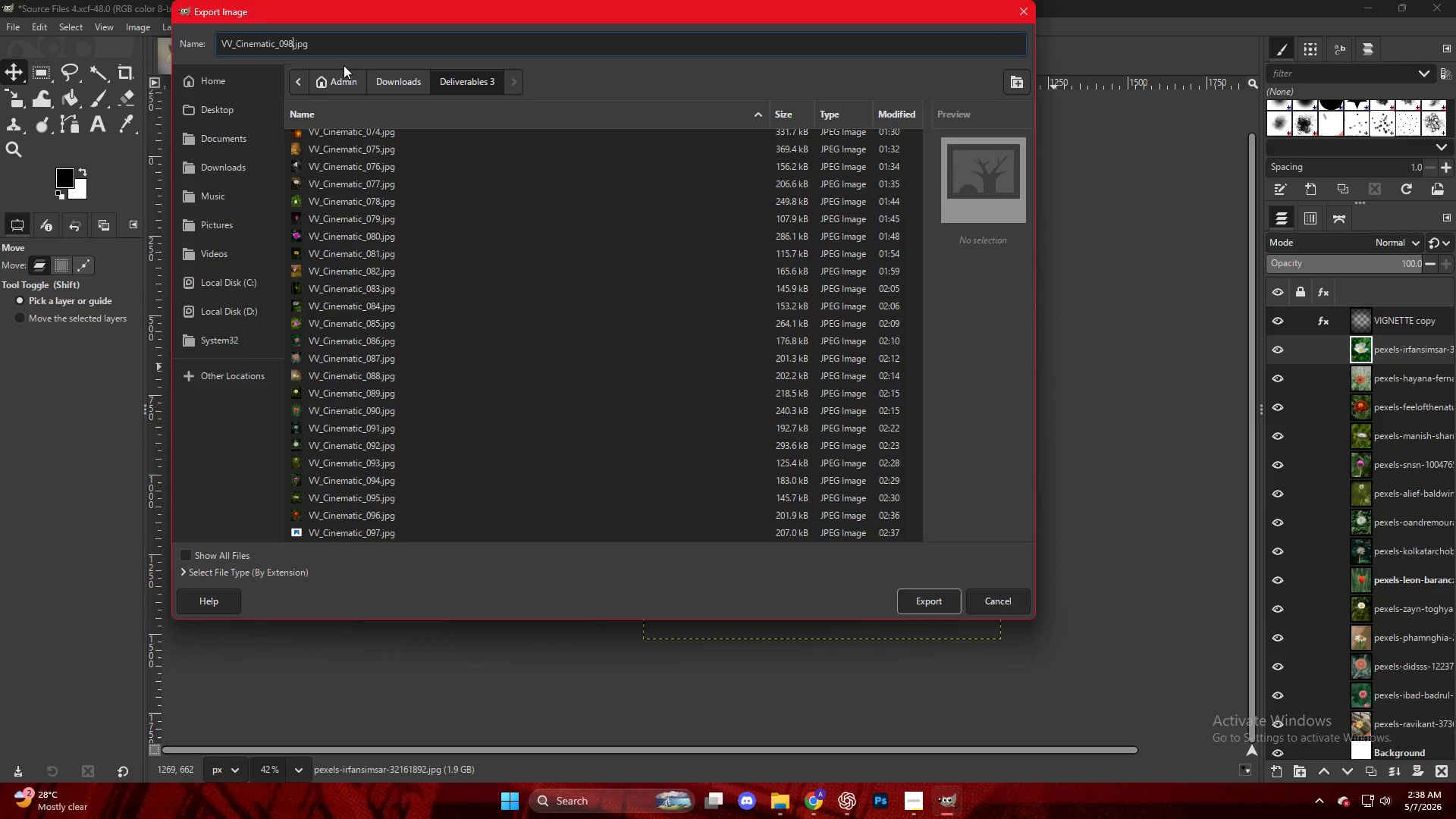 
key(NumpadEnter)
 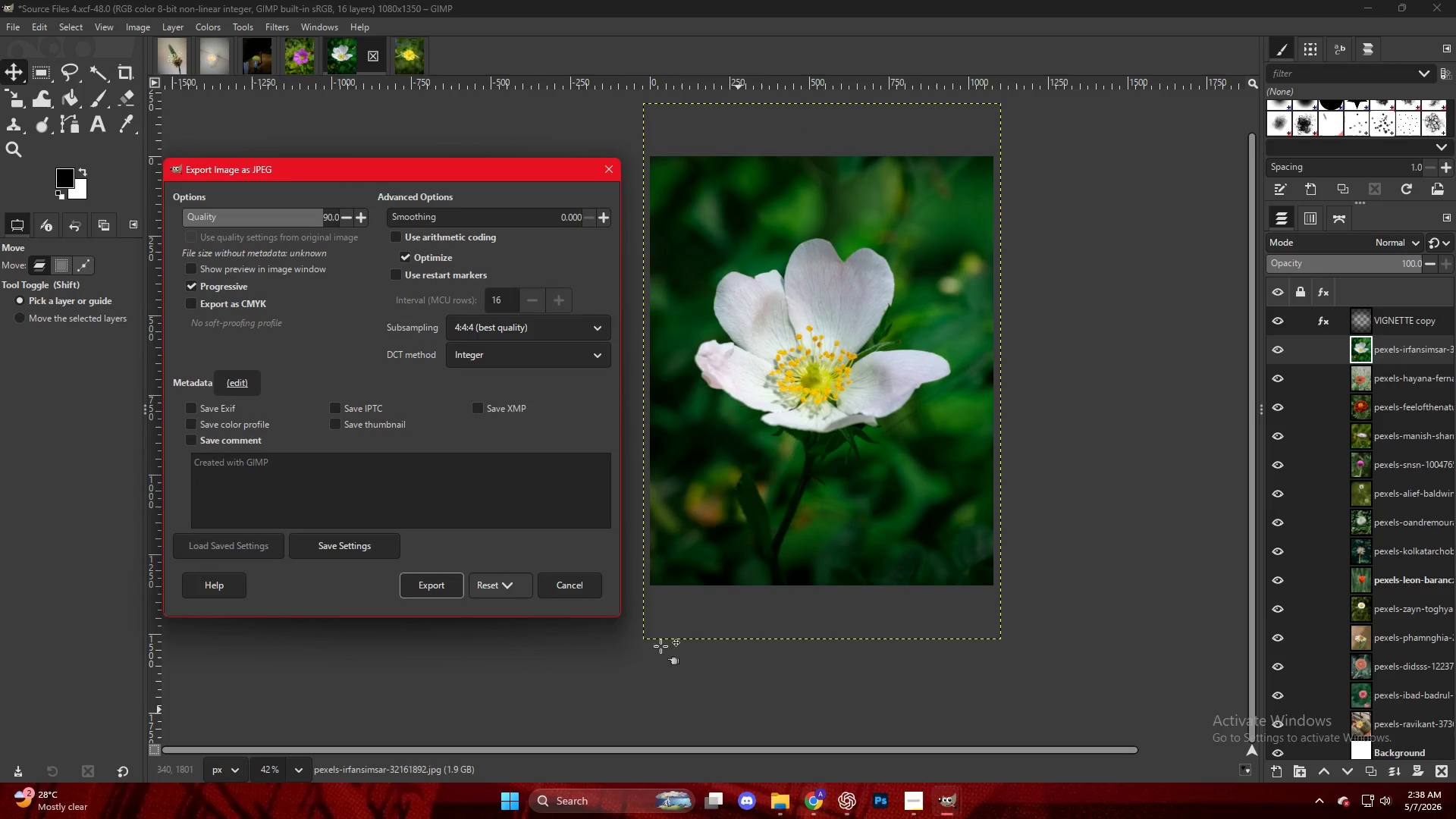 
left_click([439, 585])
 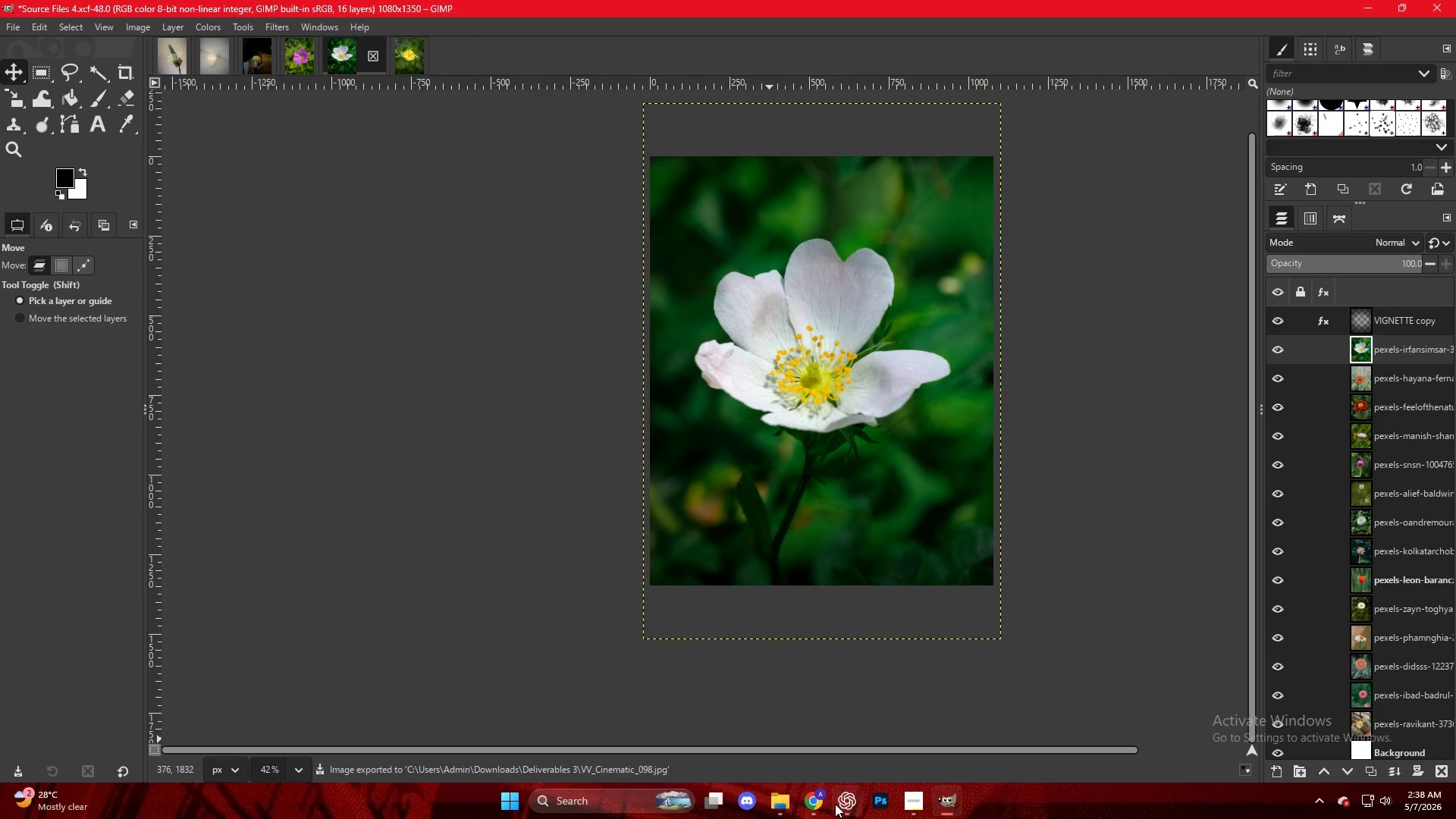 
left_click([821, 804])
 